 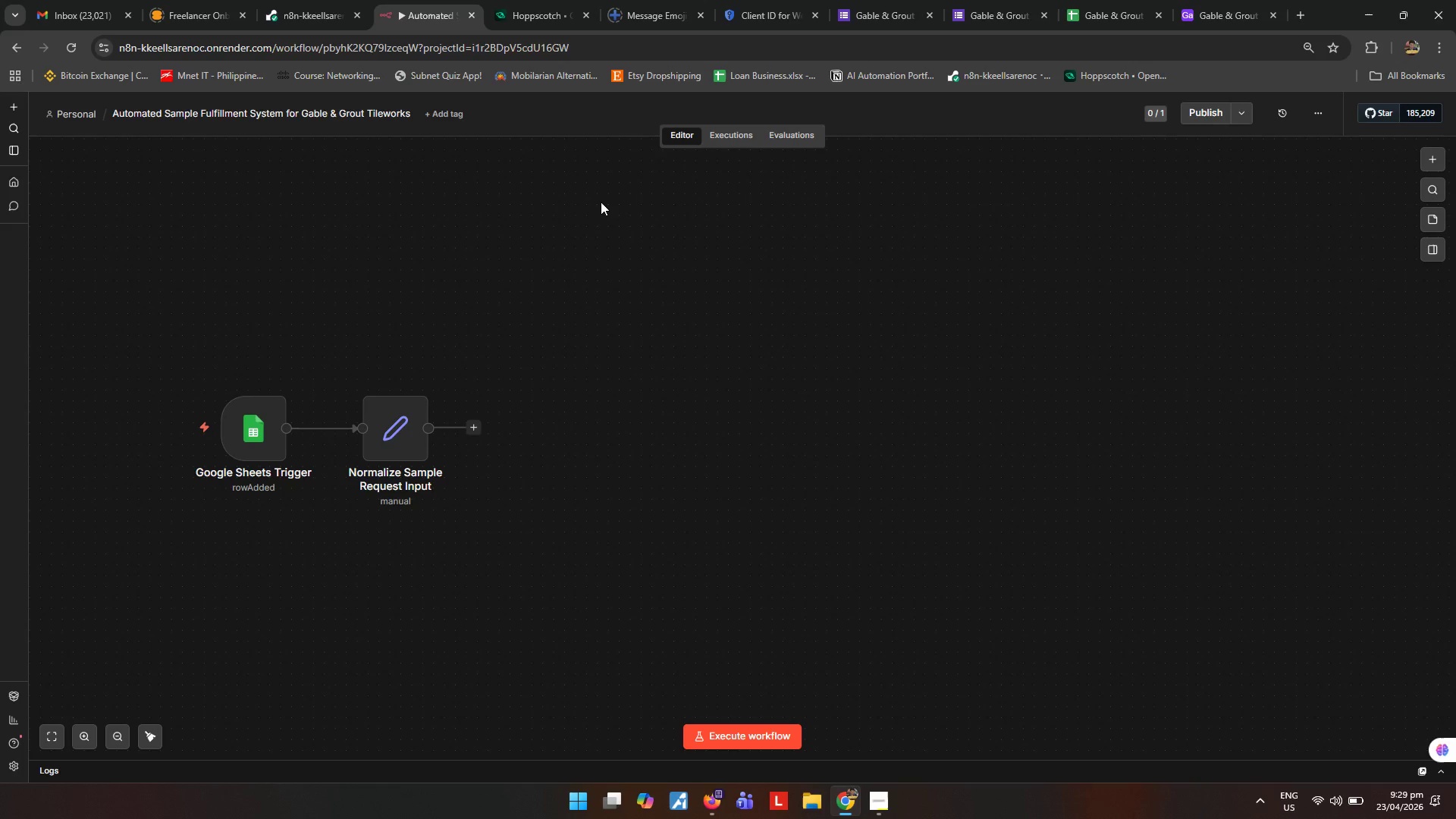 
left_click([983, 5])
 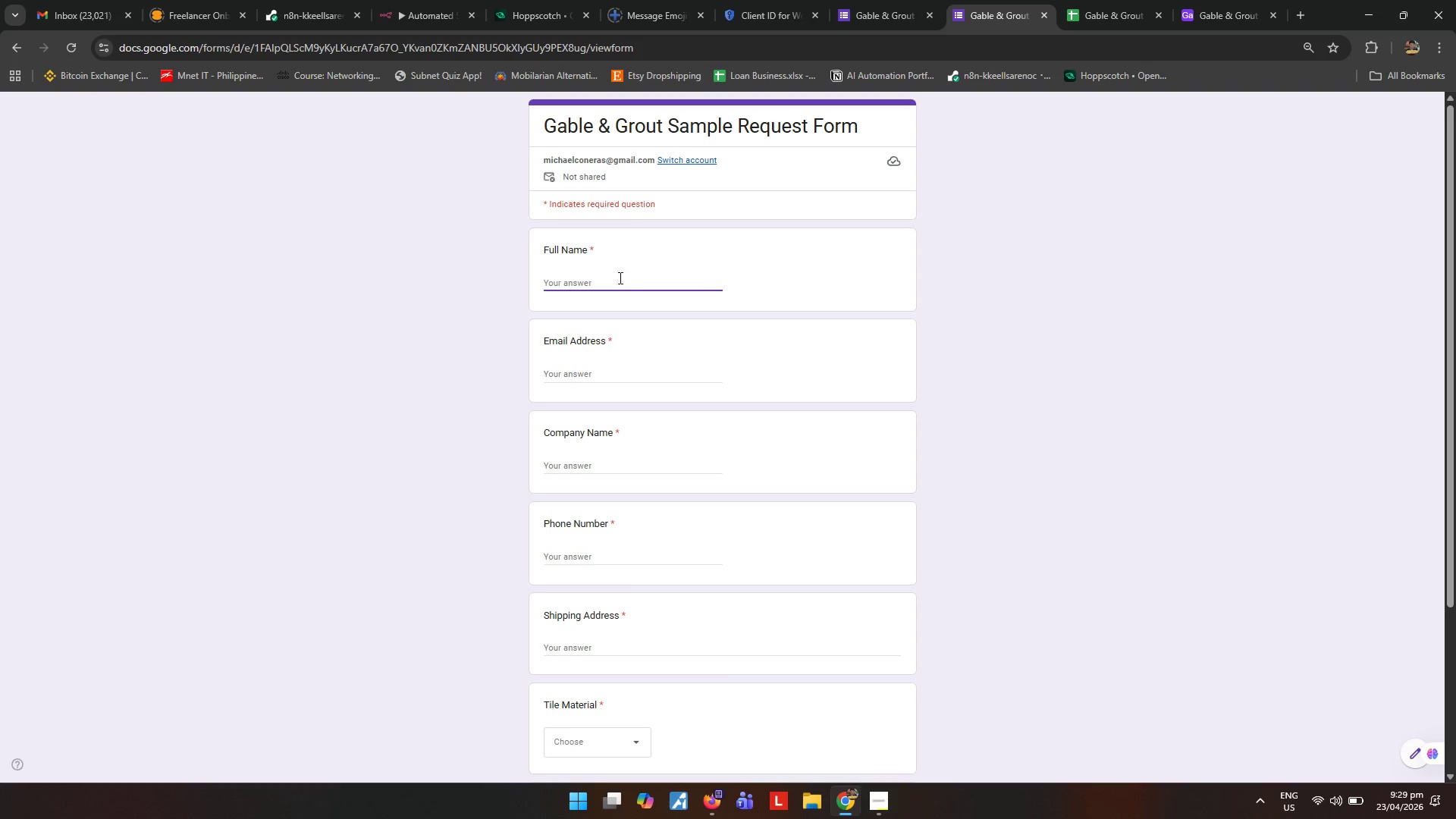 
left_click([868, 13])
 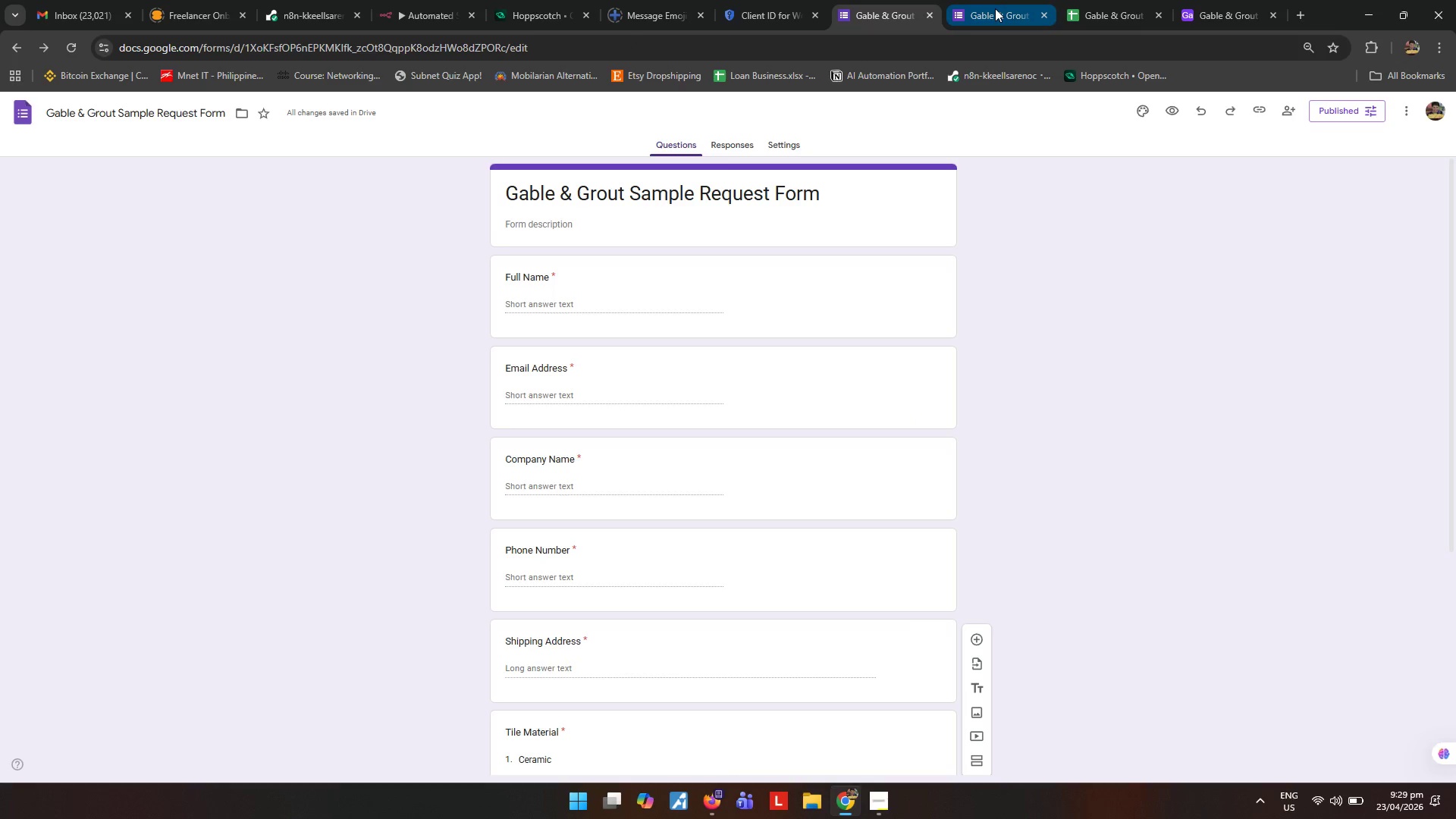 
left_click([996, 8])
 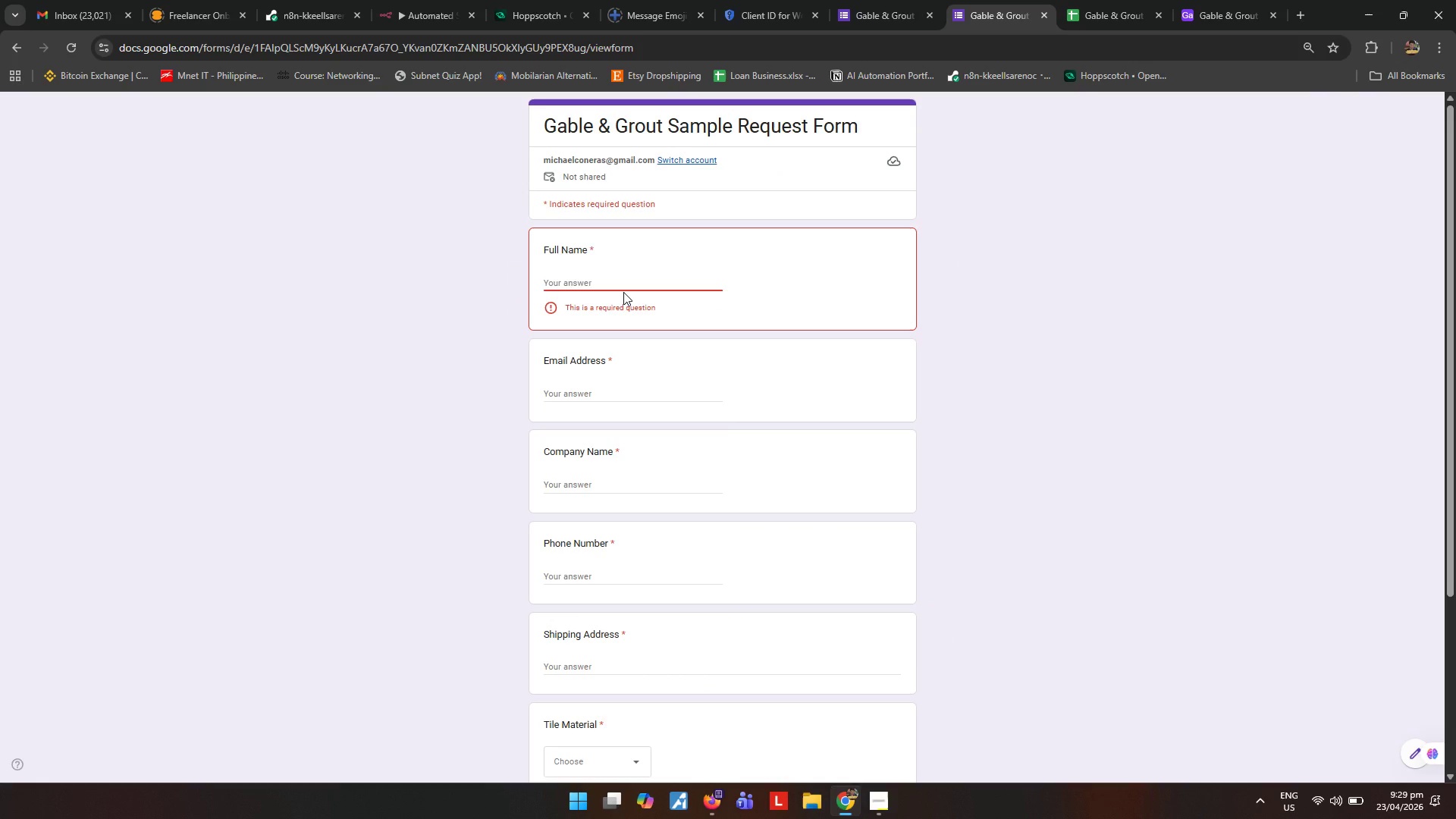 
type(Jordan Reyes)
key(Tab)
type(jorden)
key(Backspace)
key(Backspace)
type(anreyes@gmail.com)
key(Tab)
 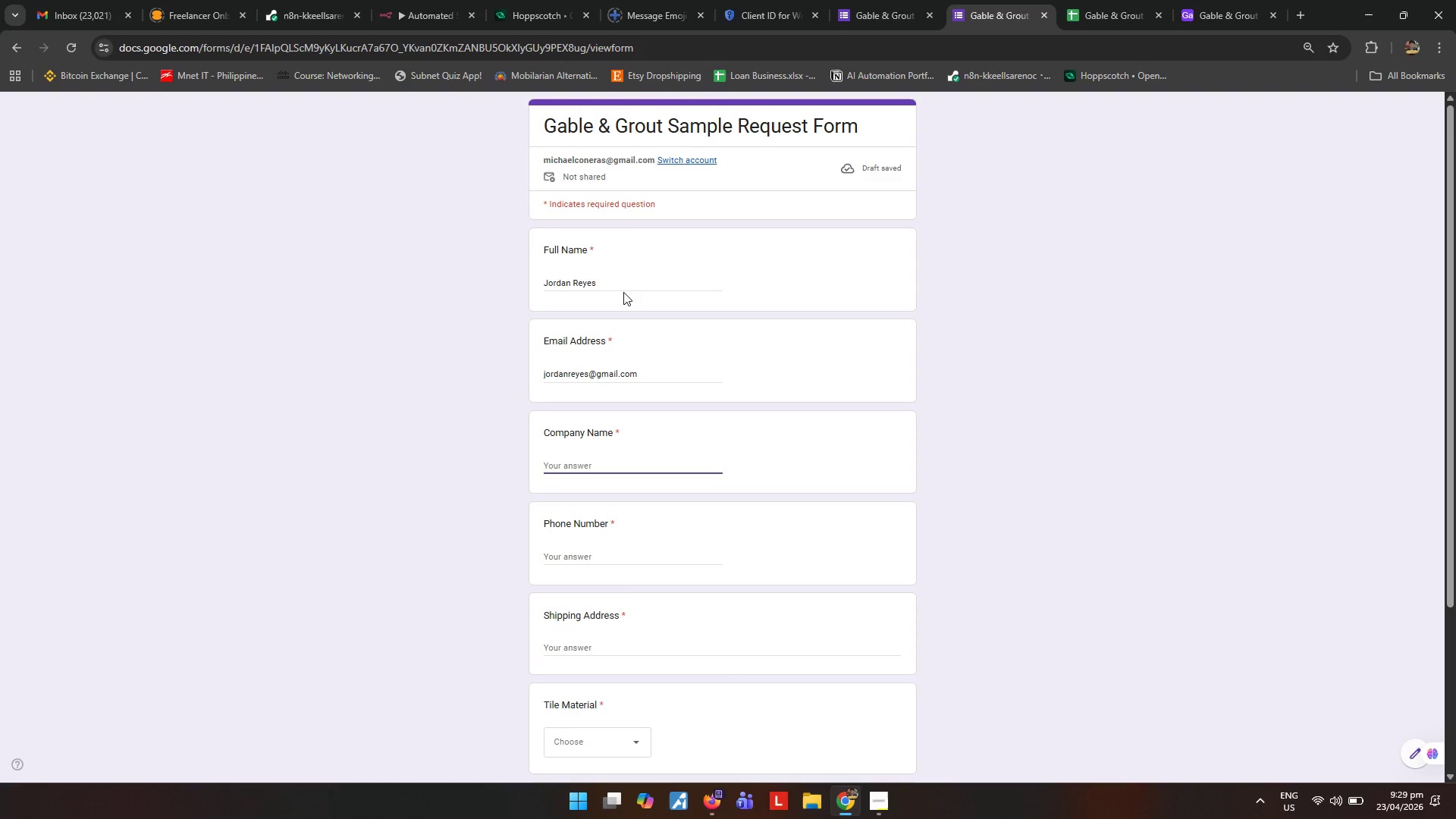 
wait(5.39)
 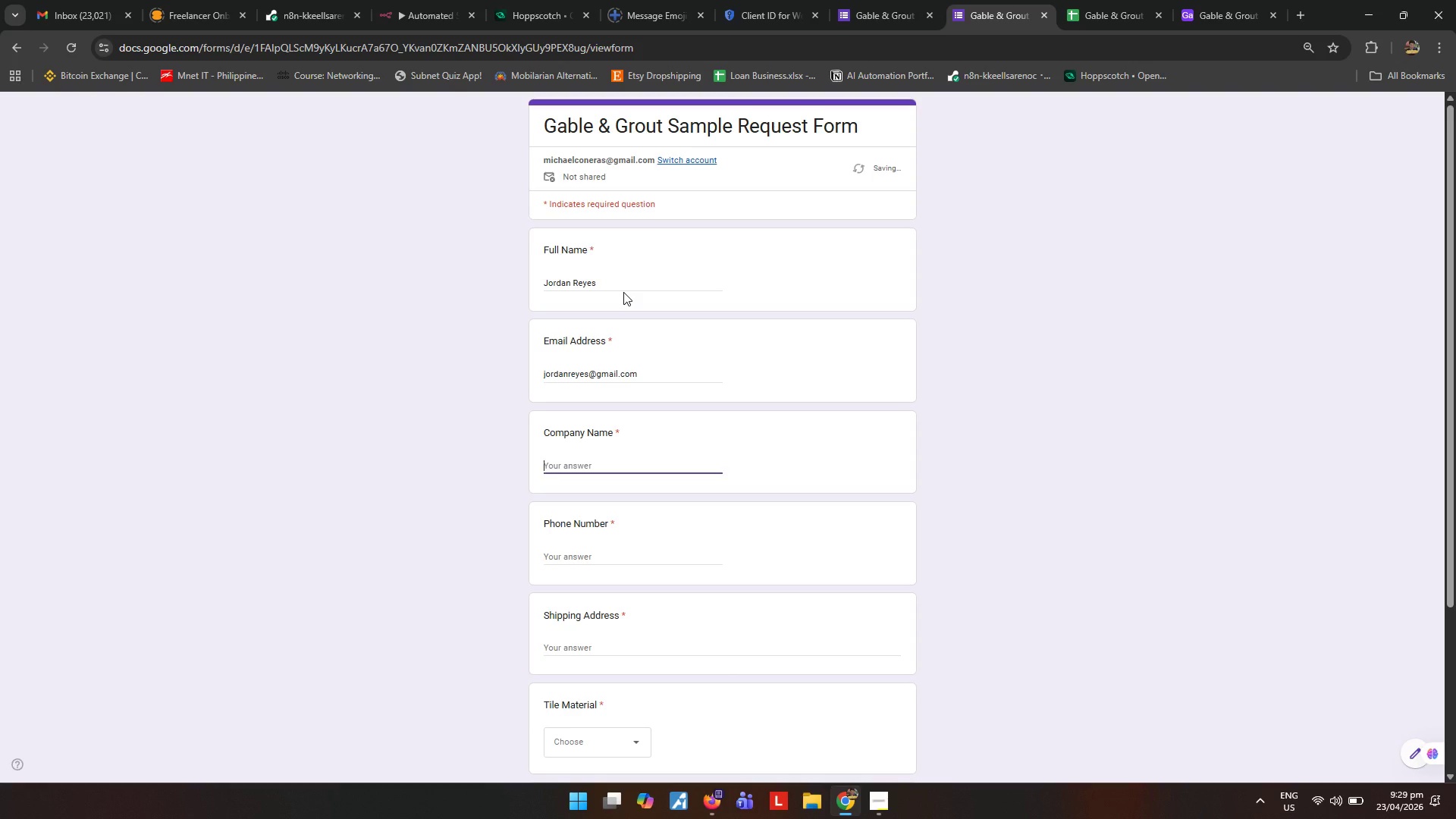 
type(Cavite Design Sut)
key(Backspace)
key(Backspace)
type(tudo)
key(Tab)
type(09)
key(Backspace)
key(Backspace)
type(01)
key(Backspace)
key(Backspace)
type(0917)
 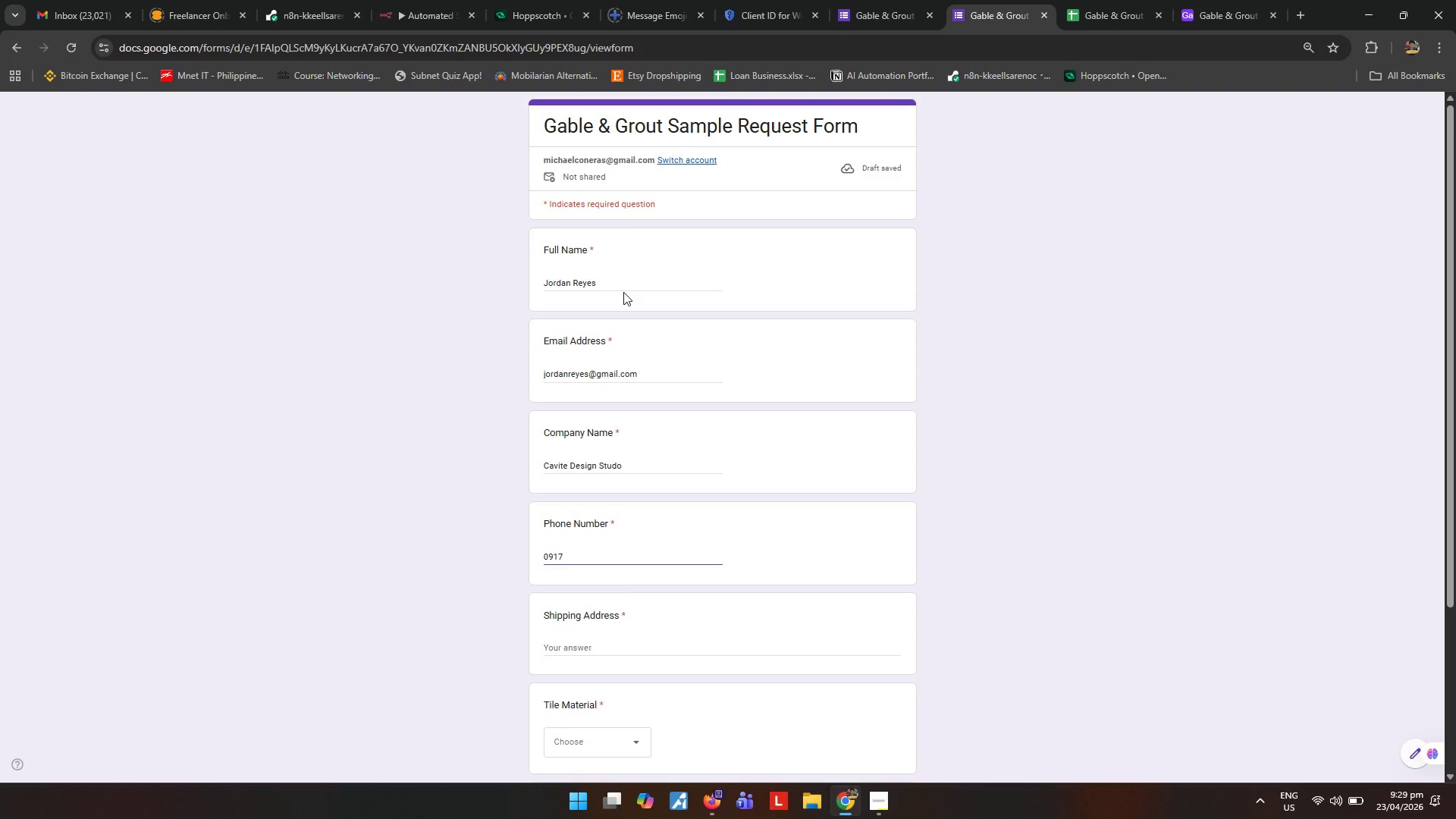 
type(1234567)
 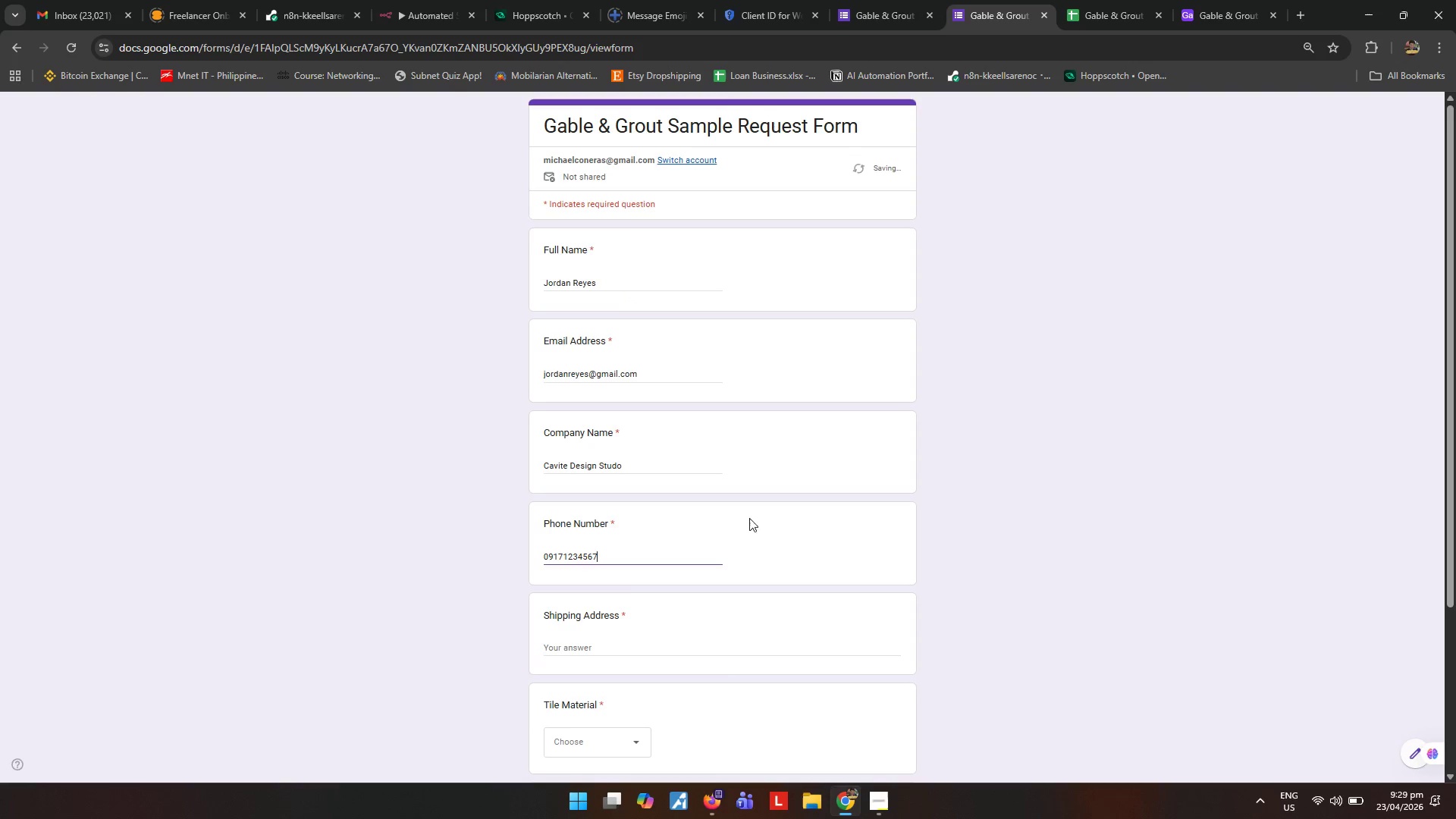 
left_click([616, 645])
 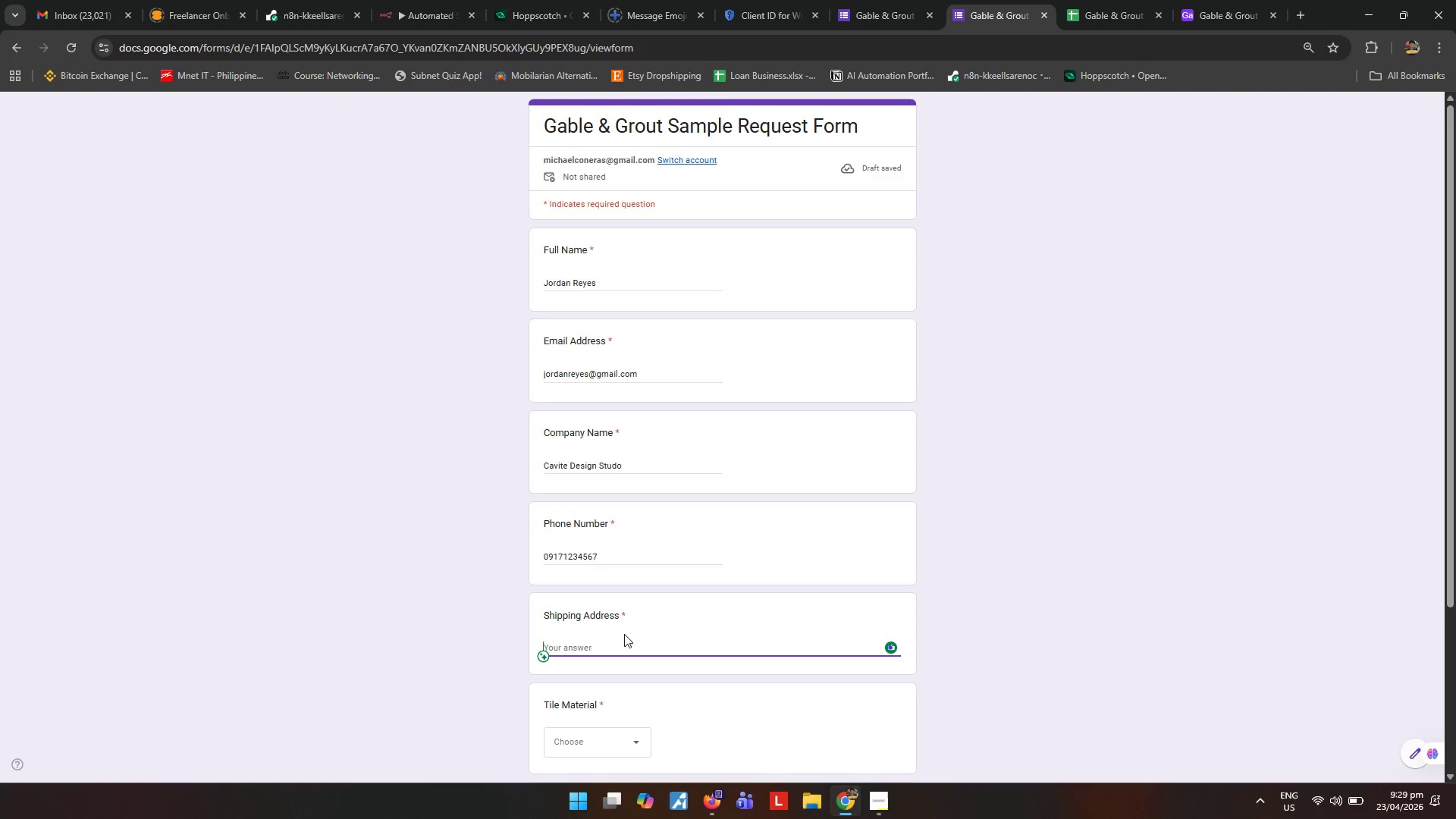 
wait(12.66)
 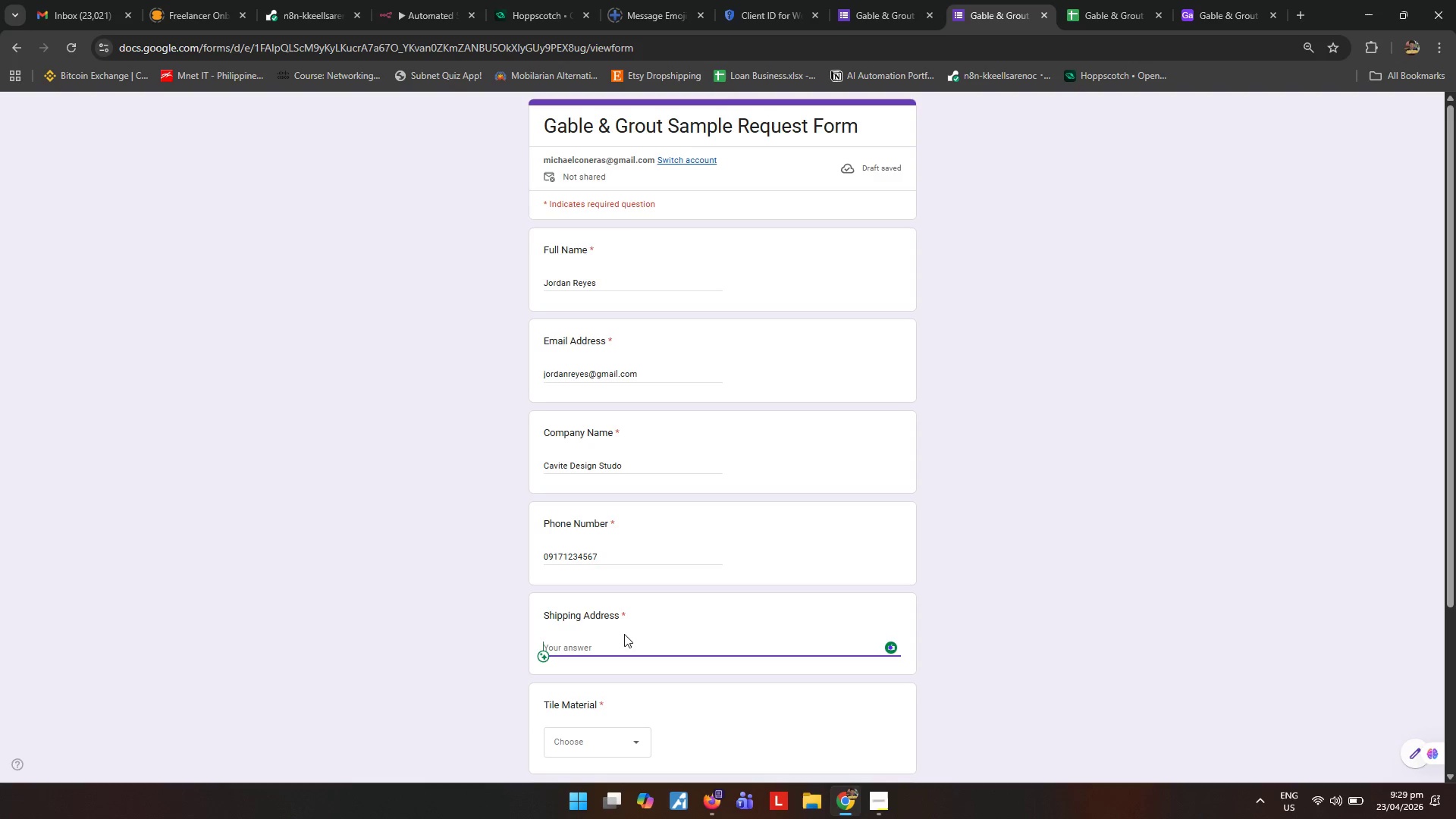 
type(Unit 8, Verde Plaza, Cavite City)
 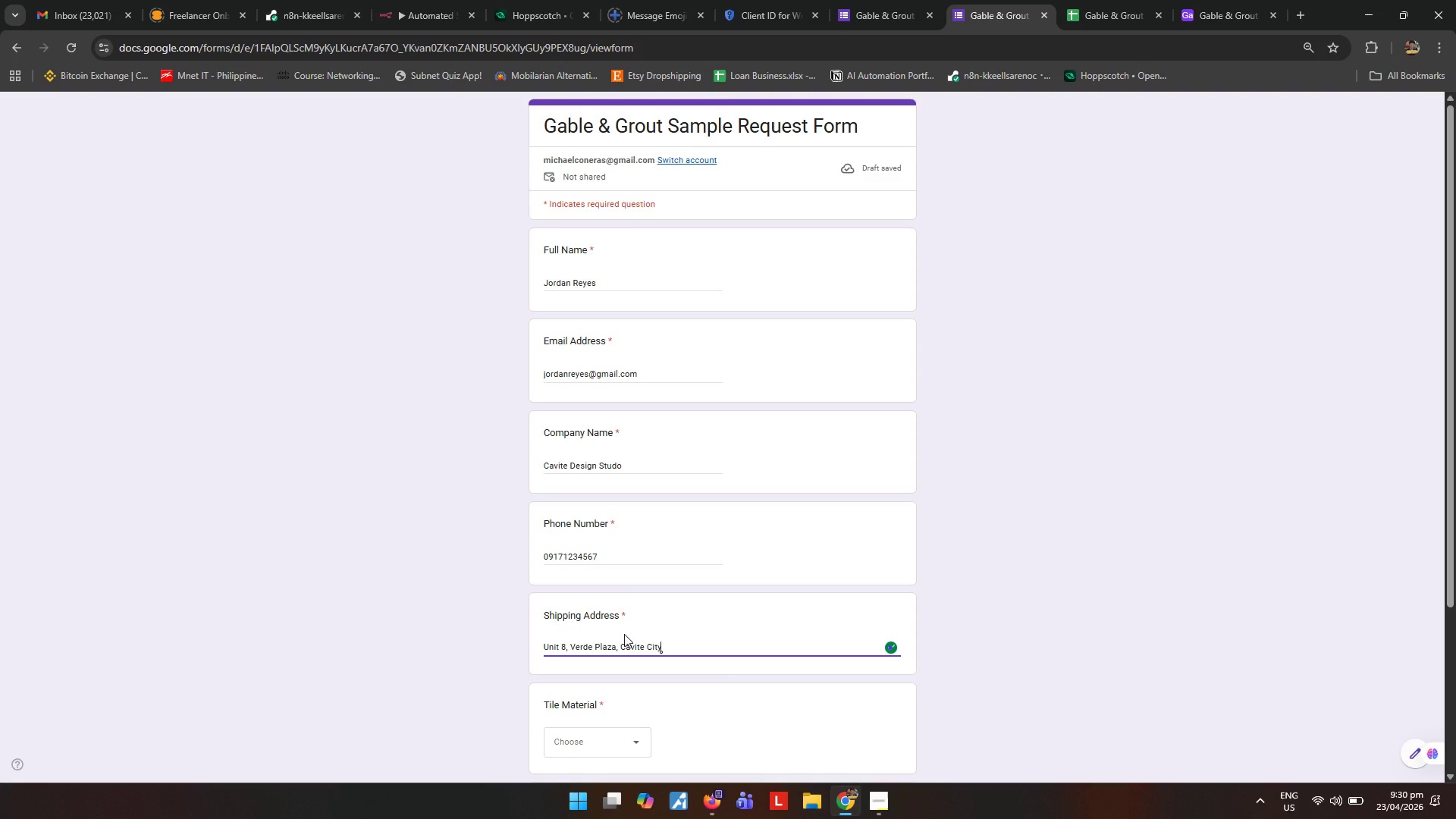 
scroll: coordinate [717, 615], scroll_direction: down, amount: 3.0
 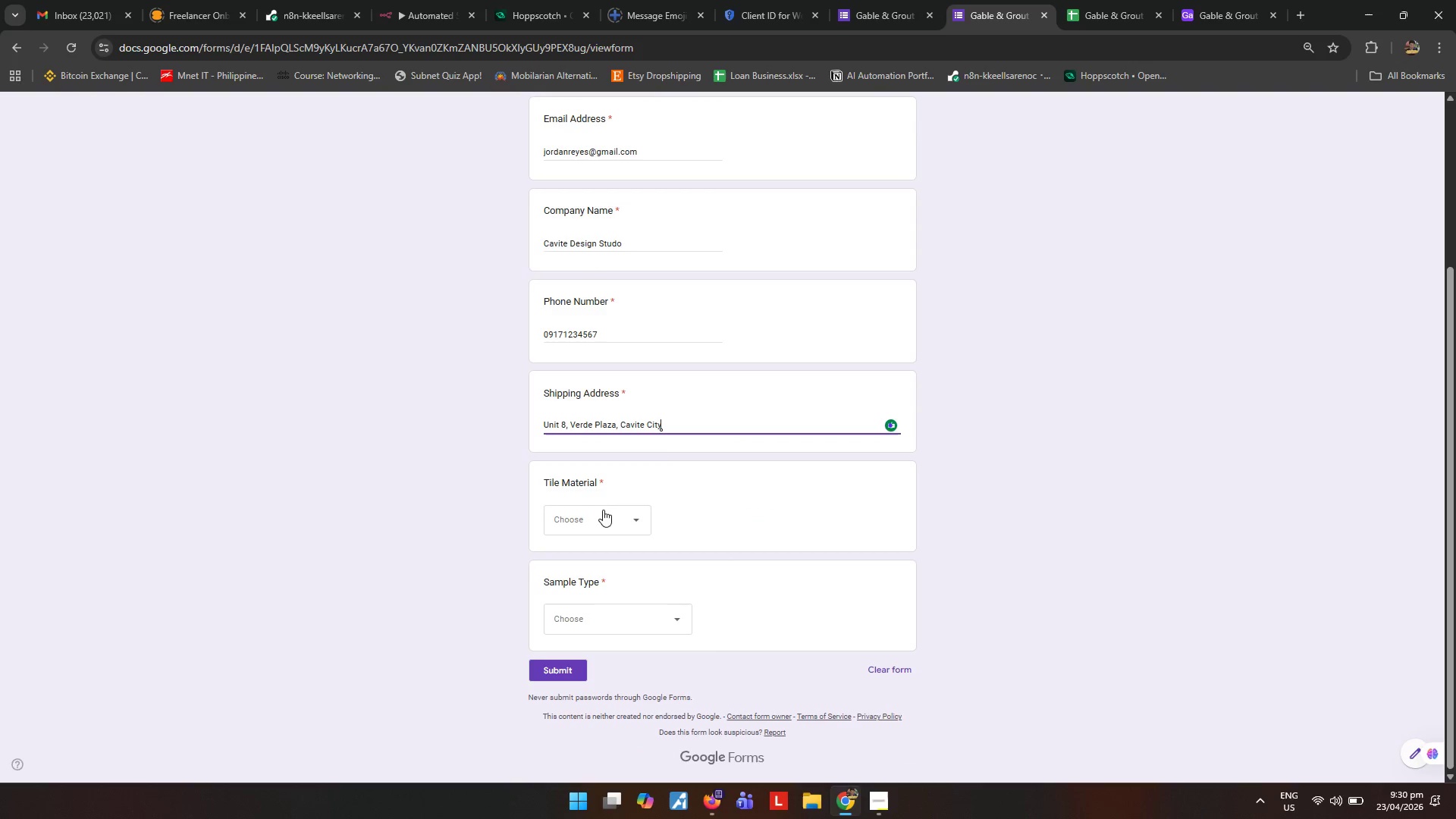 
left_click([607, 516])
 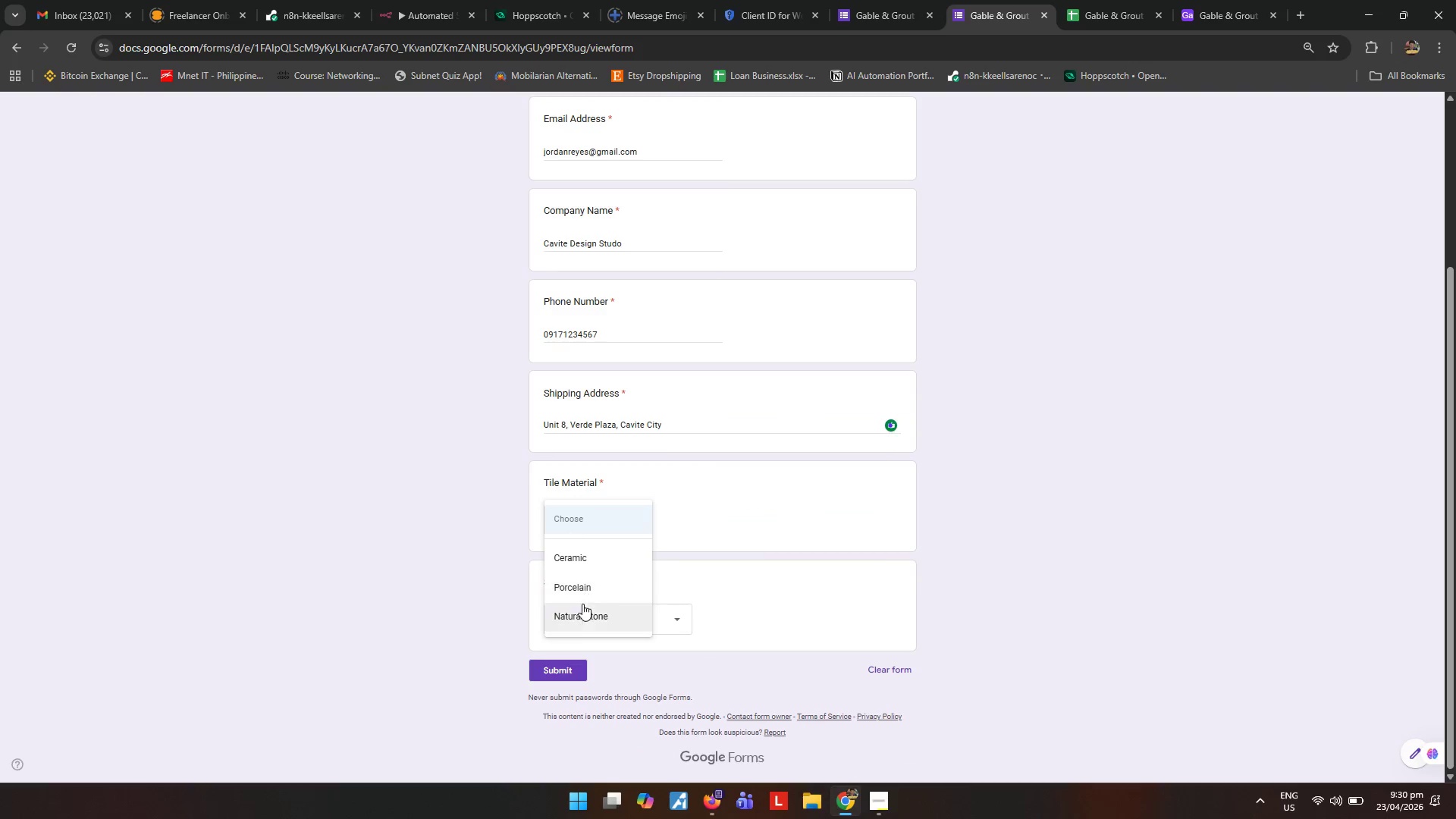 
left_click([588, 613])
 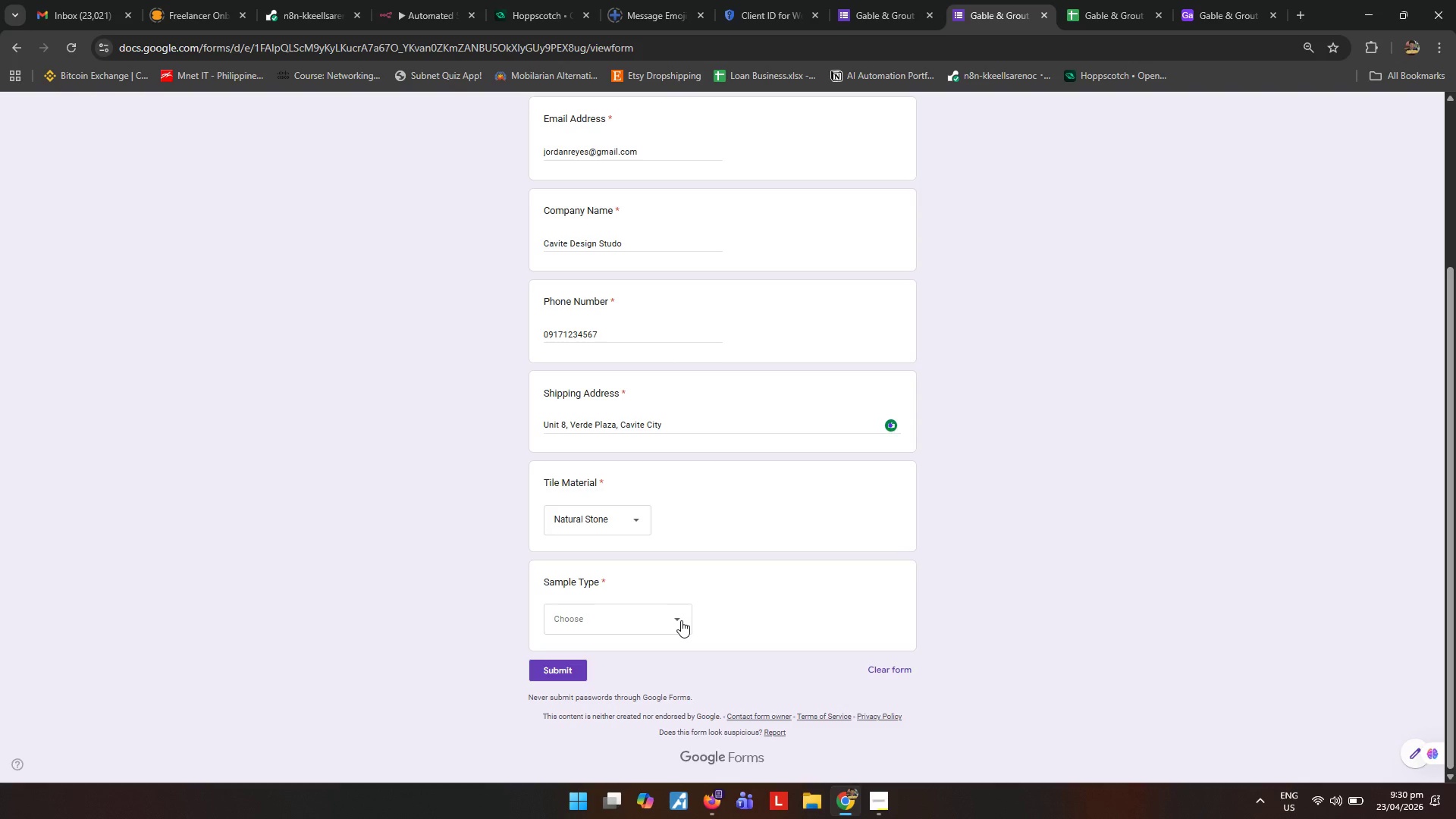 
wait(5.7)
 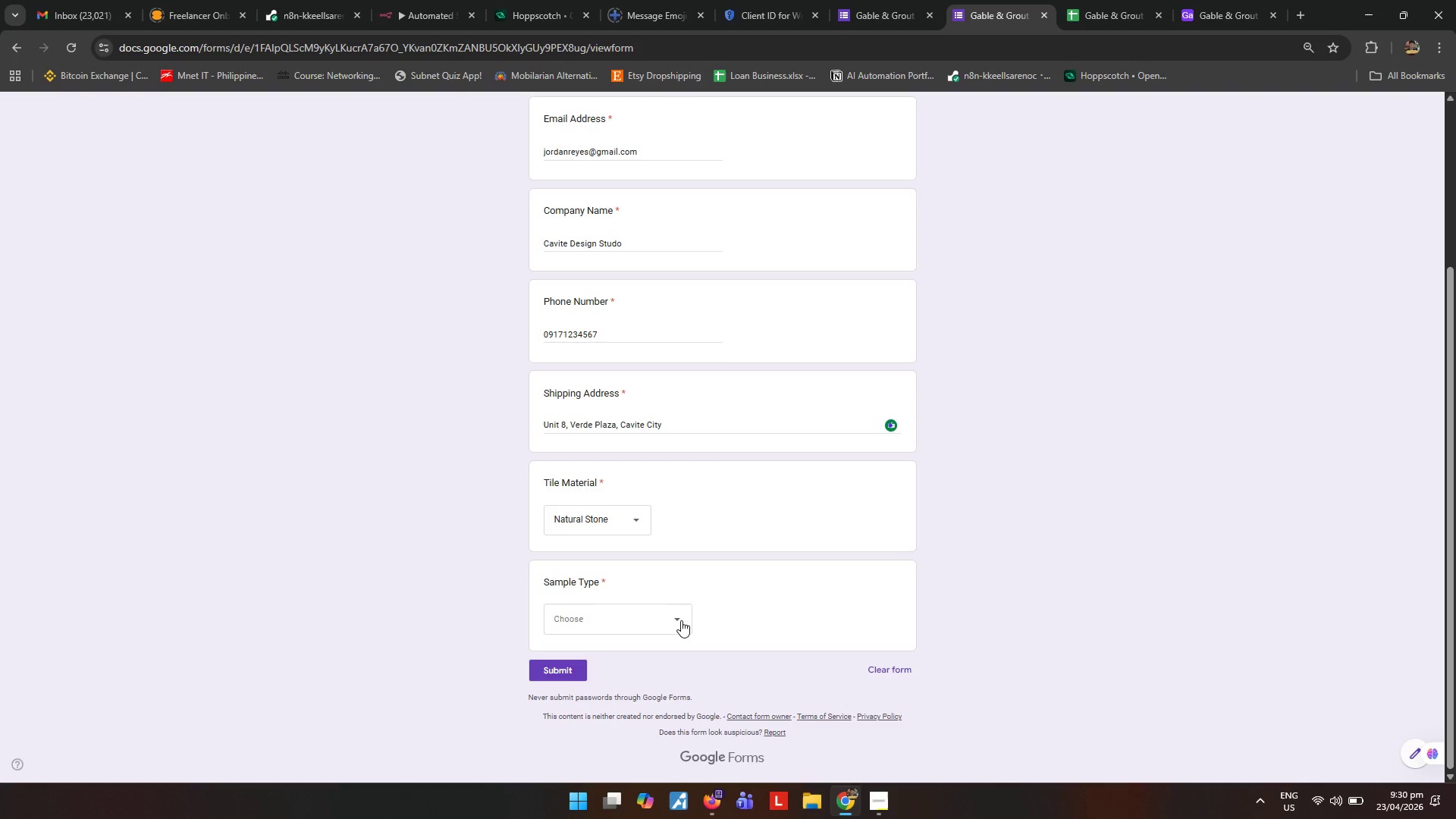 
left_click([681, 621])
 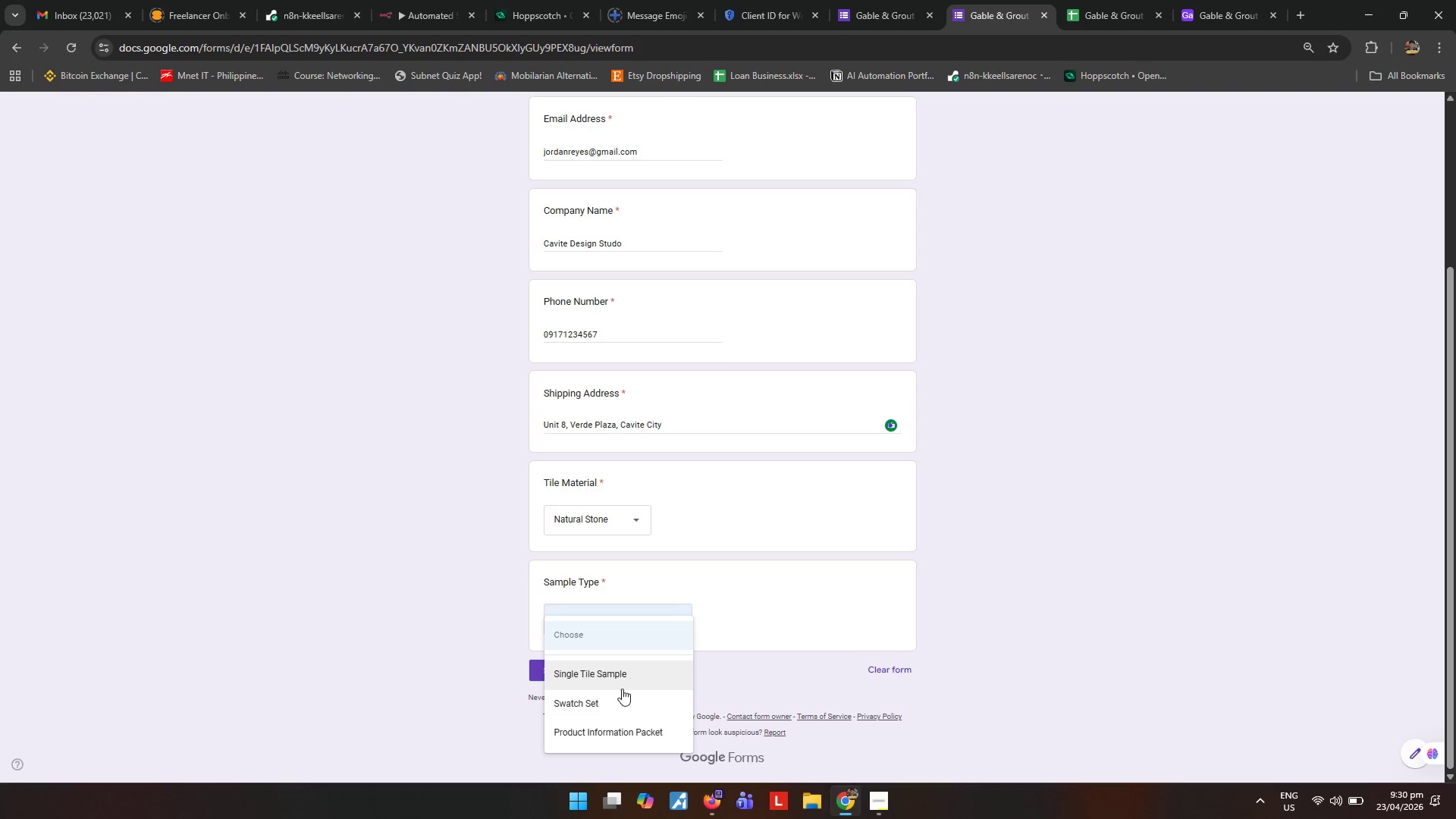 
left_click([620, 696])
 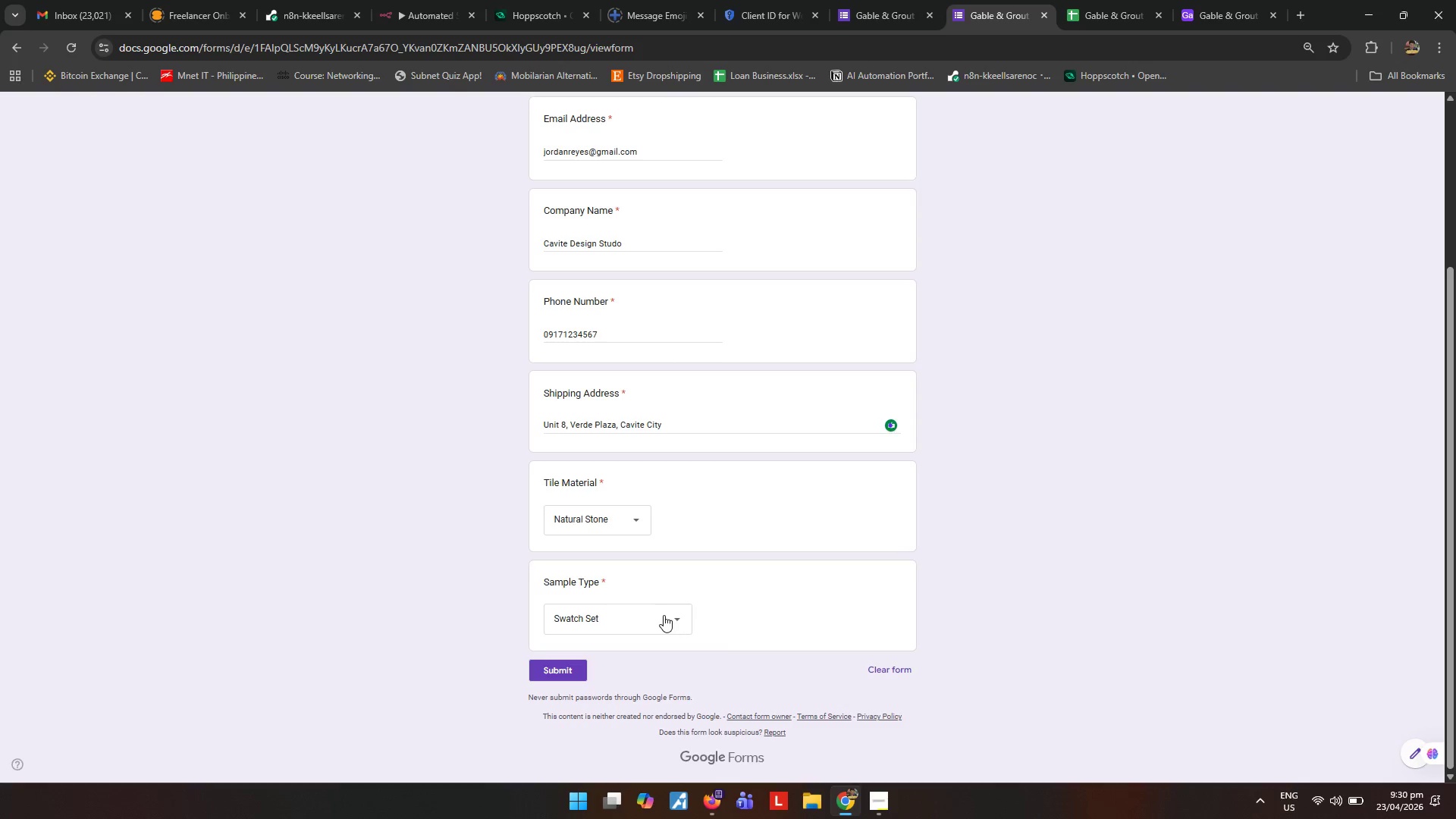 
wait(9.8)
 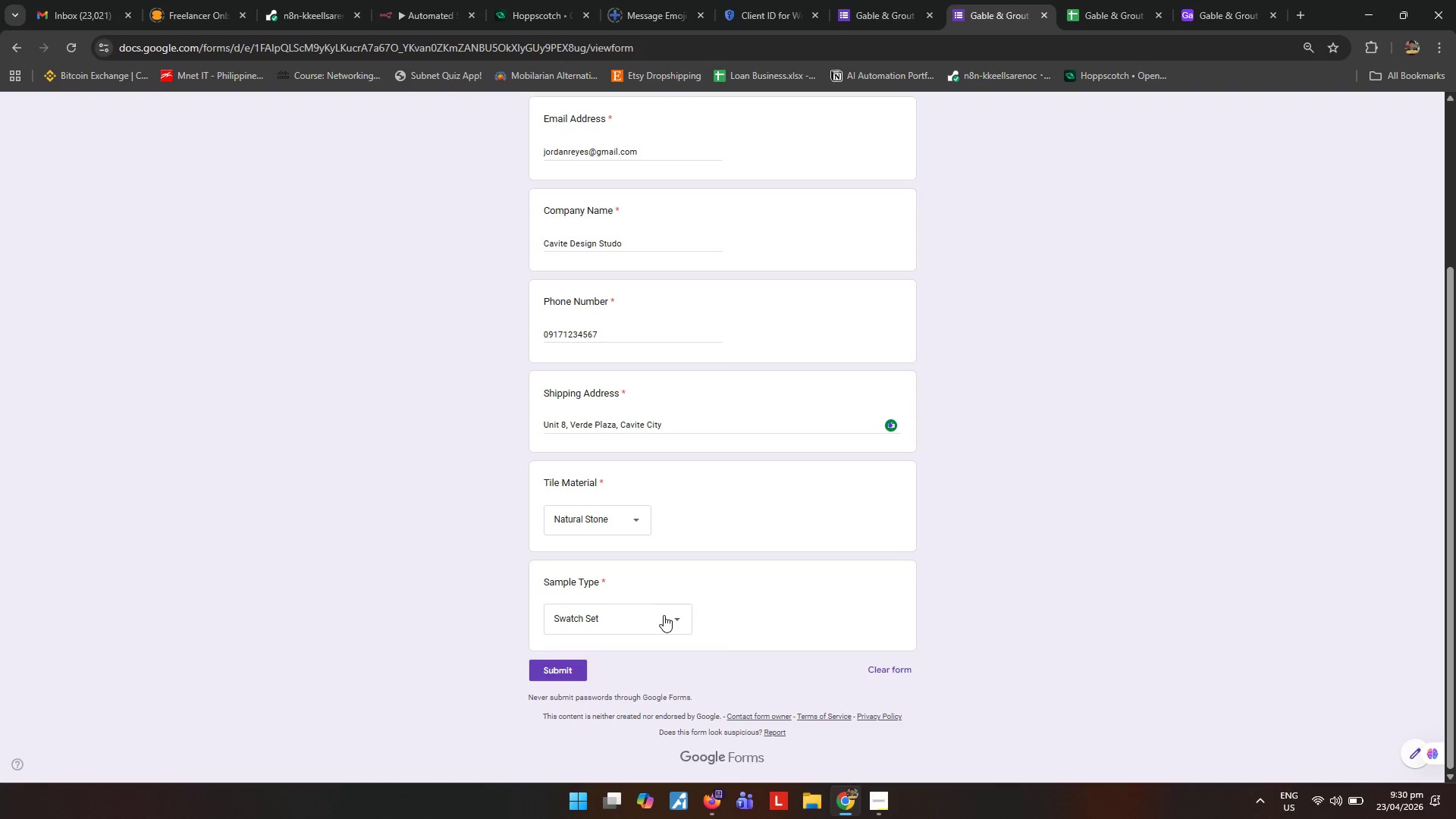 
left_click([880, 12])
 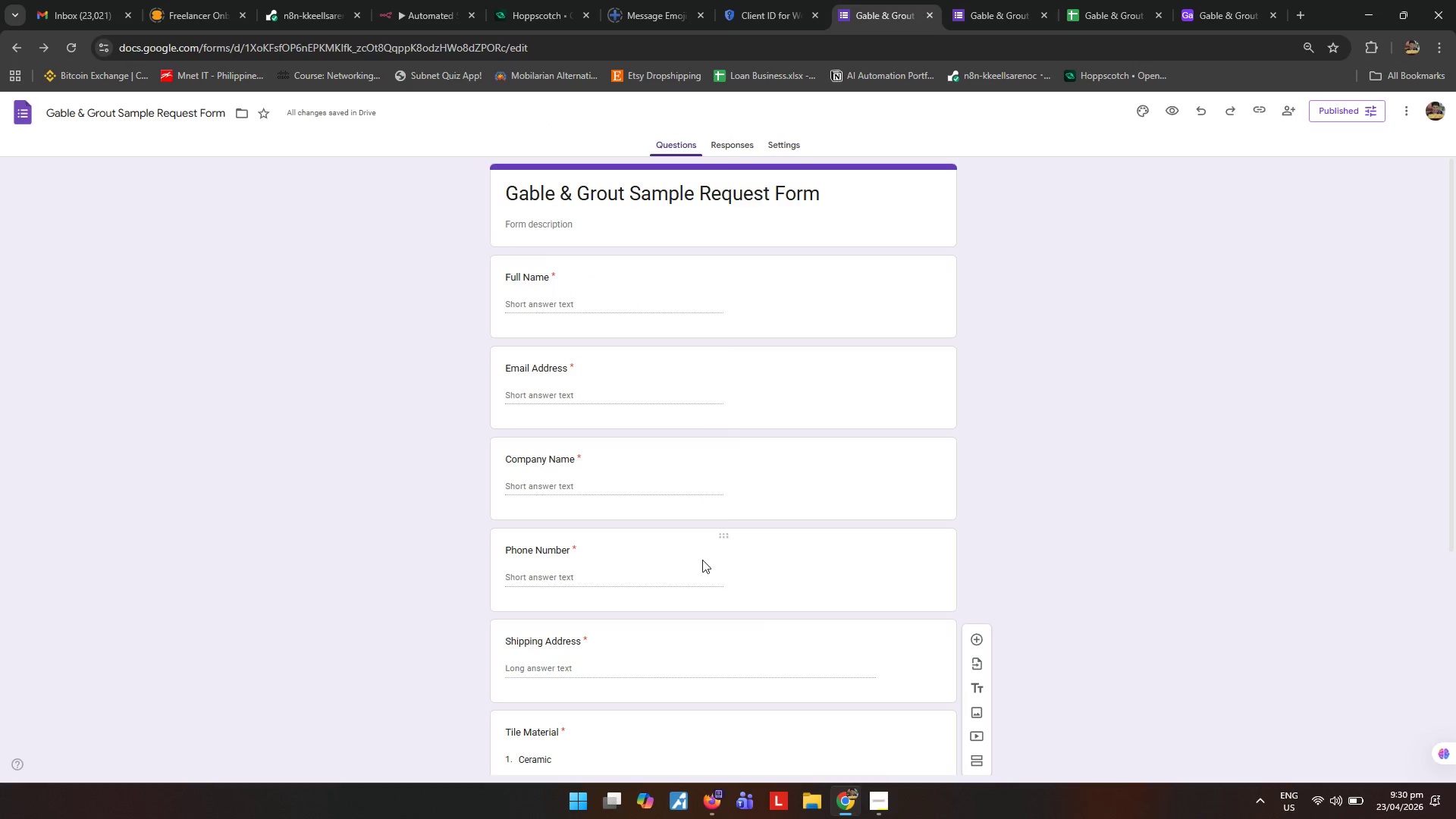 
scroll: coordinate [686, 619], scroll_direction: down, amount: 9.0
 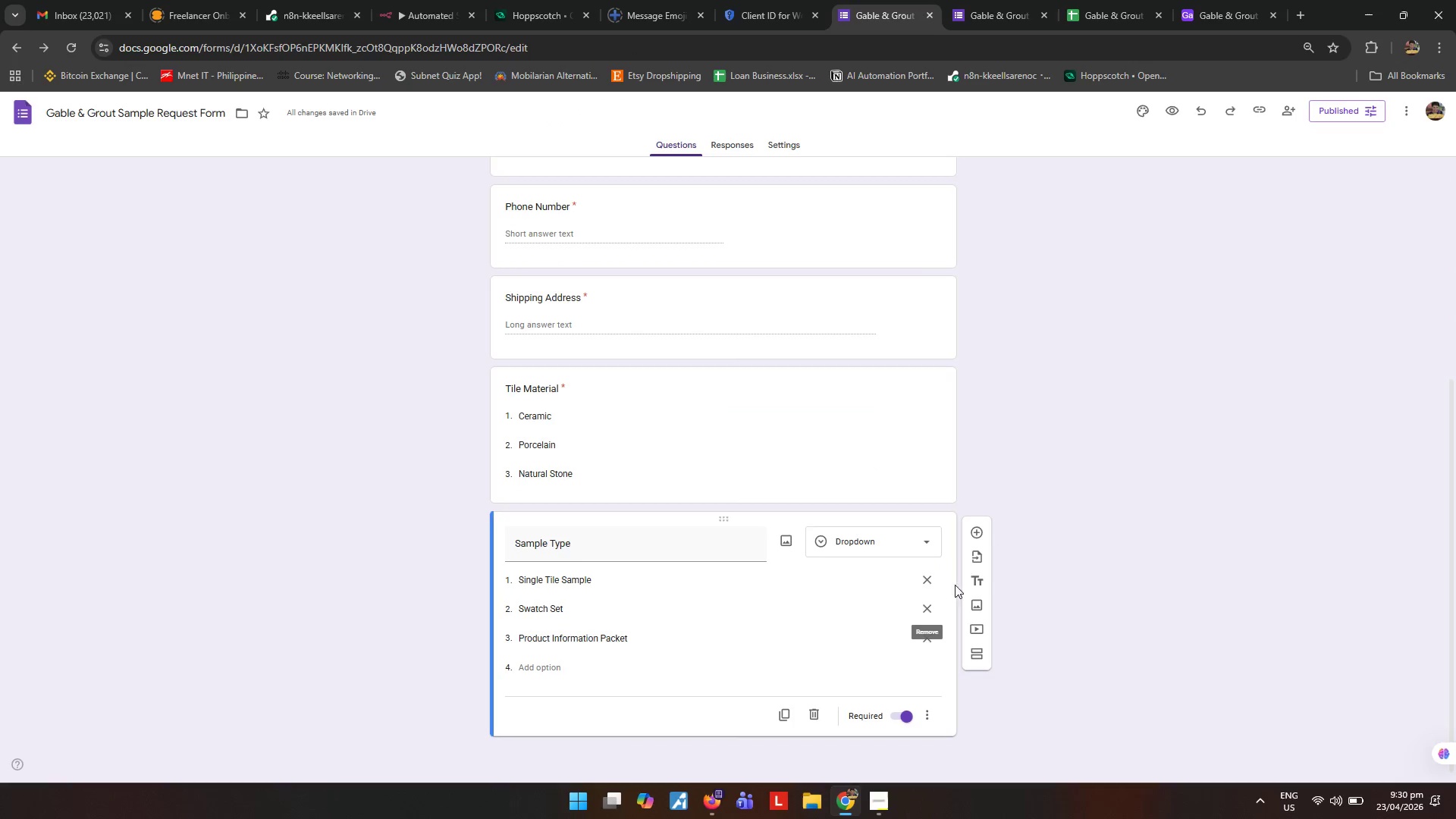 
left_click([980, 530])
 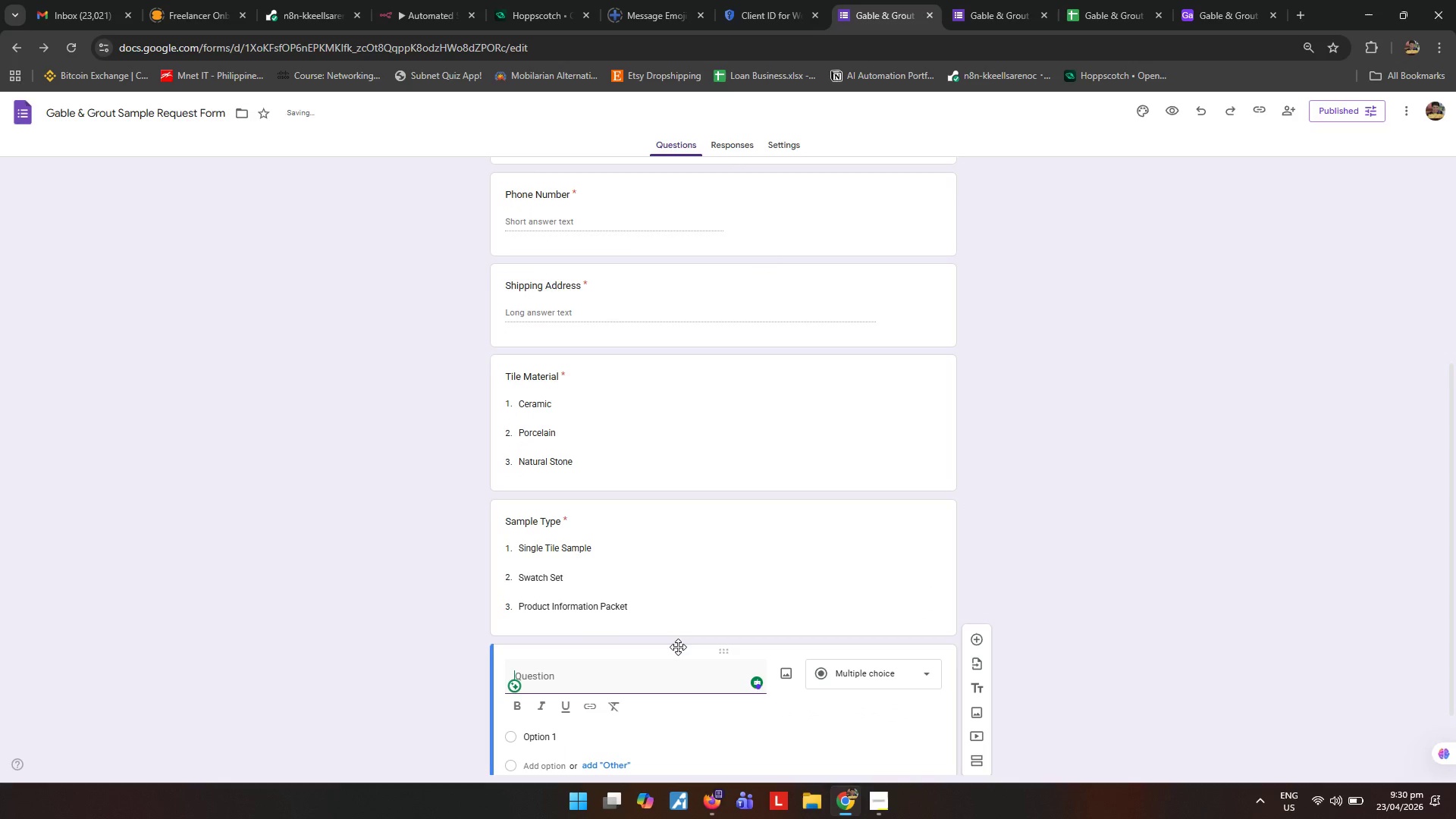 
type(NOtes)
key(Backspace)
key(Backspace)
key(Backspace)
type(o)
key(Backspace)
key(Backspace)
type(otes)
 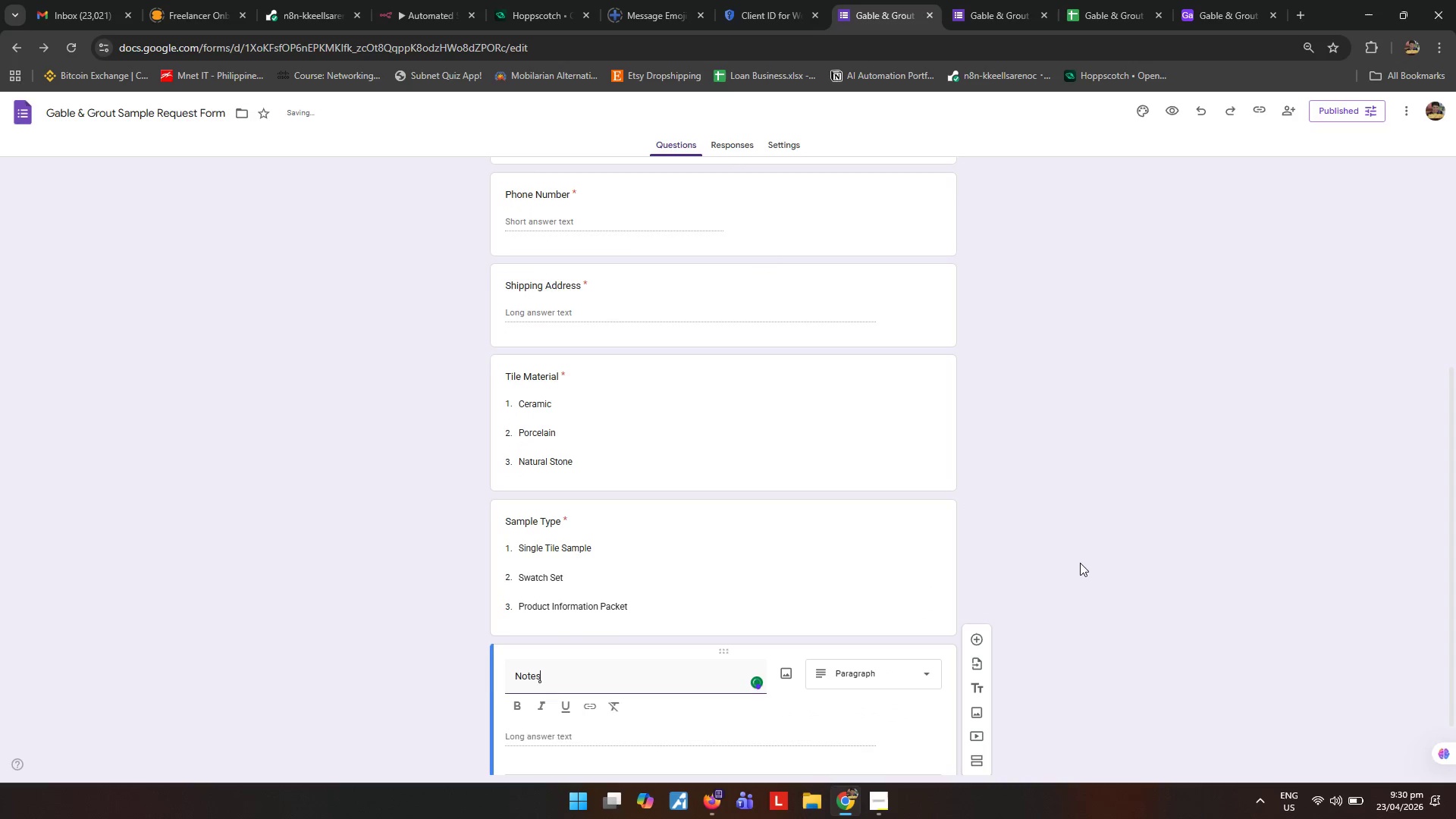 
scroll: coordinate [908, 601], scroll_direction: down, amount: 3.0
 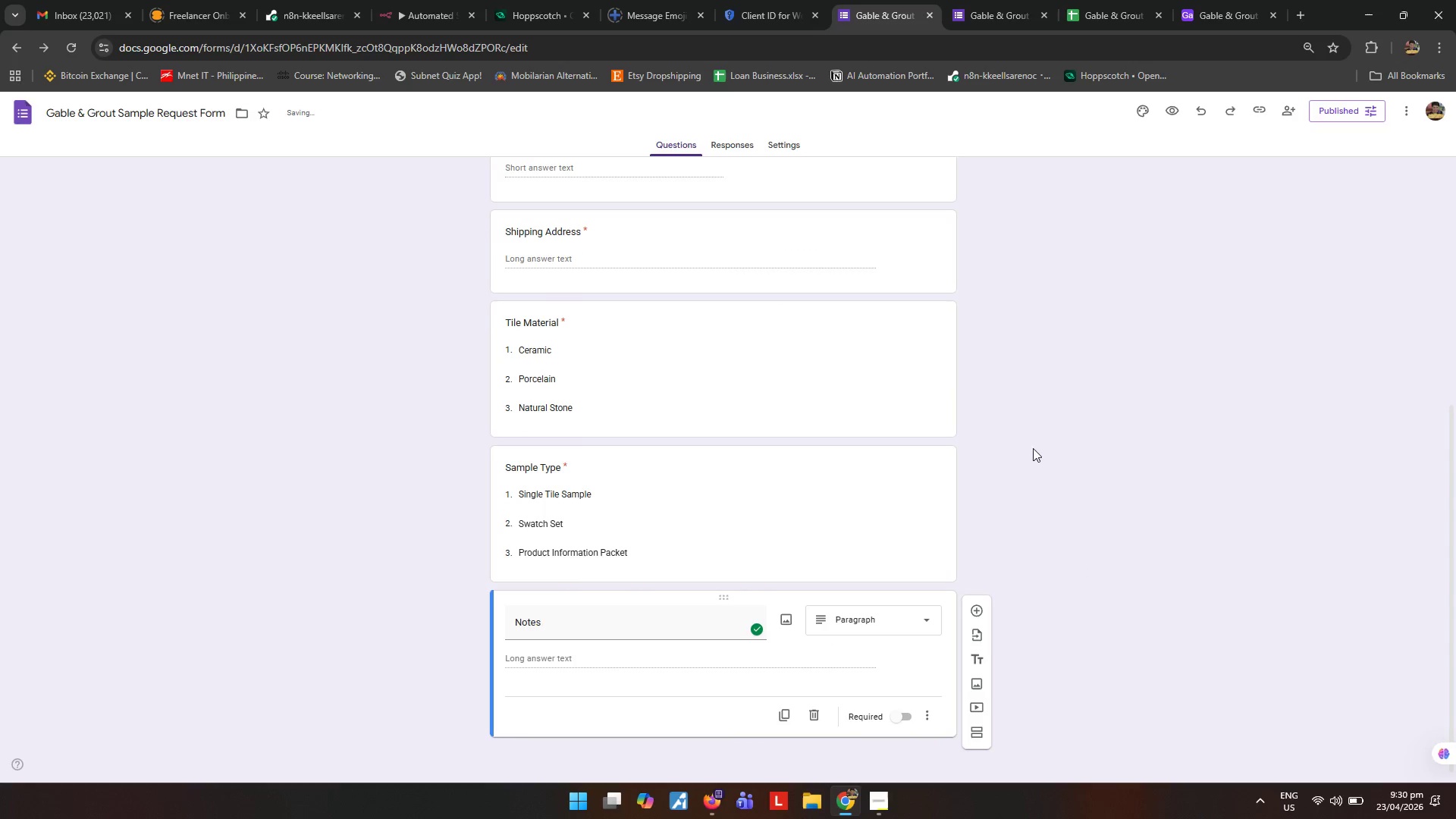 
scroll: coordinate [1228, 221], scroll_direction: up, amount: 6.0
 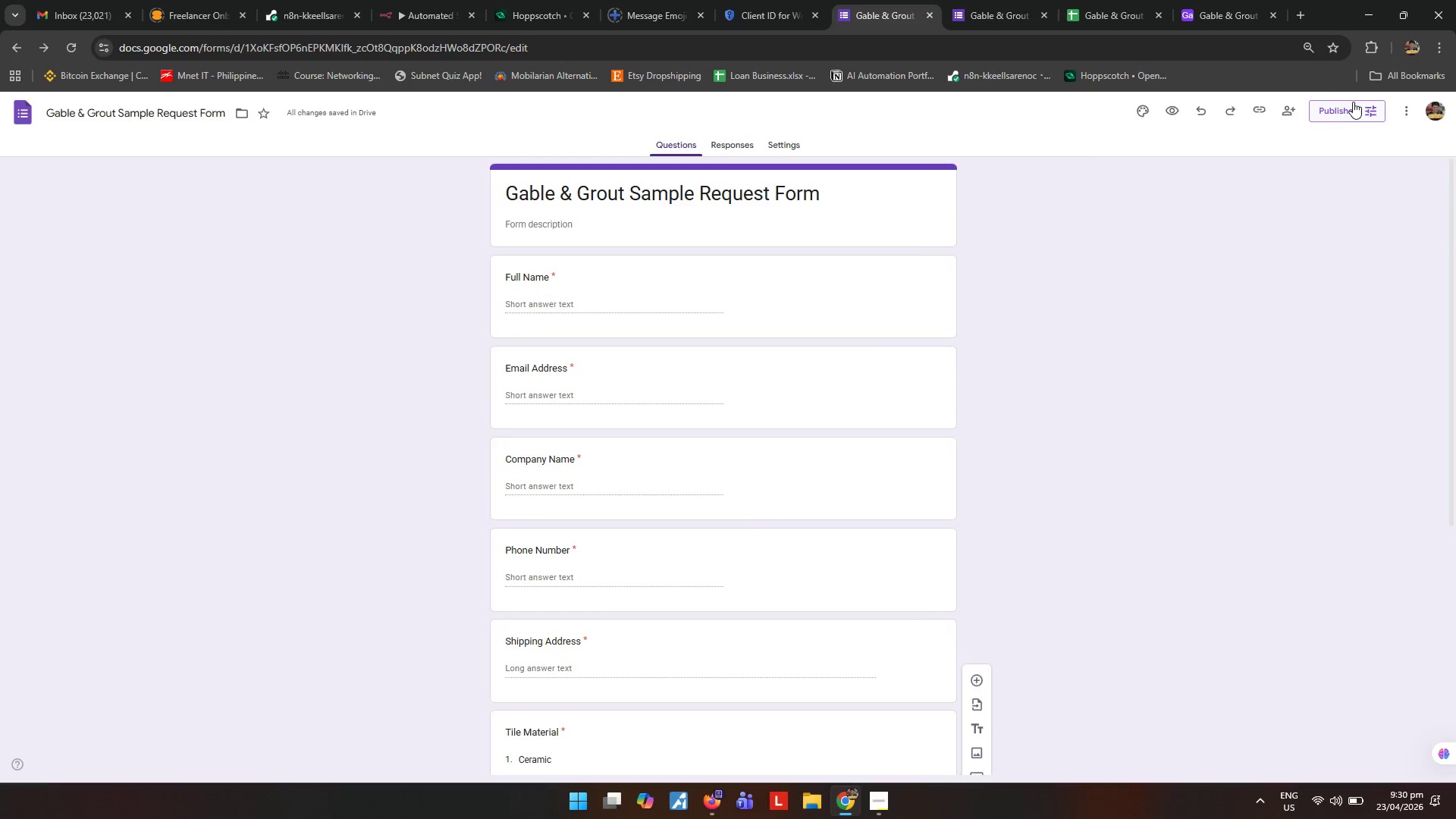 
left_click([1345, 106])
 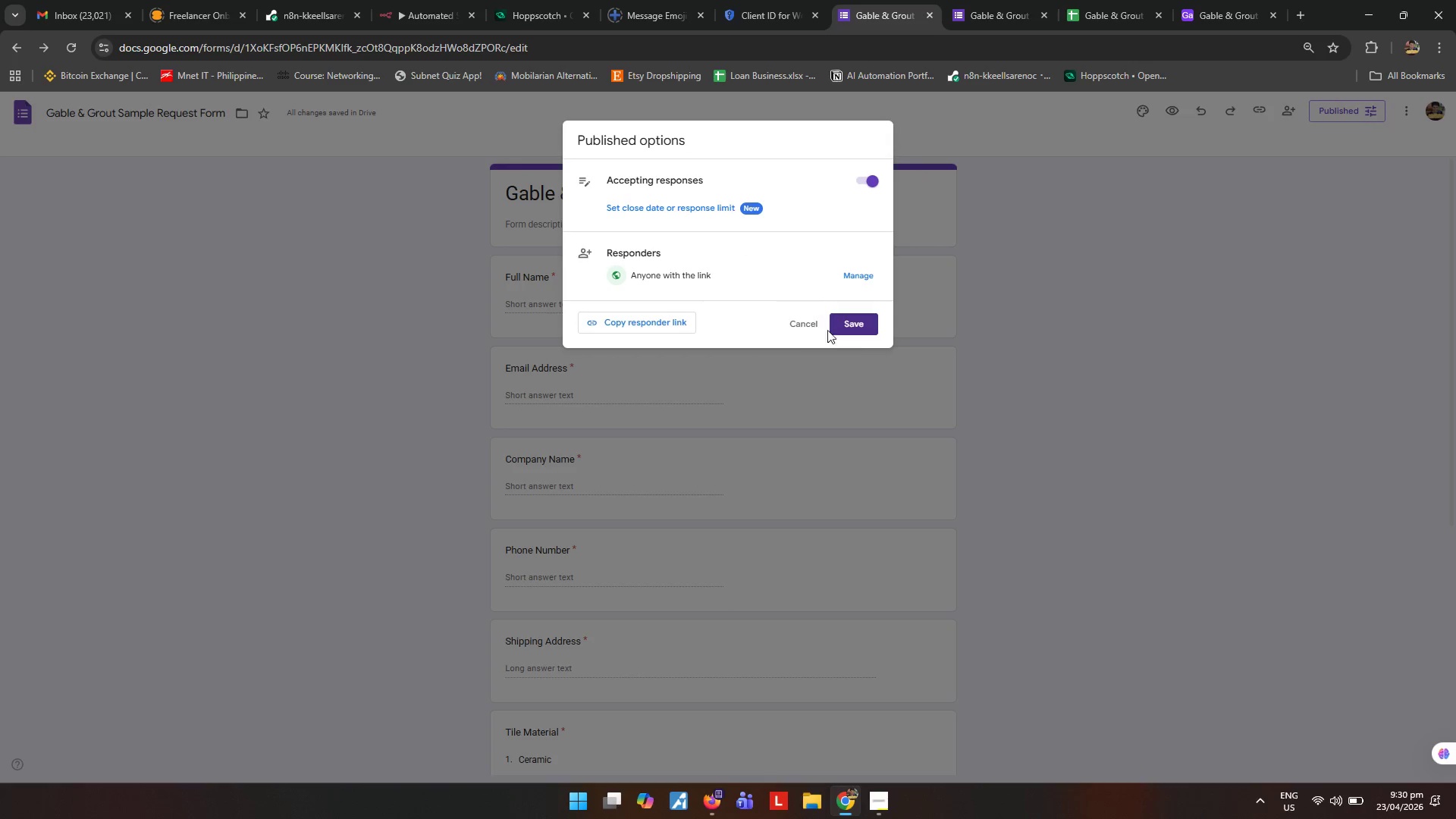 
left_click([862, 333])
 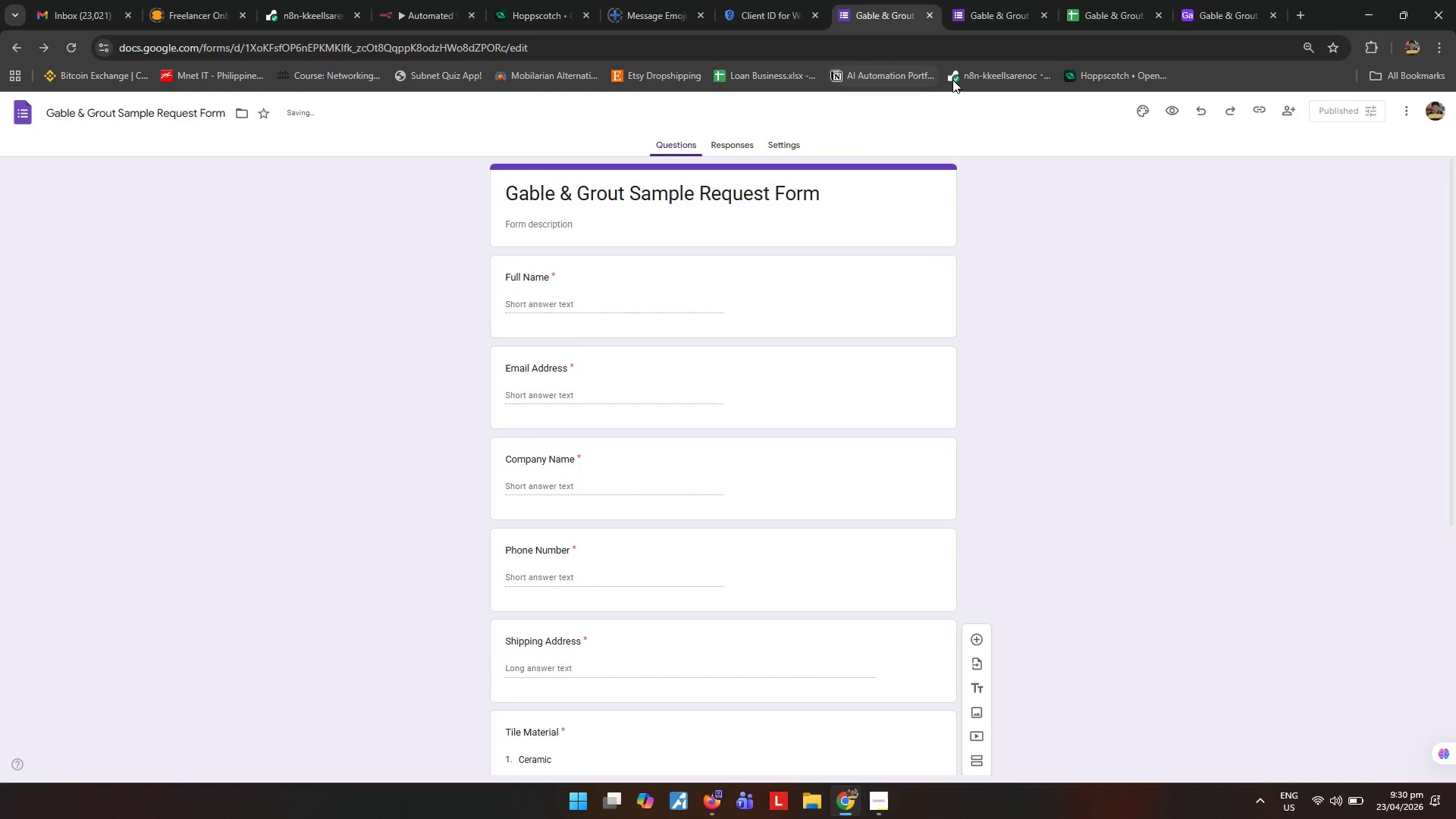 
left_click([1007, 3])
 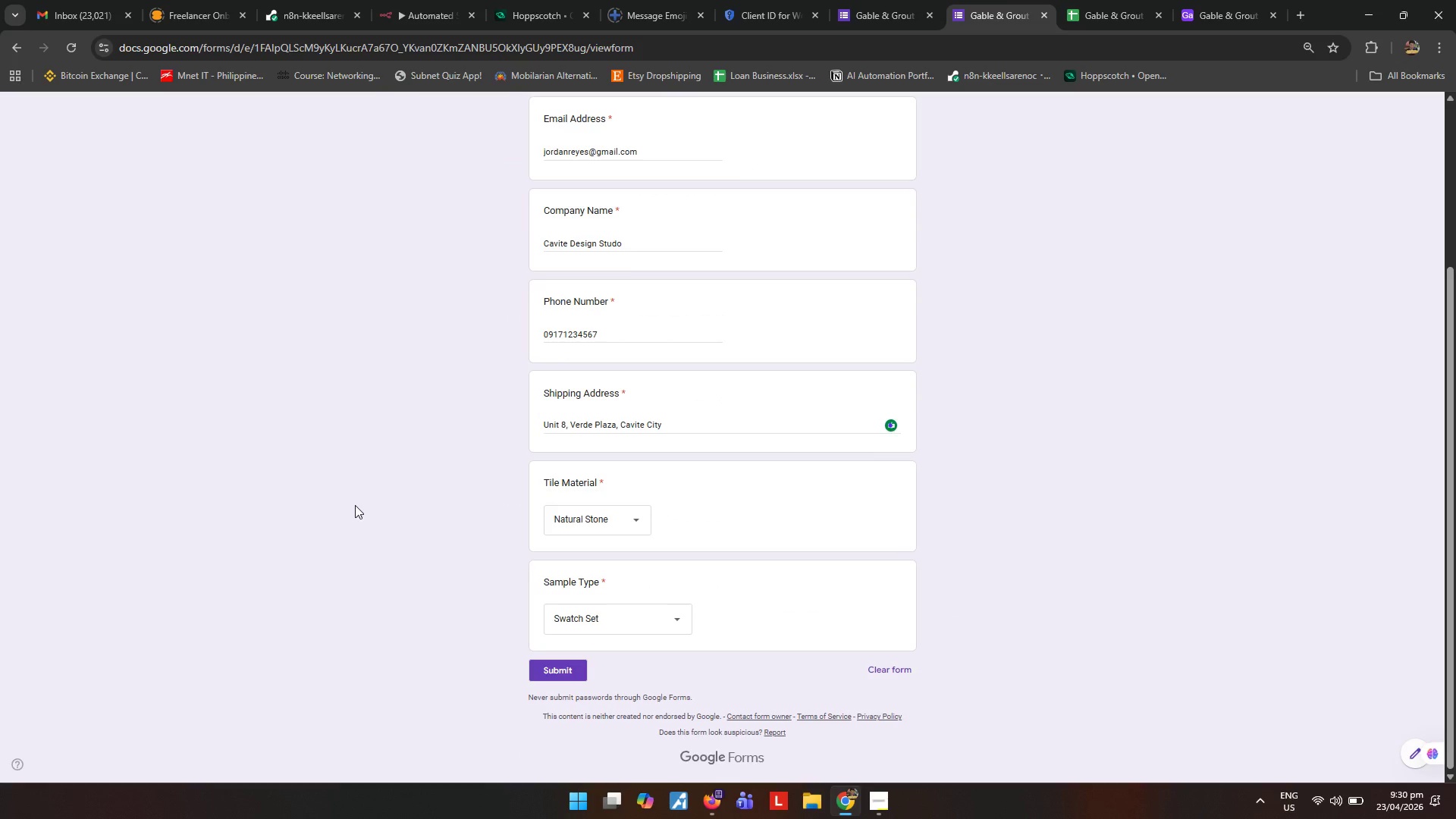 
scroll: coordinate [997, 544], scroll_direction: down, amount: 5.0
 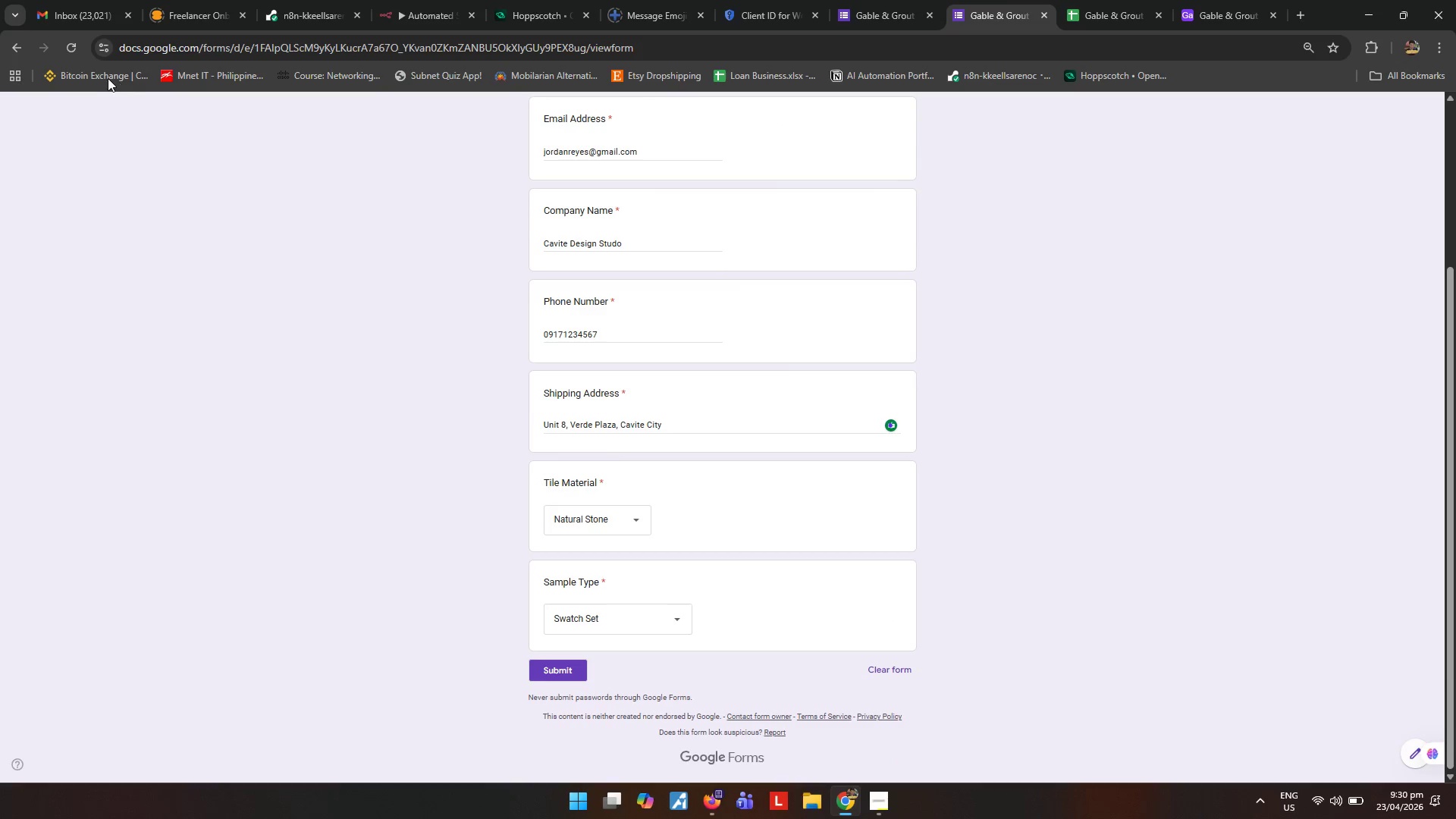 
left_click([873, 0])
 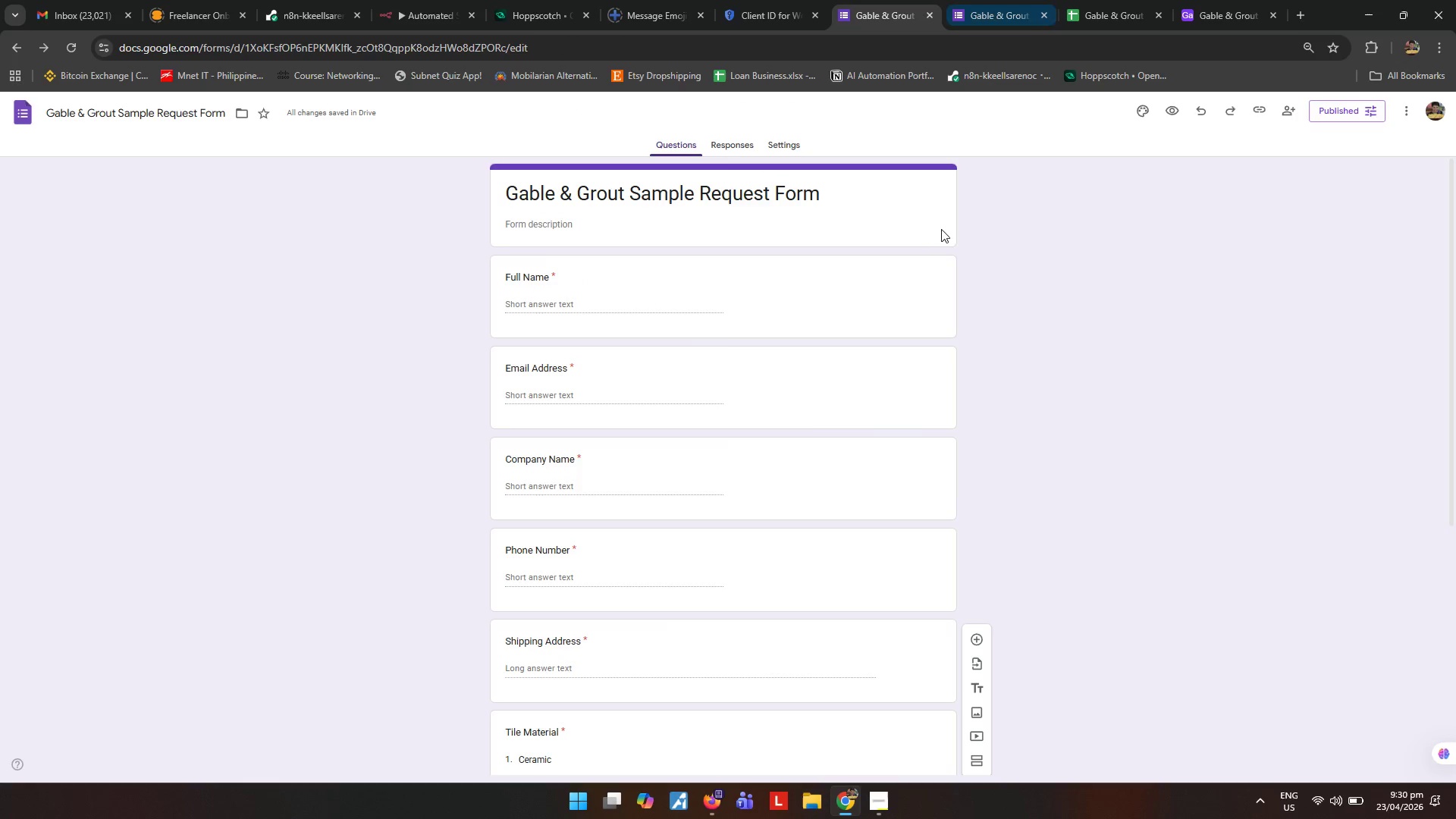 
scroll: coordinate [783, 470], scroll_direction: down, amount: 11.0
 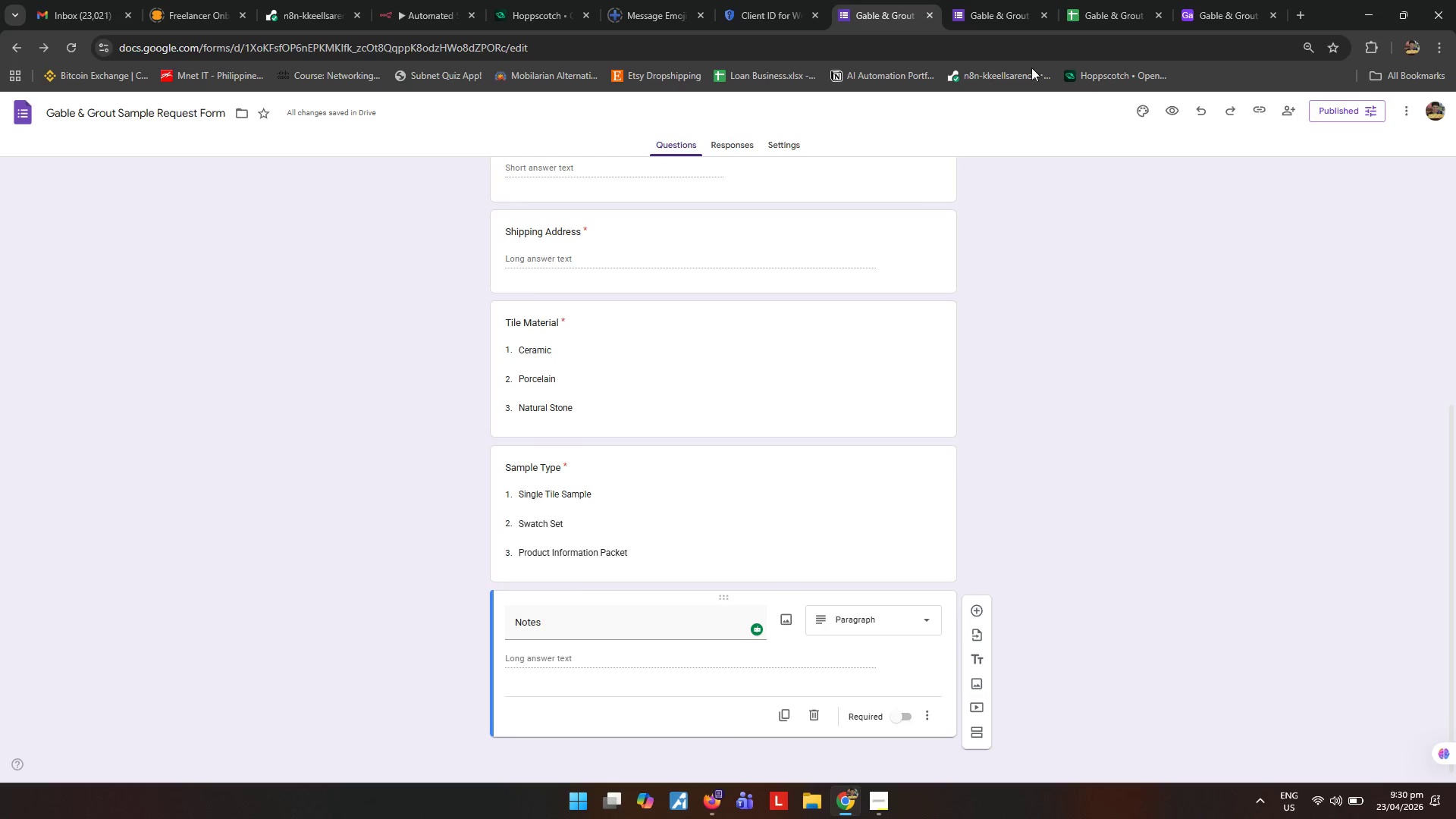 
left_click([1016, 0])
 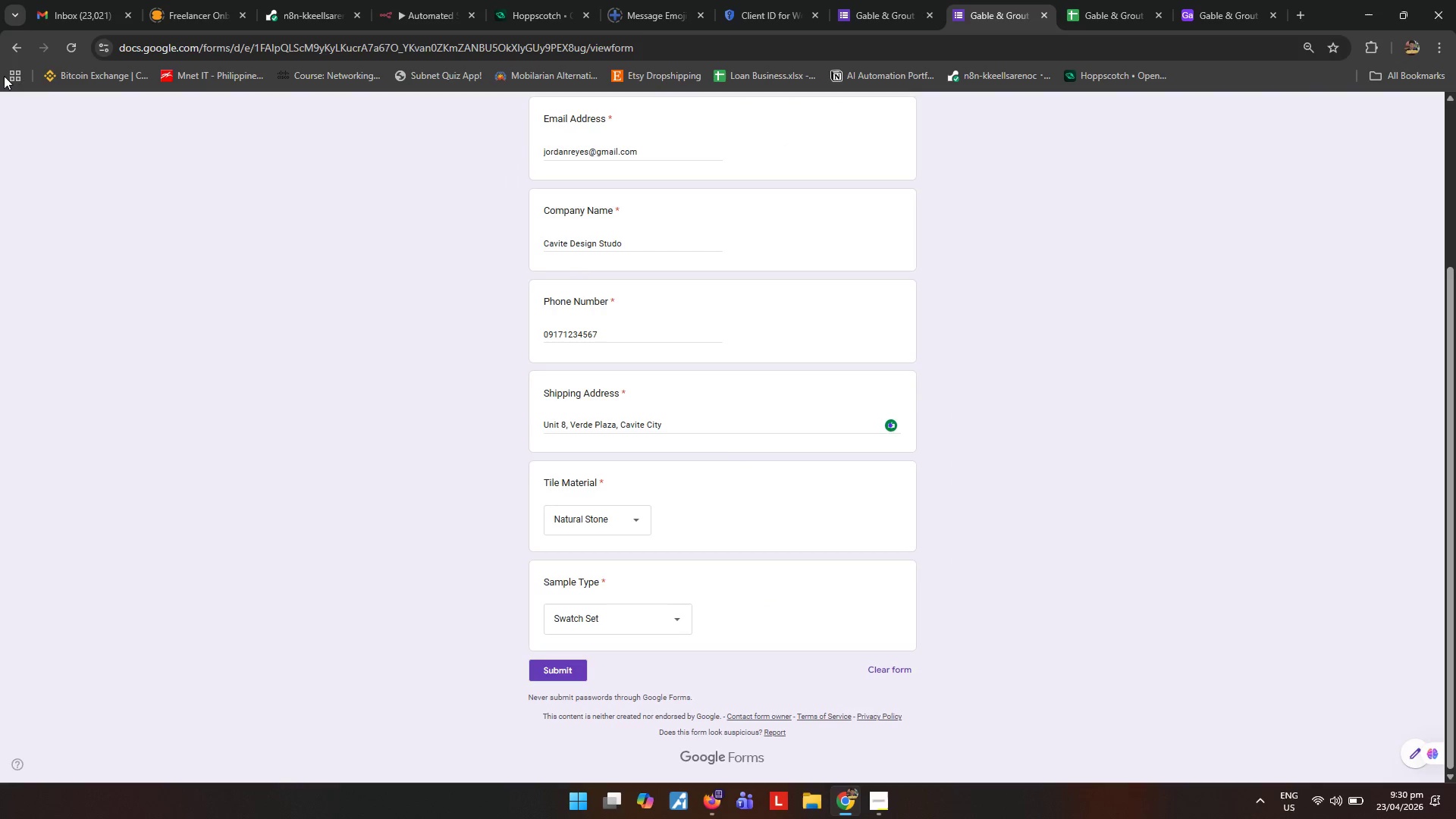 
left_click([64, 49])
 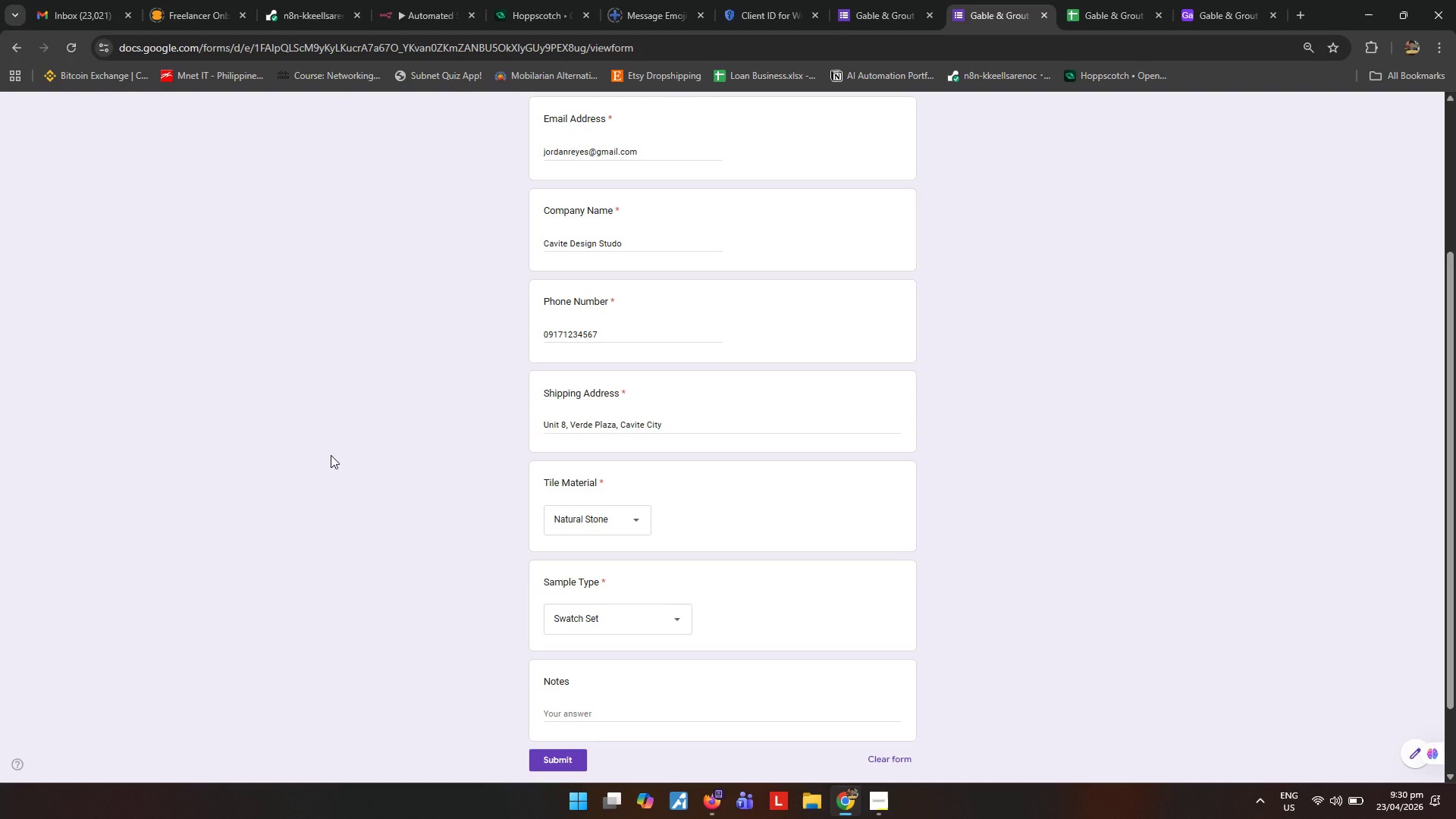 
wait(7.23)
 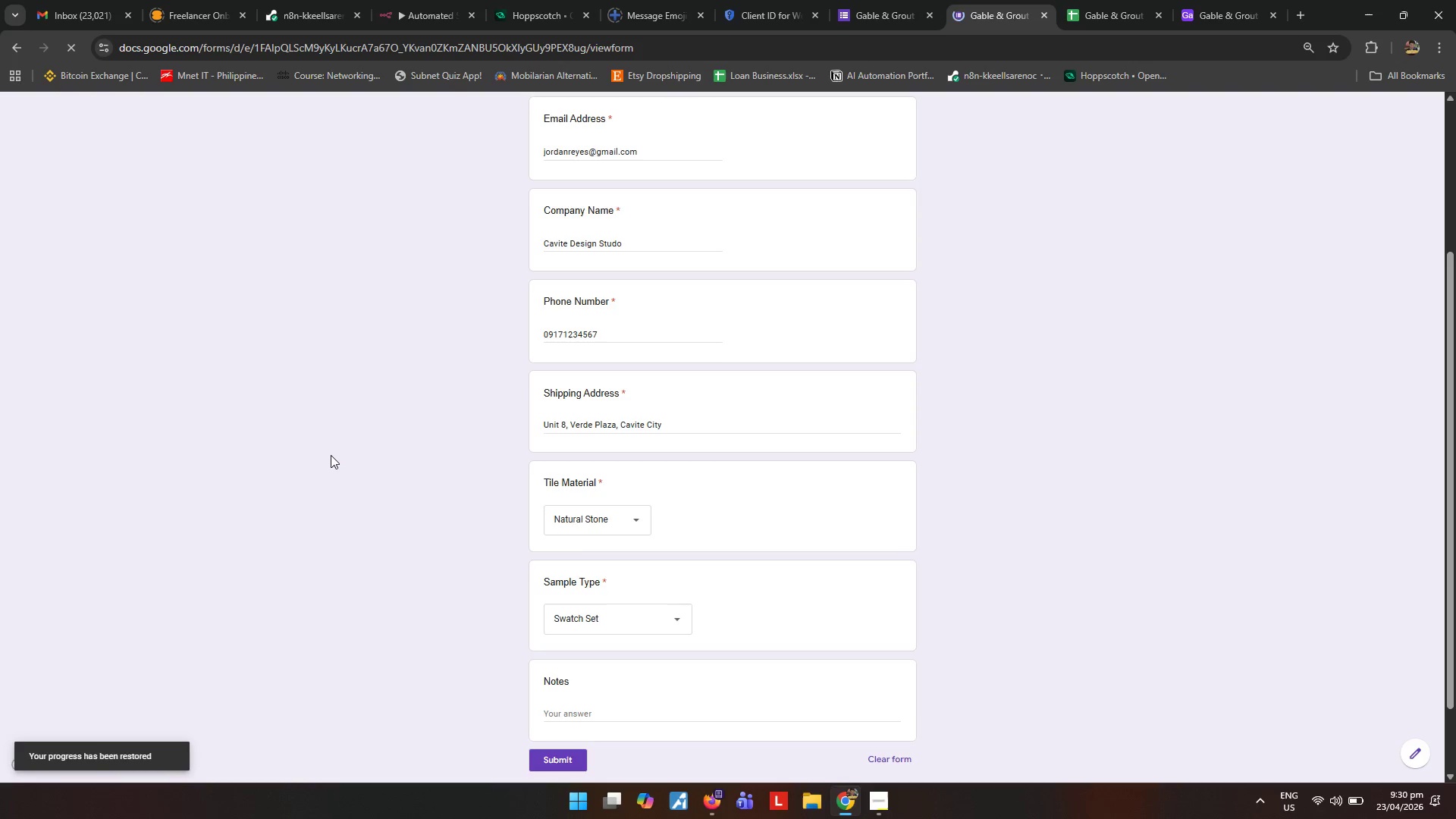 
left_click([626, 713])
 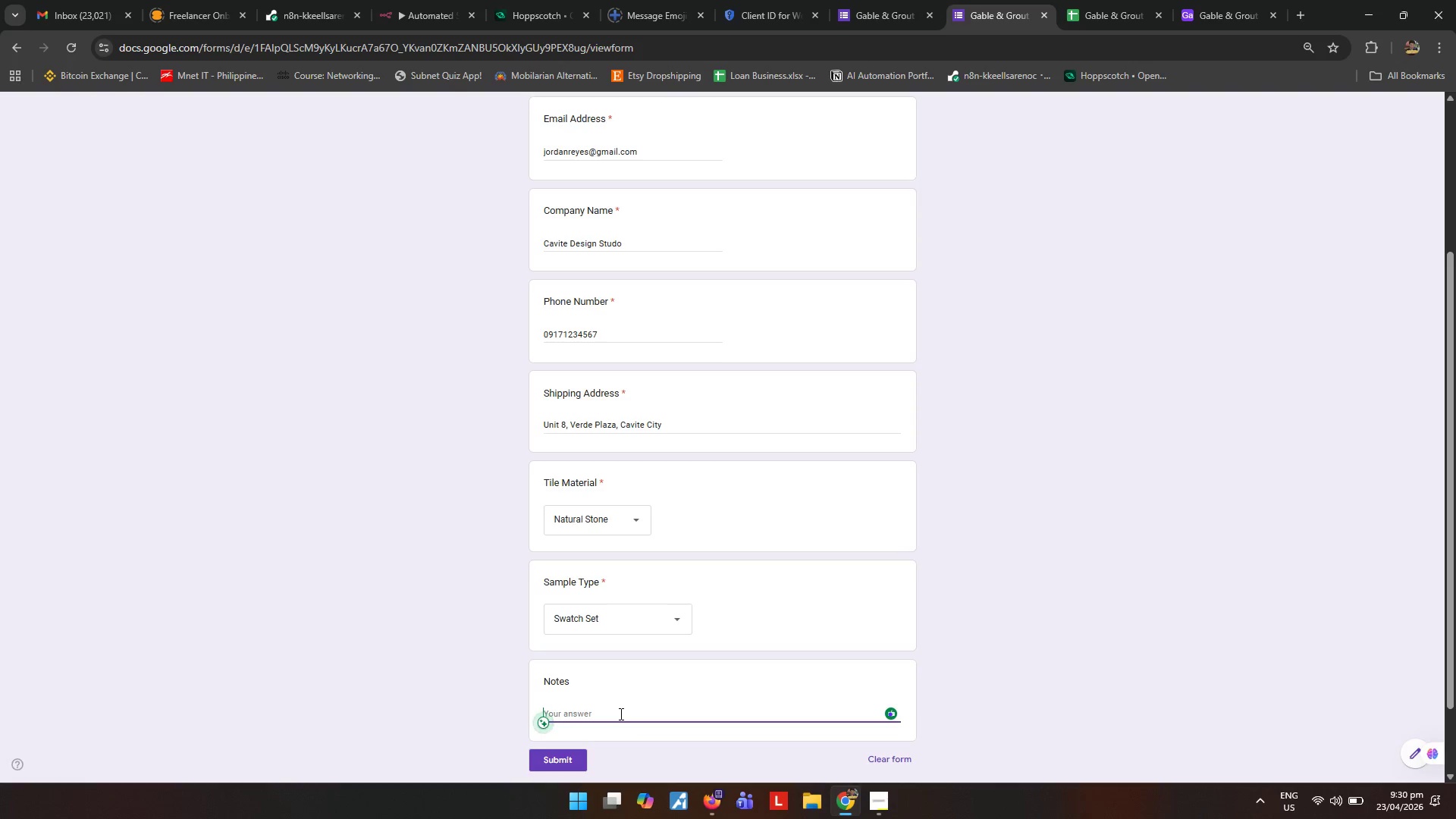 
type(Please send neutral-tone options for a client bathroom renovation.)
 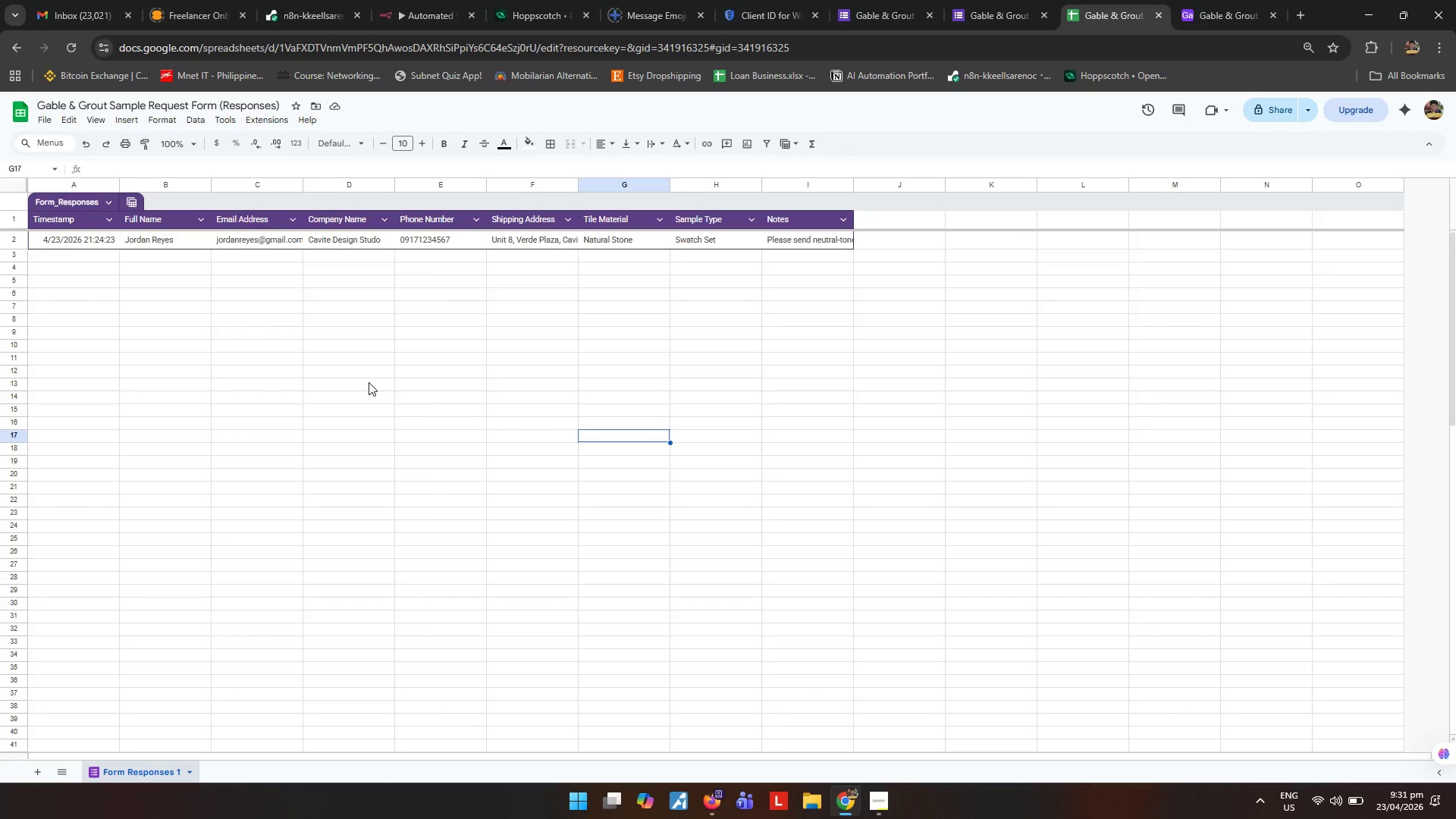 
wait(19.98)
 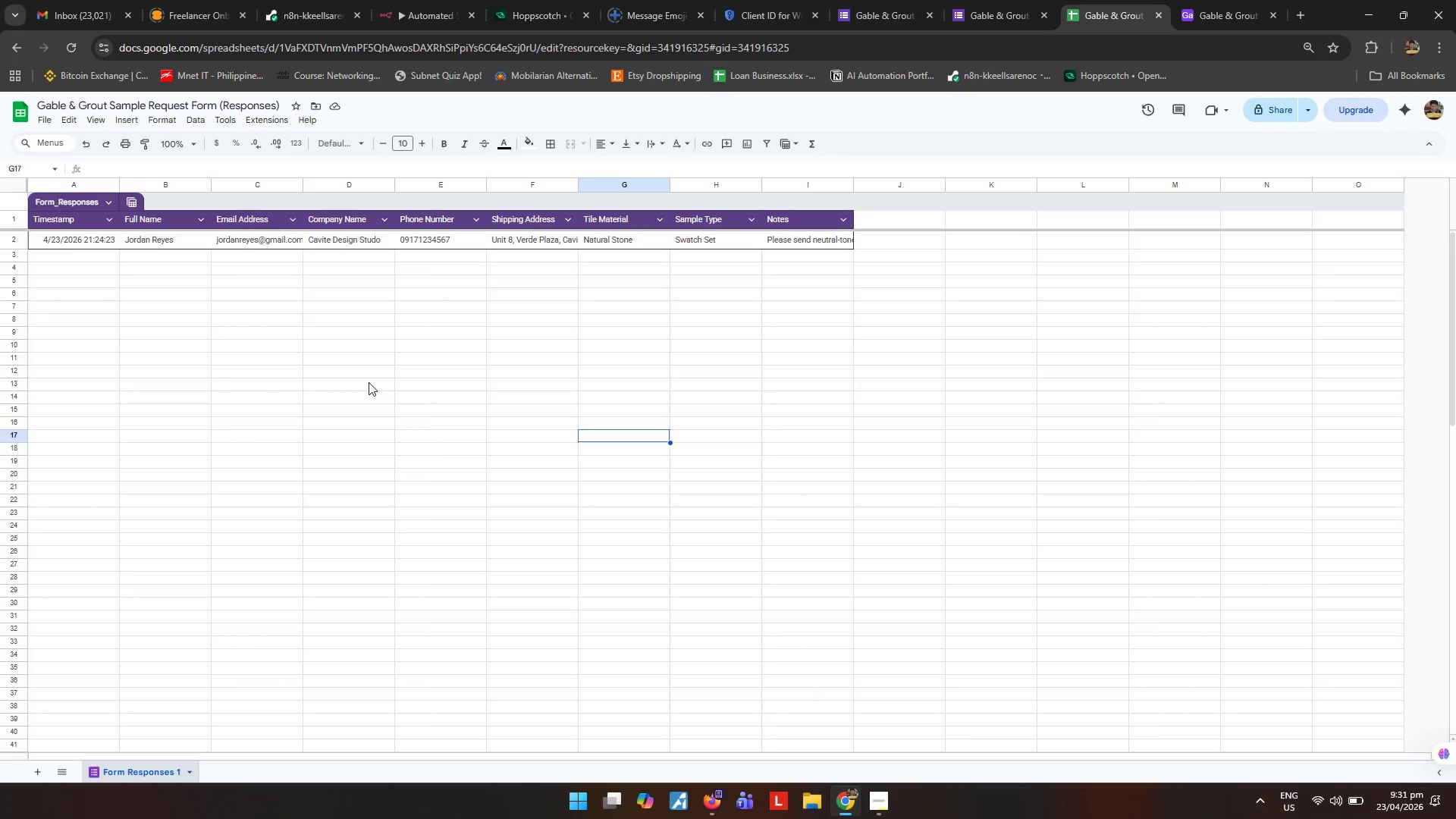 
left_click([293, 388])
 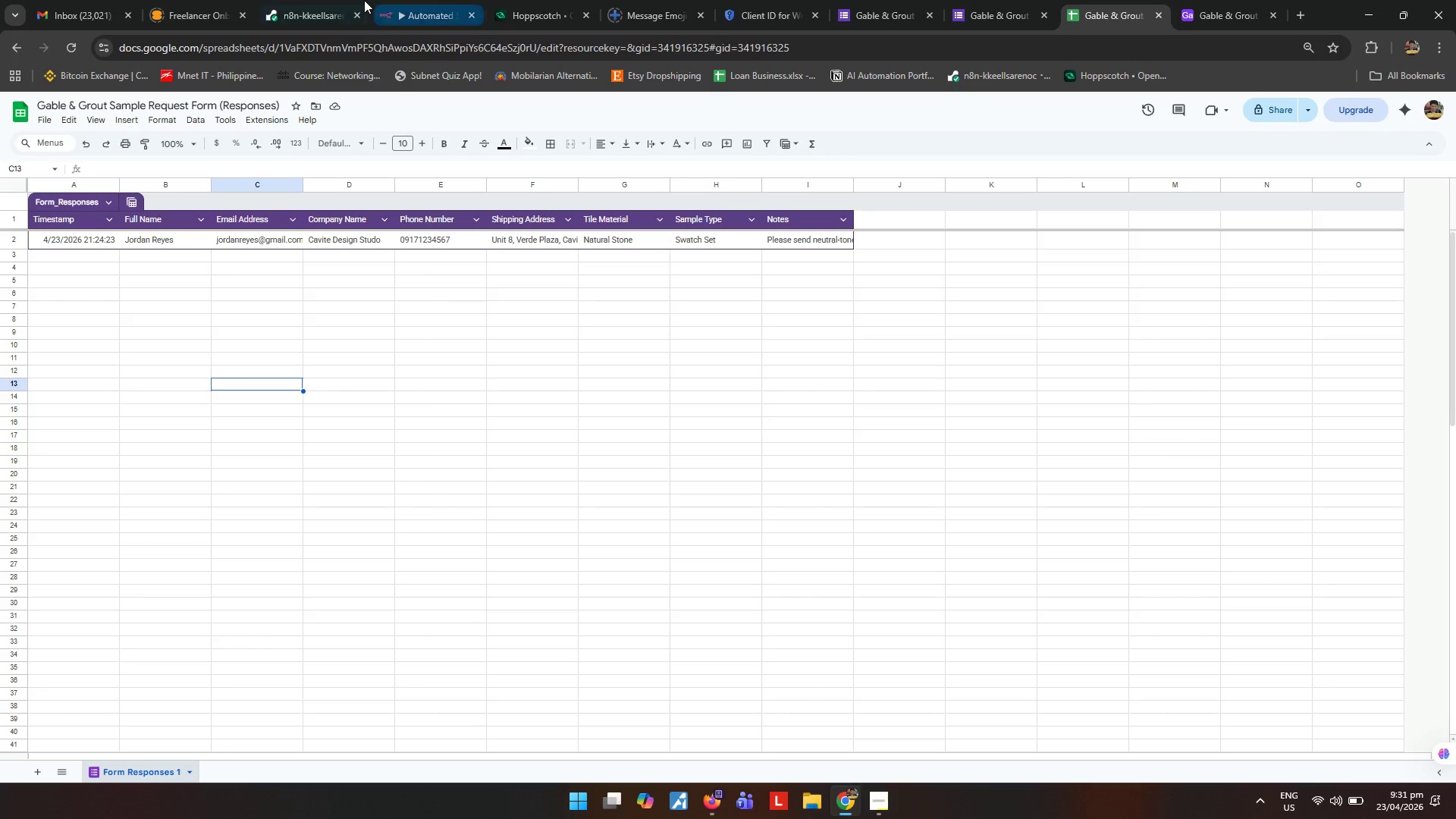 
left_click([336, 0])
 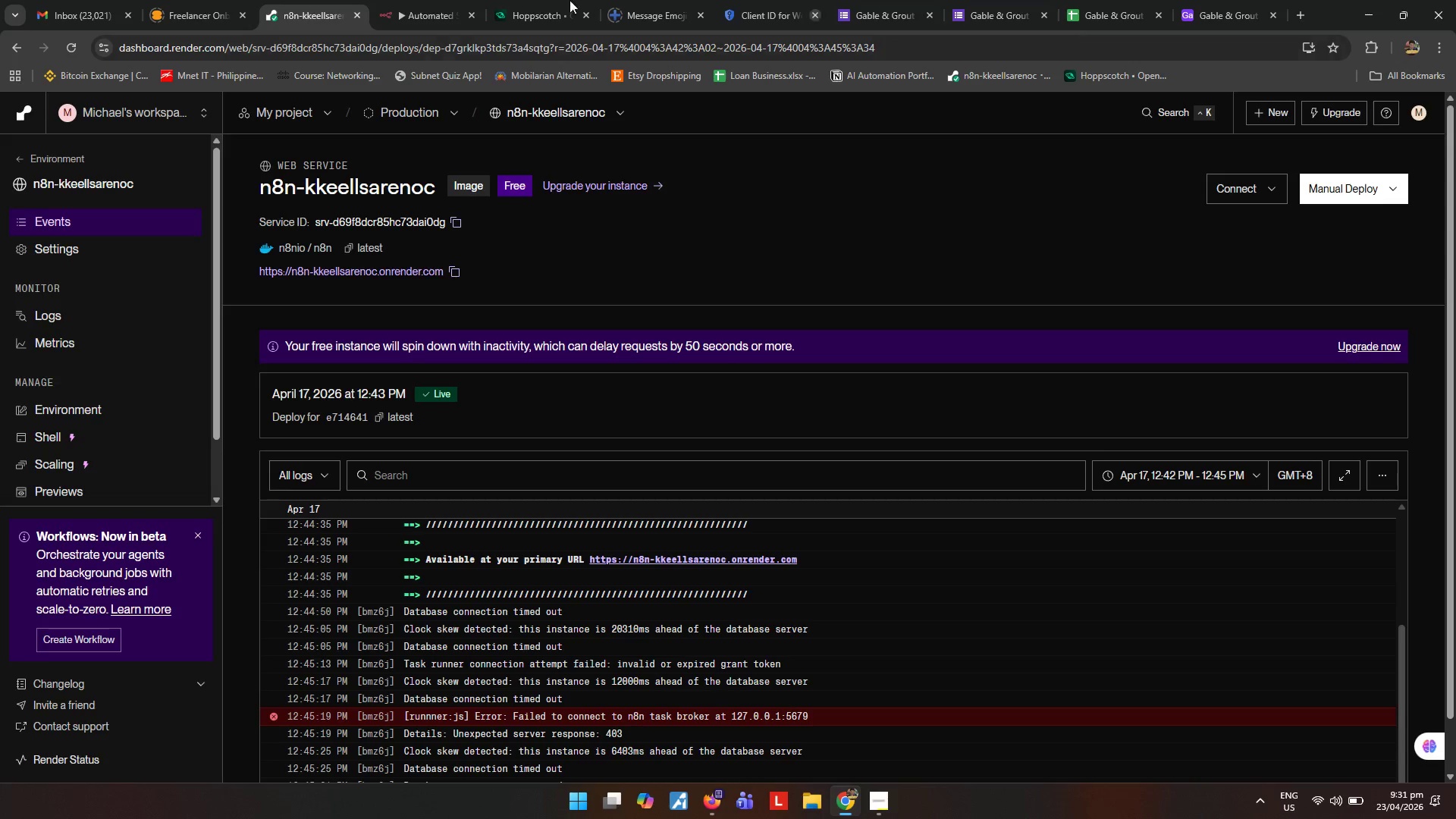 
left_click([426, 0])
 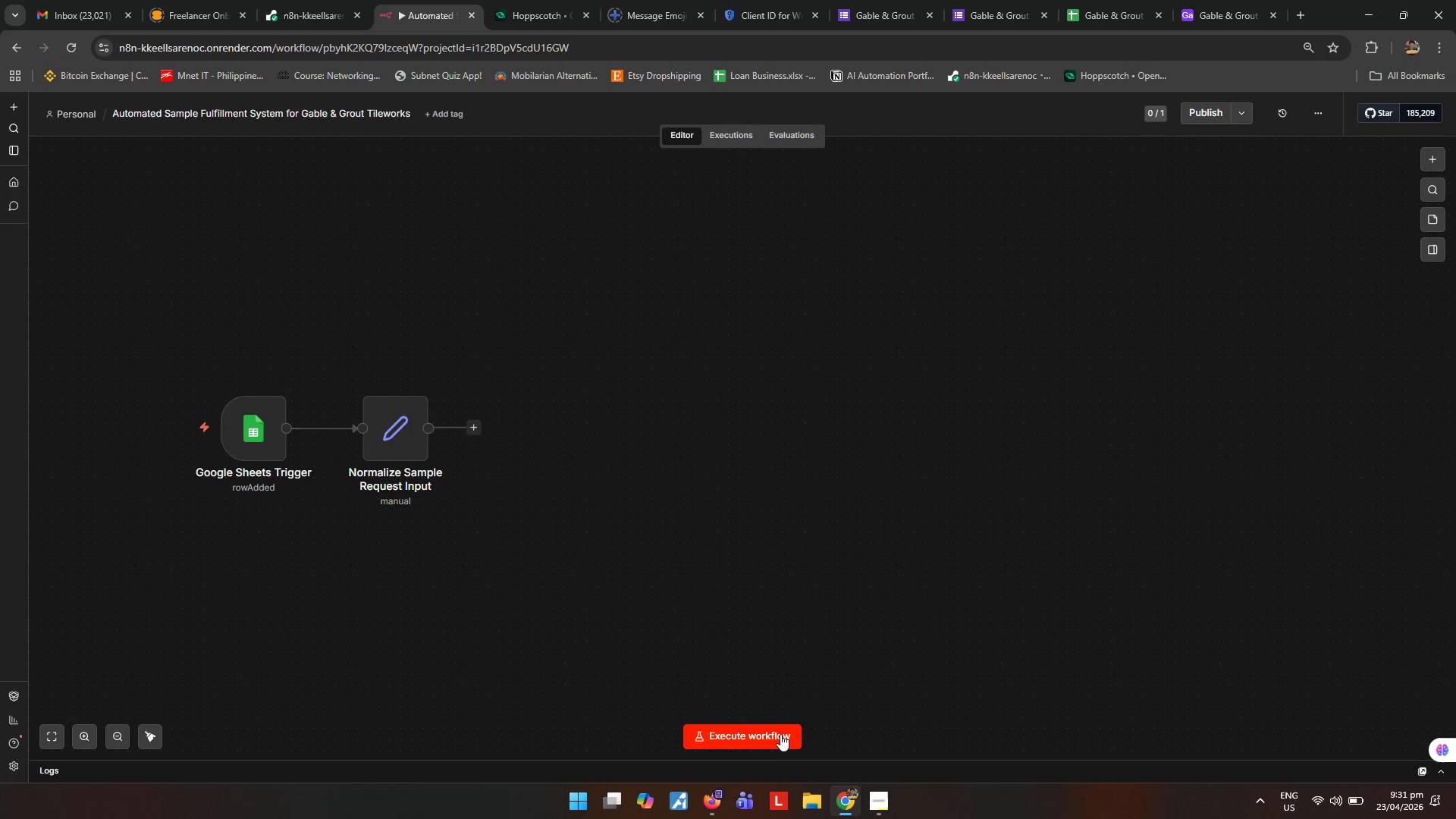 
left_click([744, 739])
 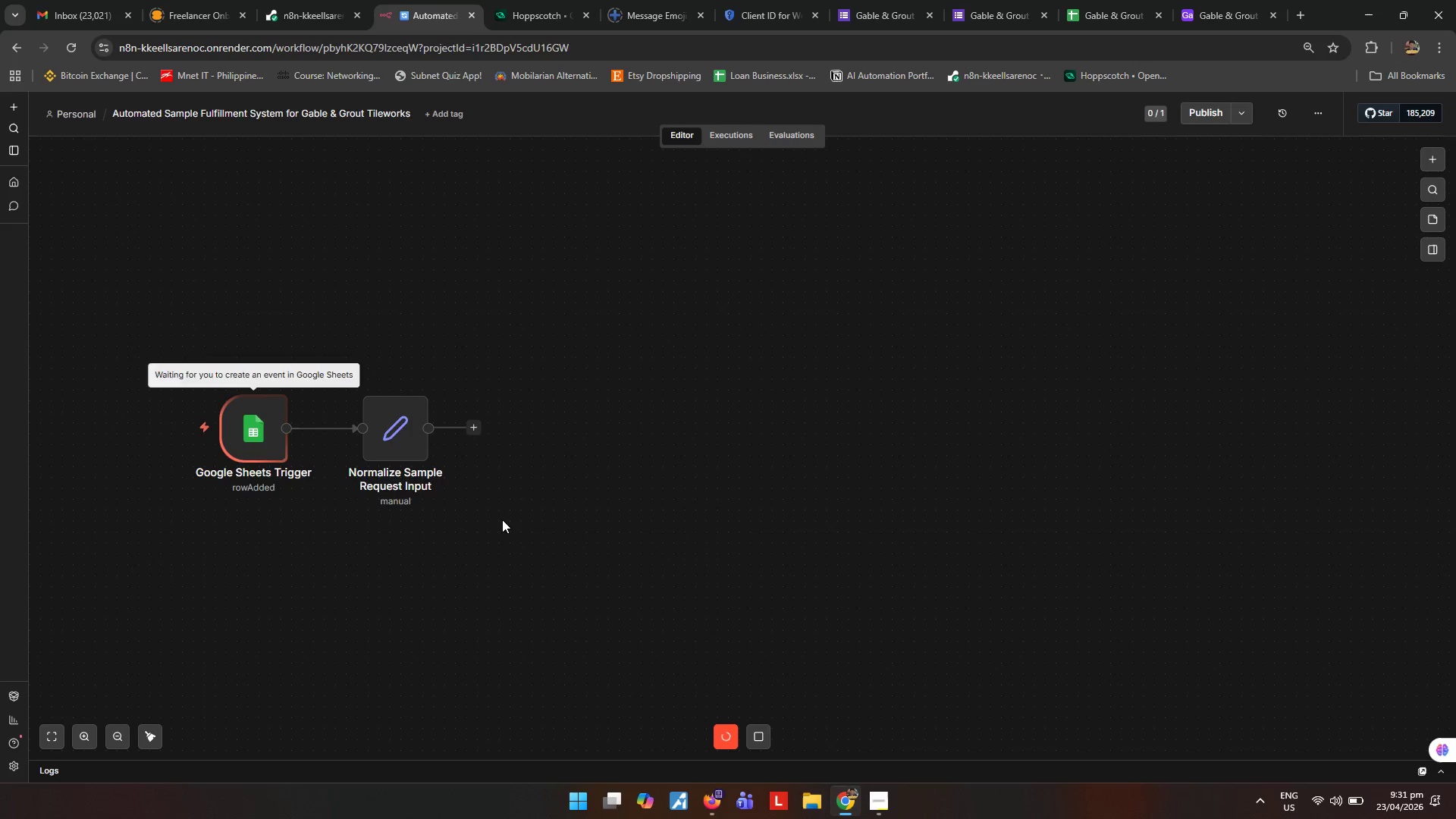 
wait(5.3)
 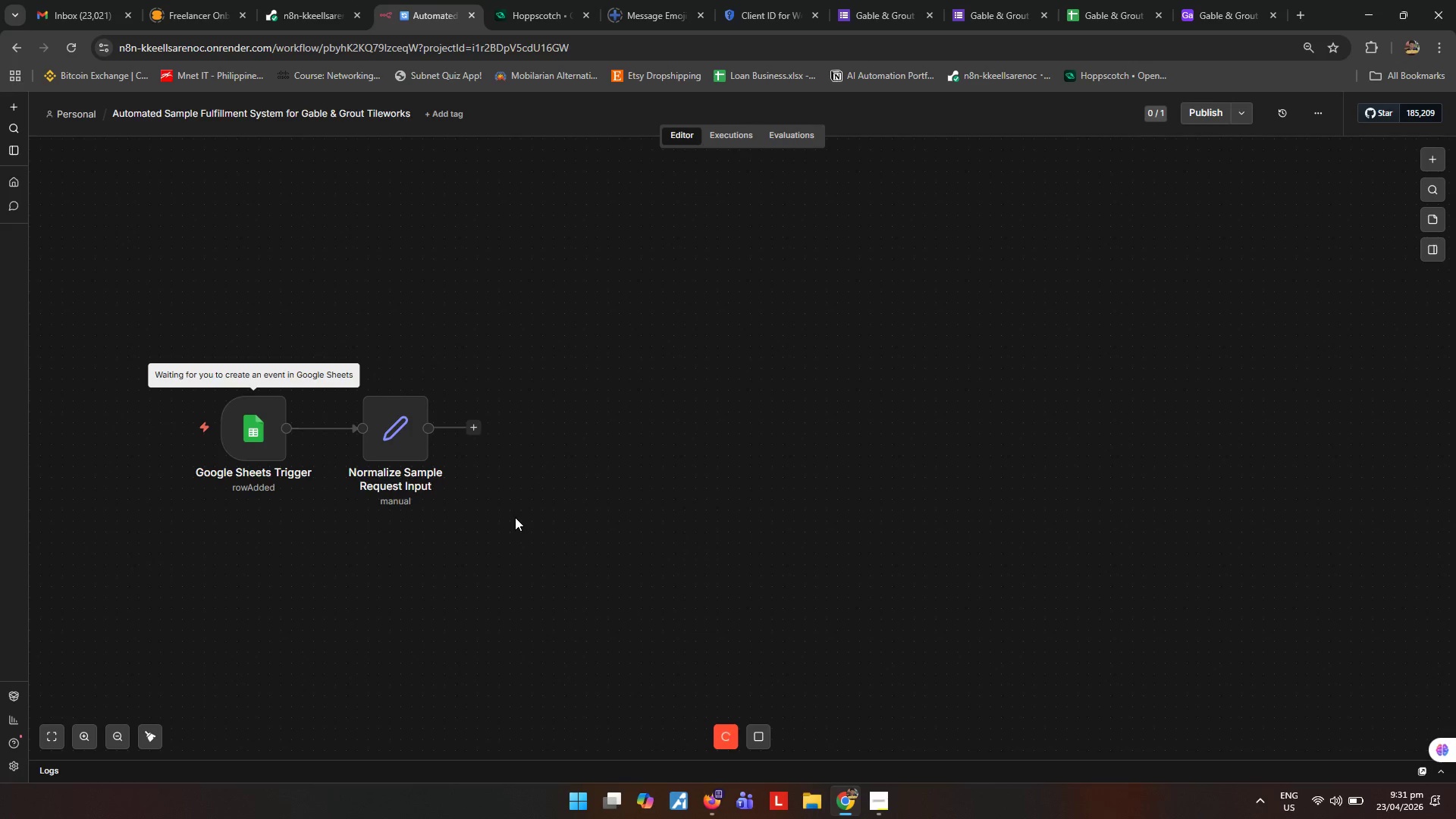 
double_click([393, 425])
 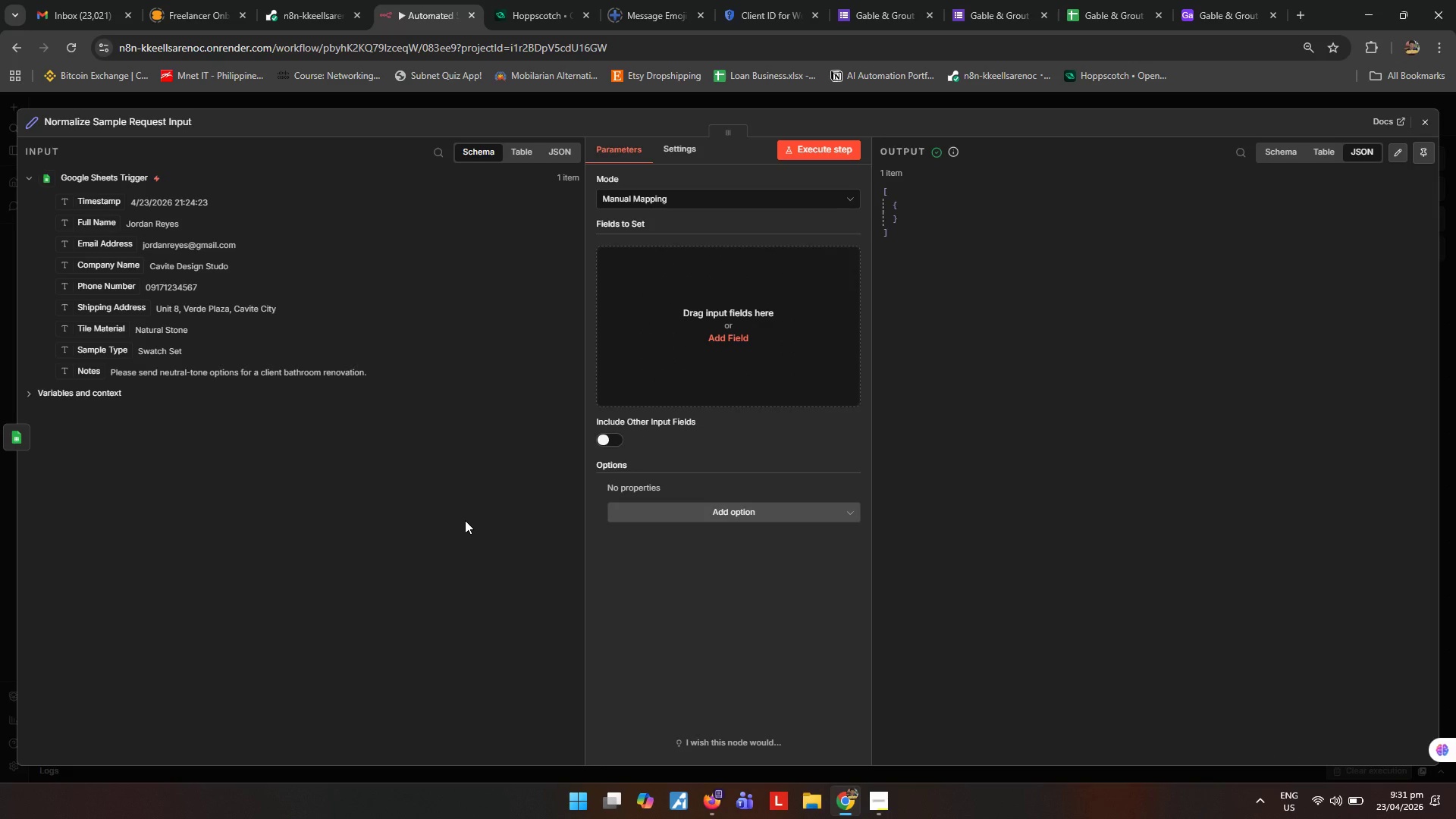 
wait(10.02)
 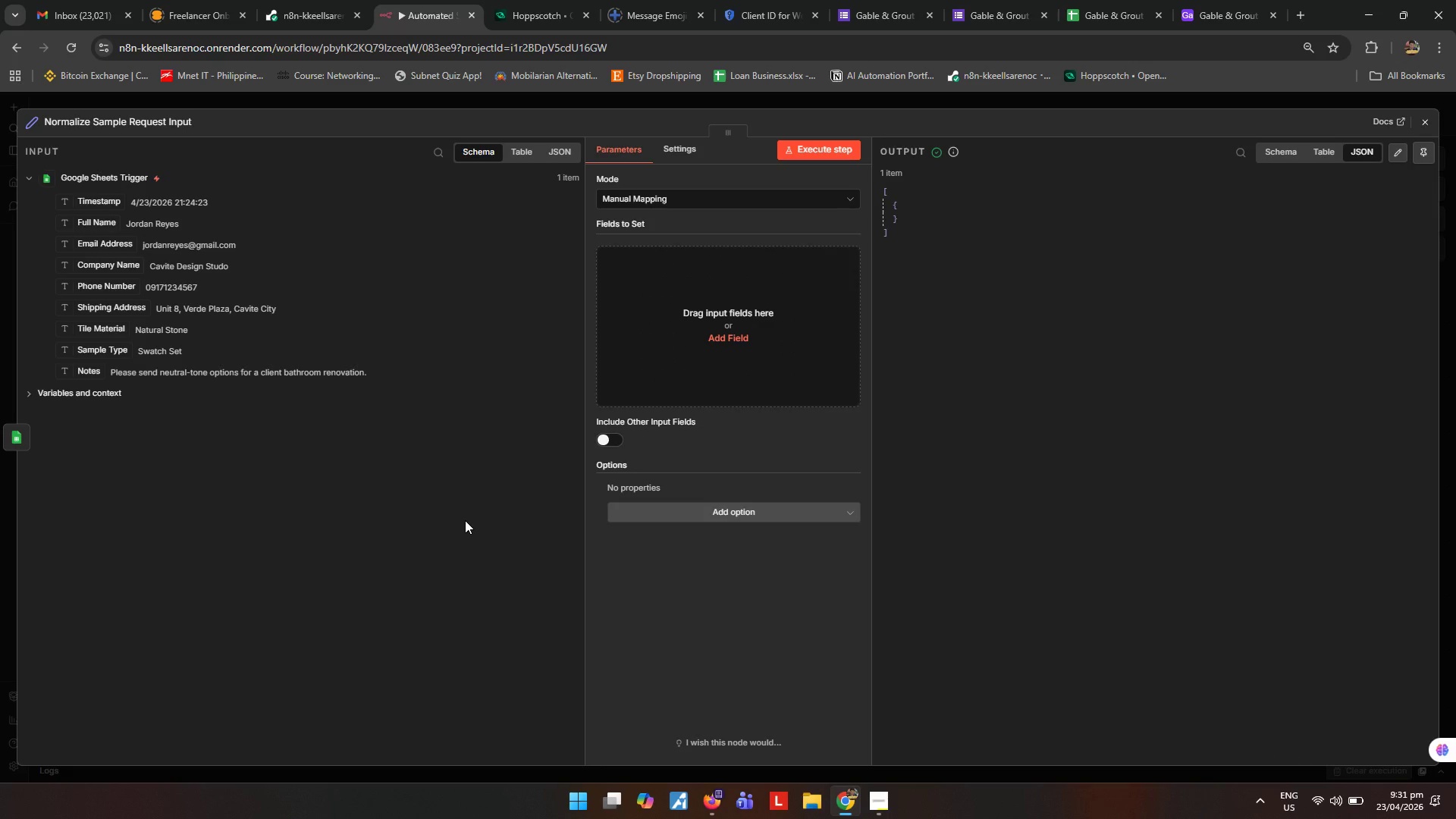 
left_click([730, 341])
 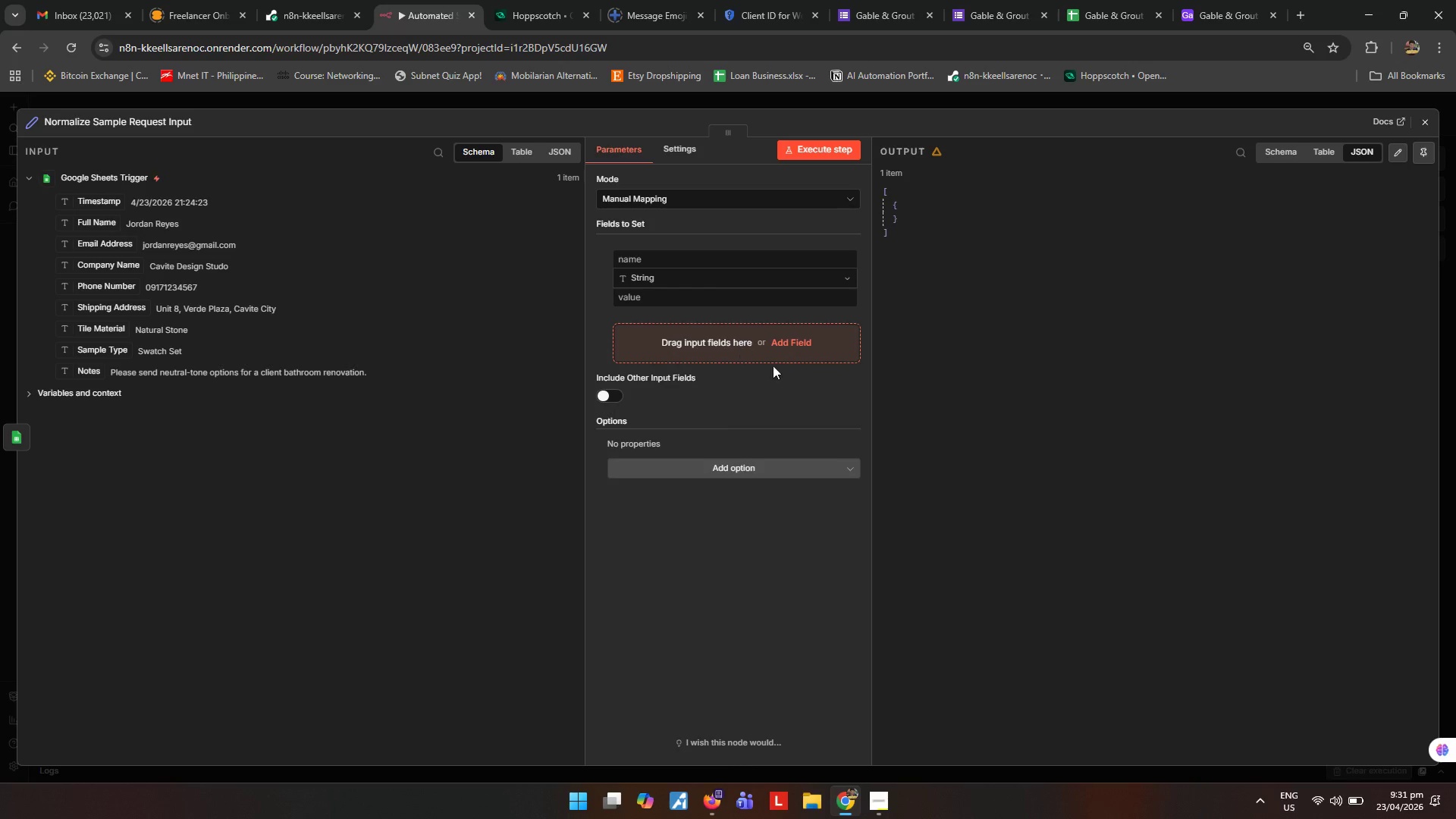 
left_click([811, 347])
 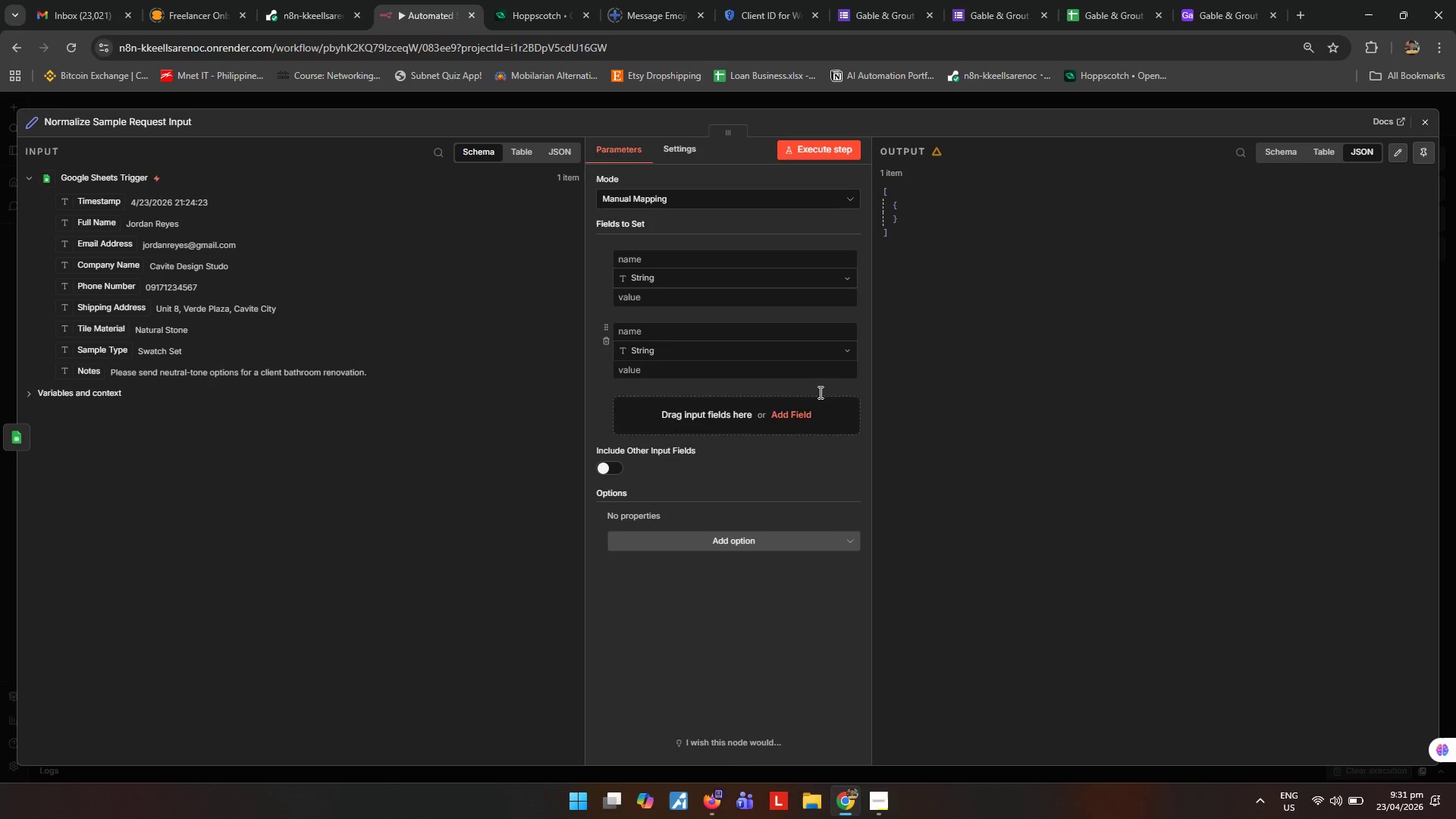 
left_click_drag(start_coordinate=[824, 416], to_coordinate=[821, 416])
 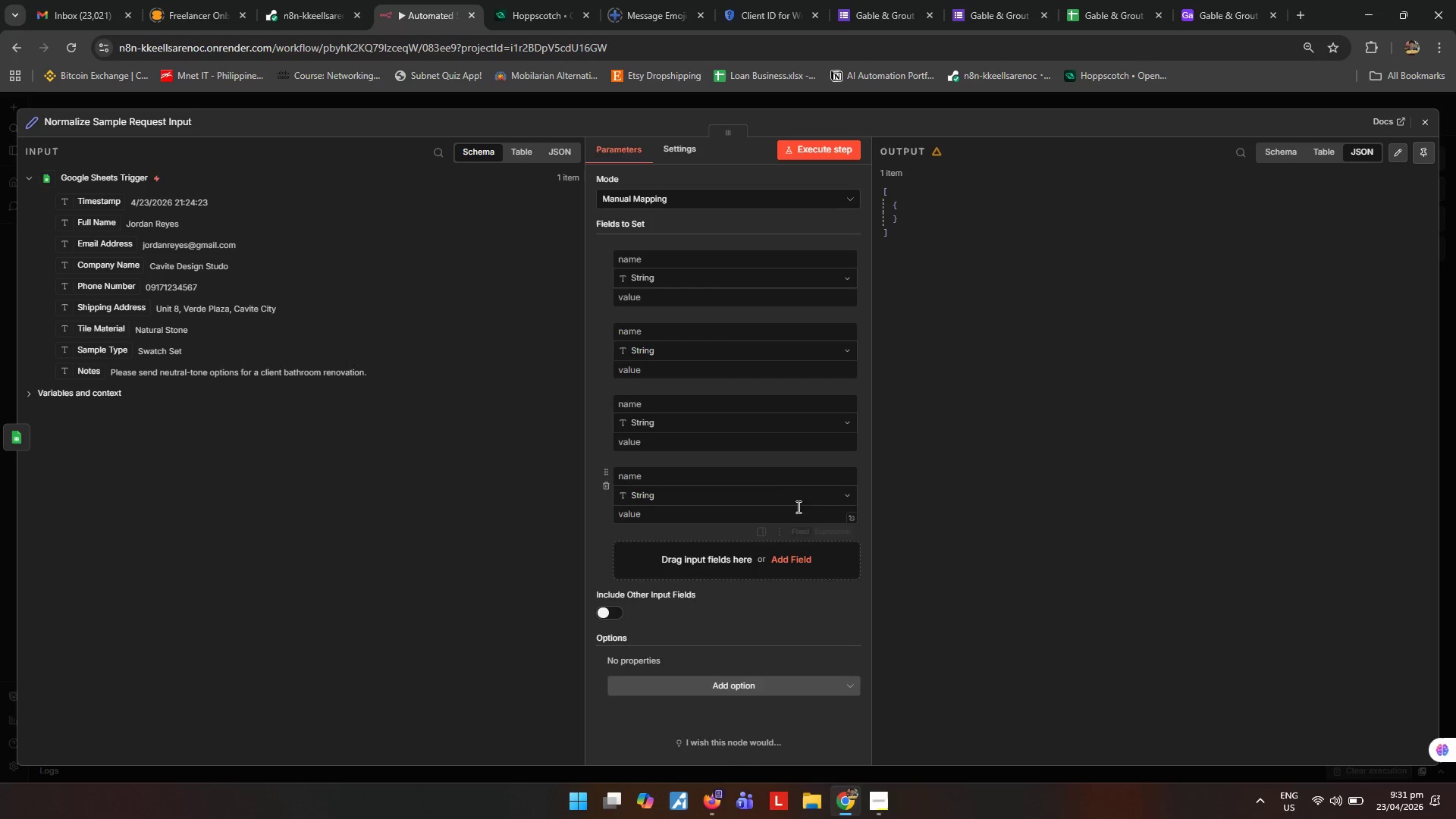 
left_click([804, 553])
 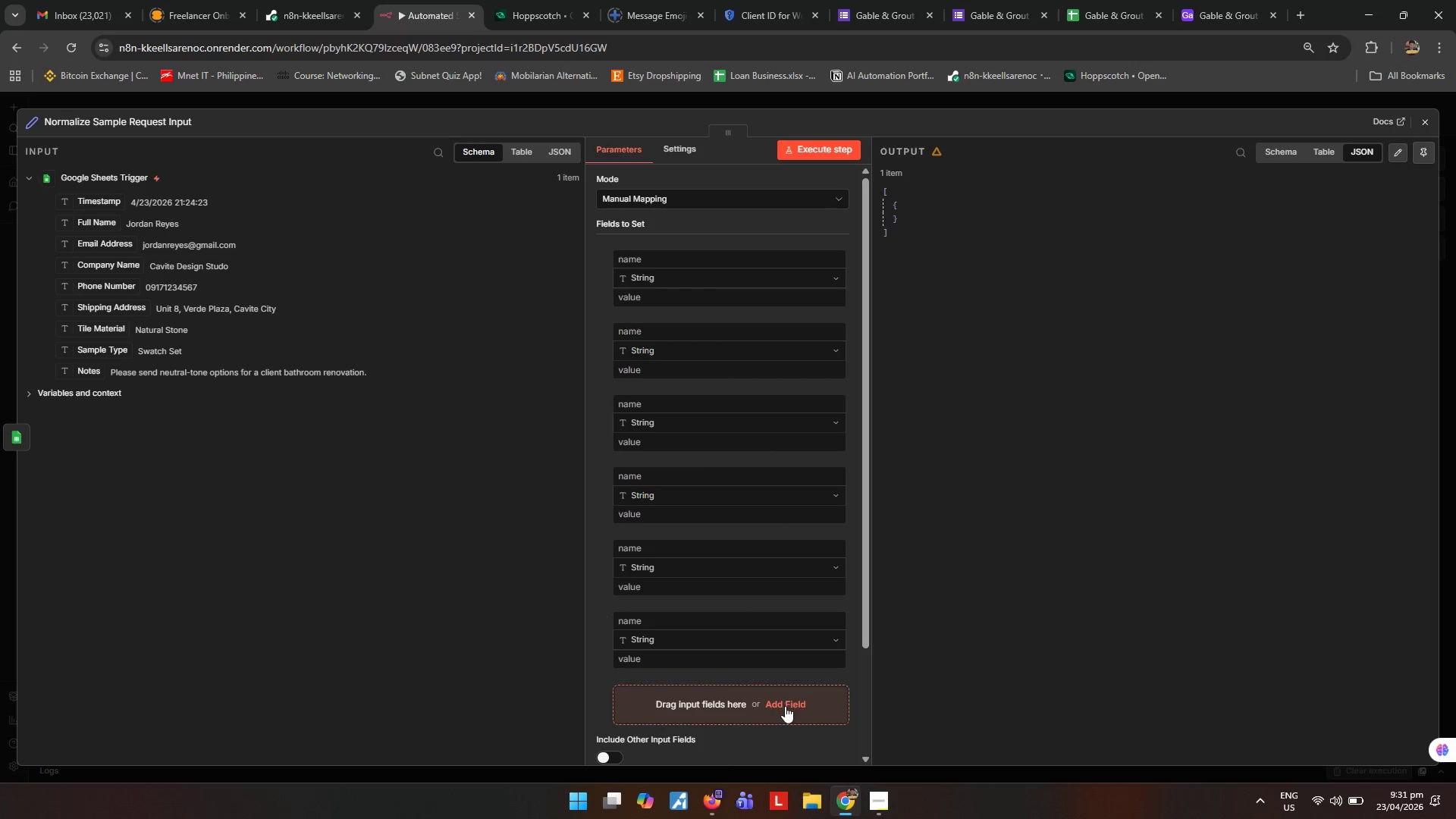 
scroll: coordinate [782, 730], scroll_direction: down, amount: 4.0
 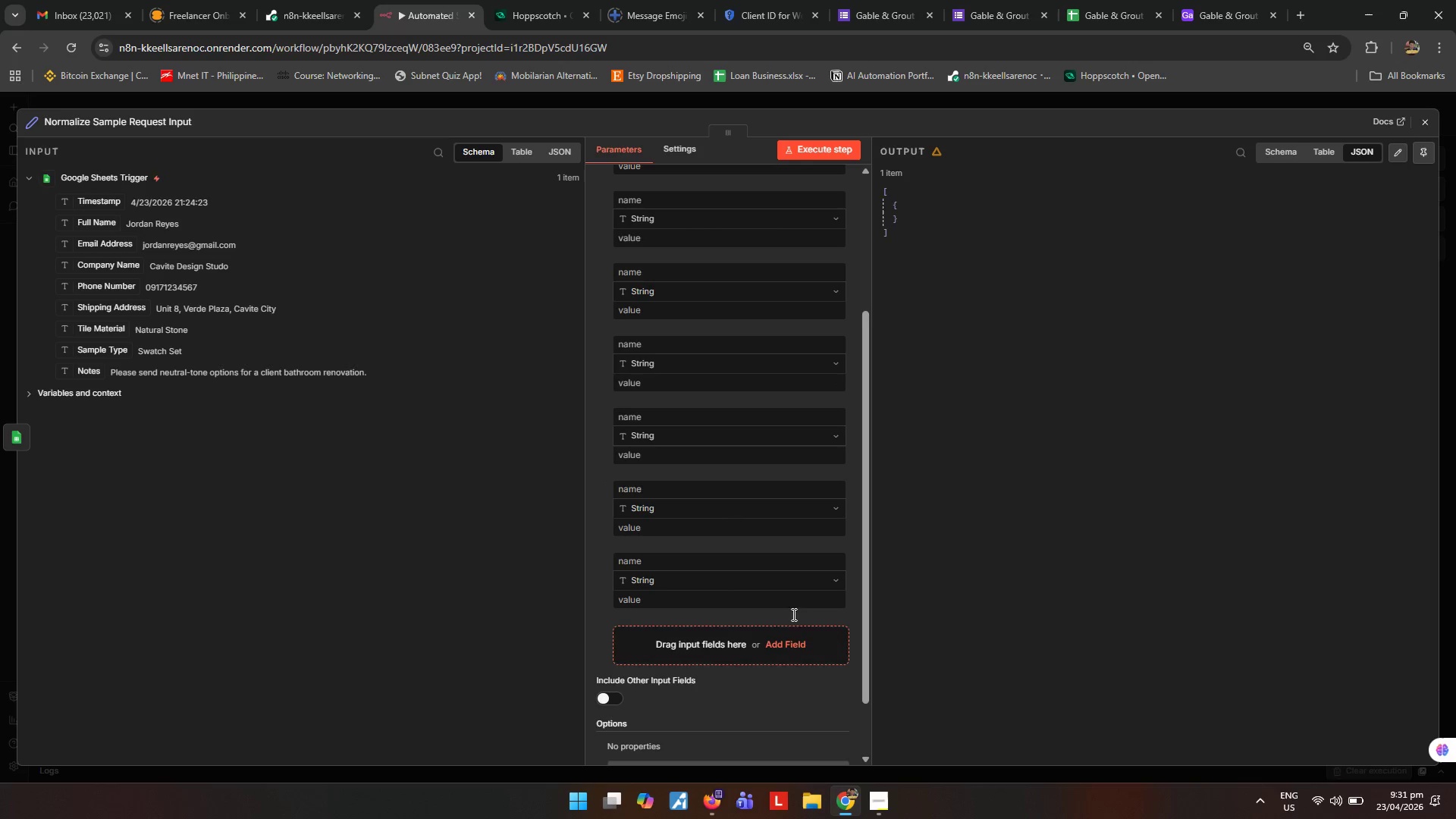 
double_click([793, 657])
 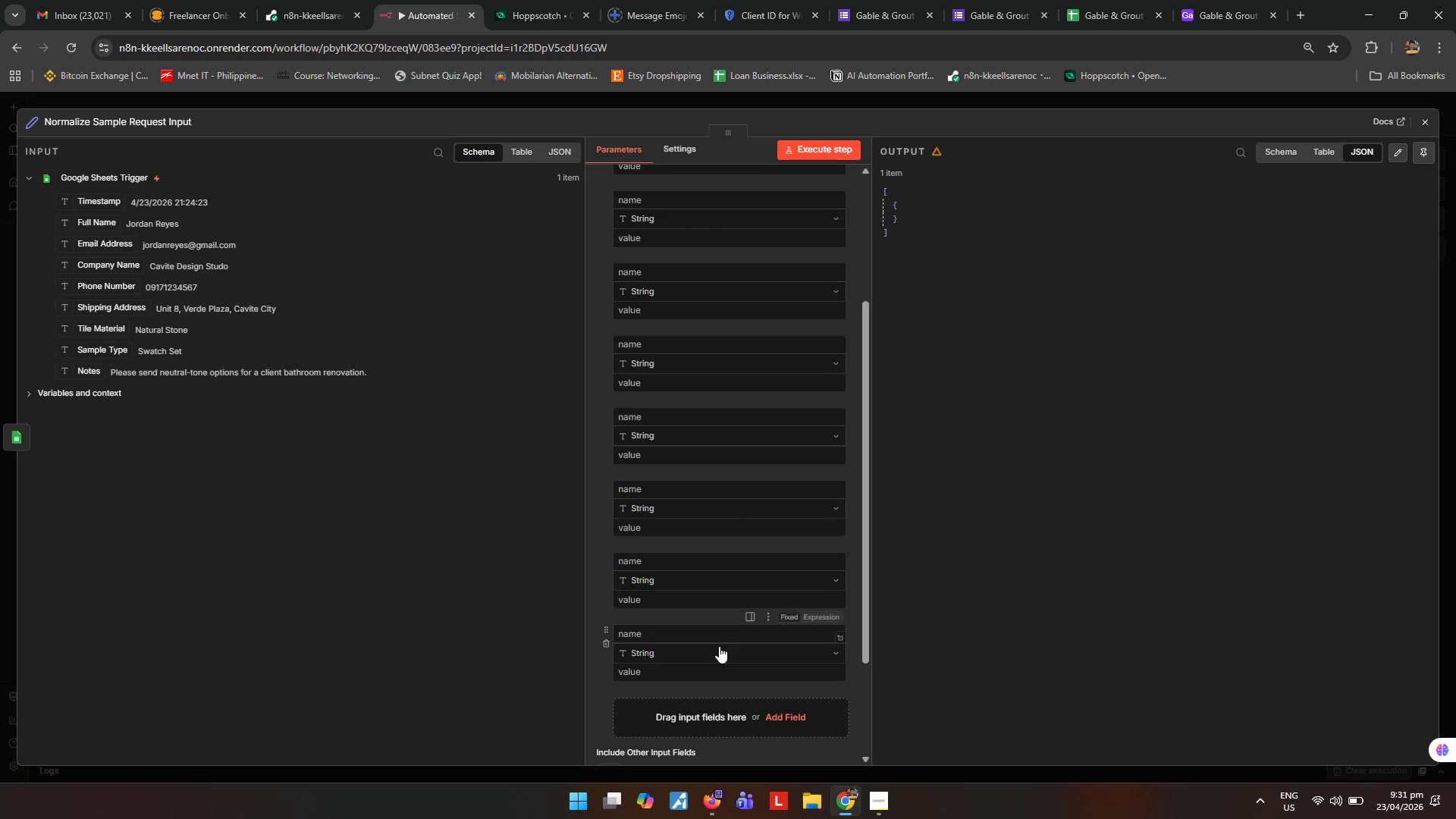 
scroll: coordinate [717, 647], scroll_direction: up, amount: 5.0
 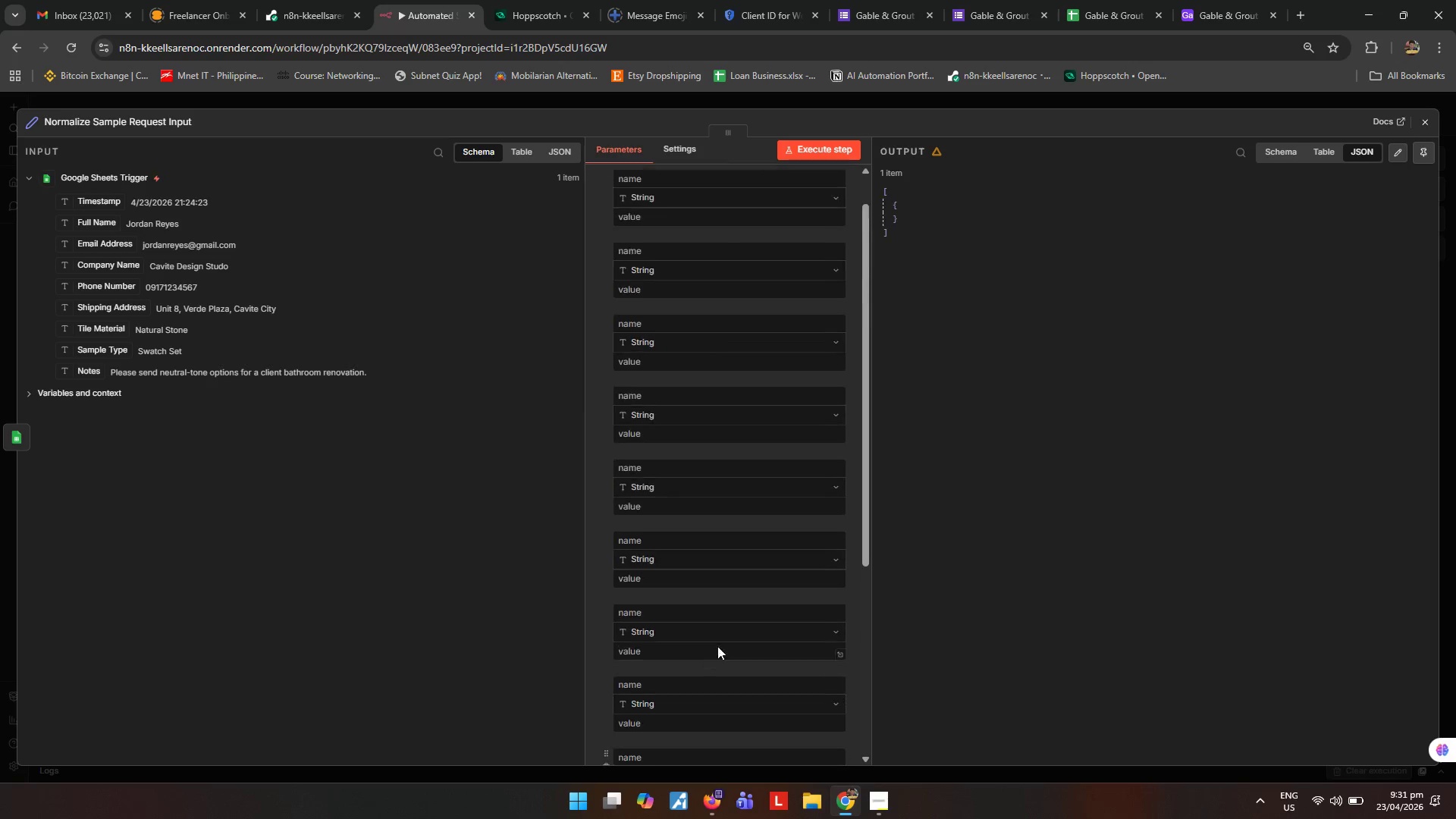 
mouse_move([705, 617])
 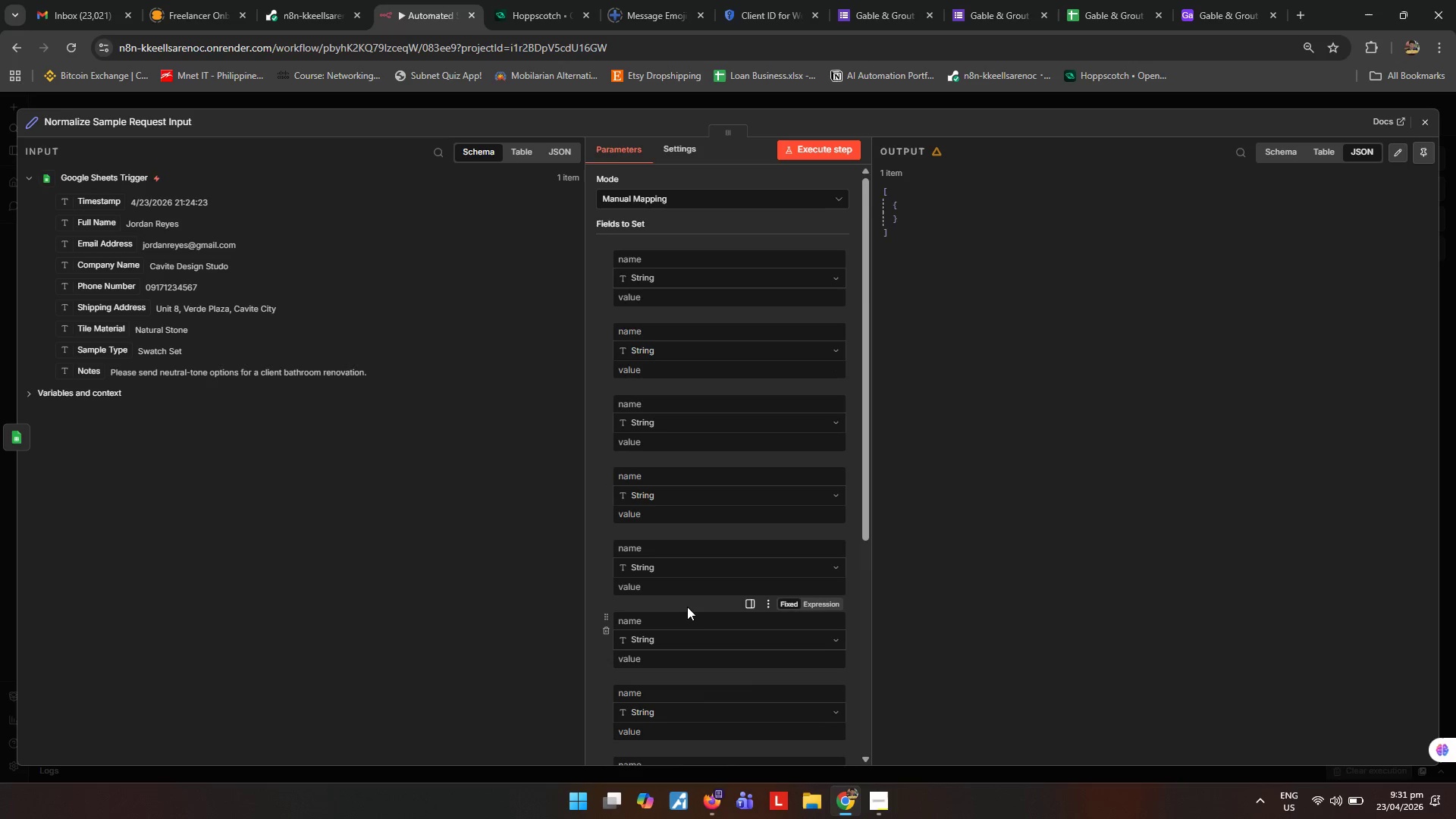 
scroll: coordinate [686, 607], scroll_direction: down, amount: 5.0
 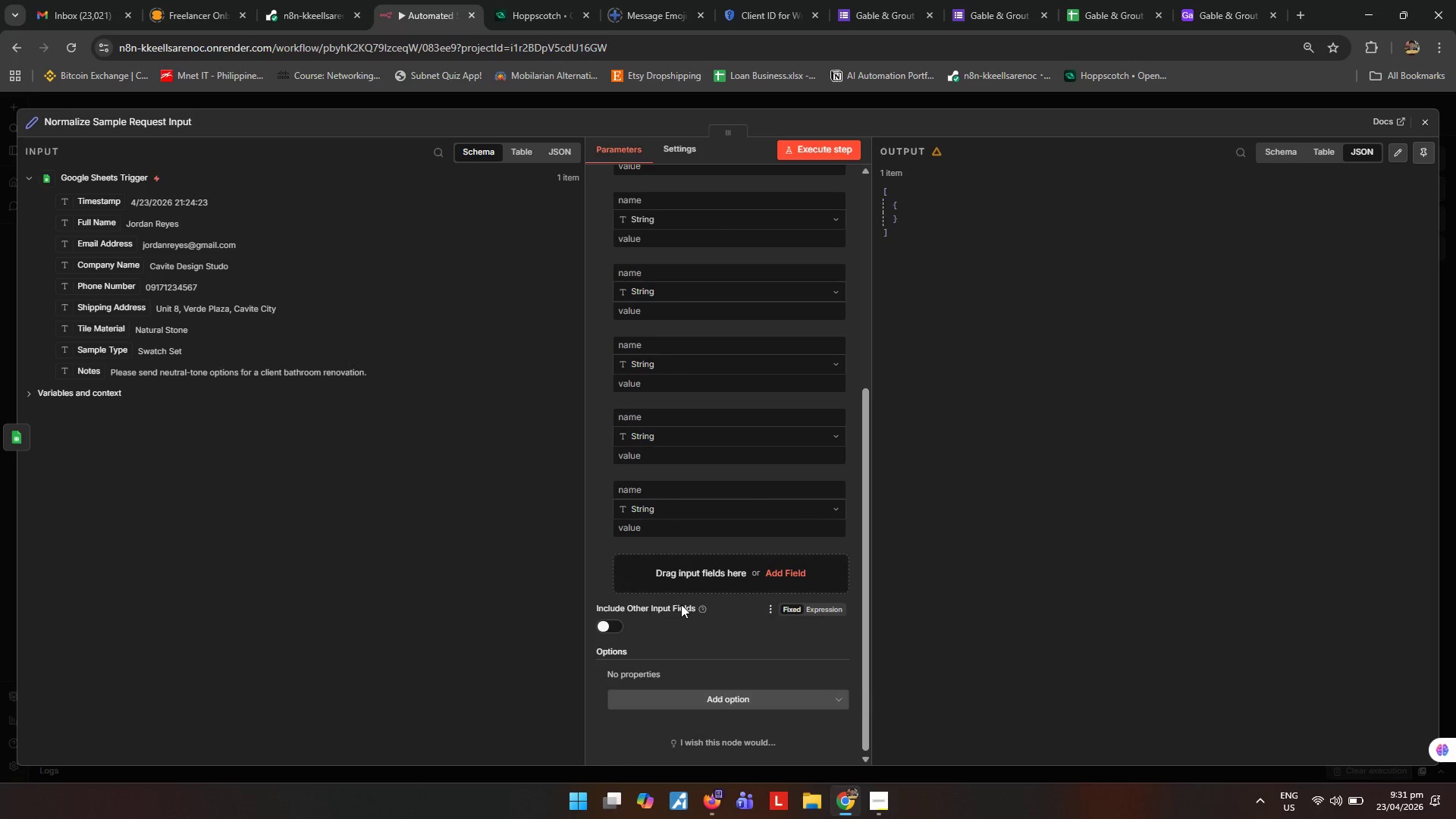 
scroll: coordinate [773, 340], scroll_direction: up, amount: 7.0
 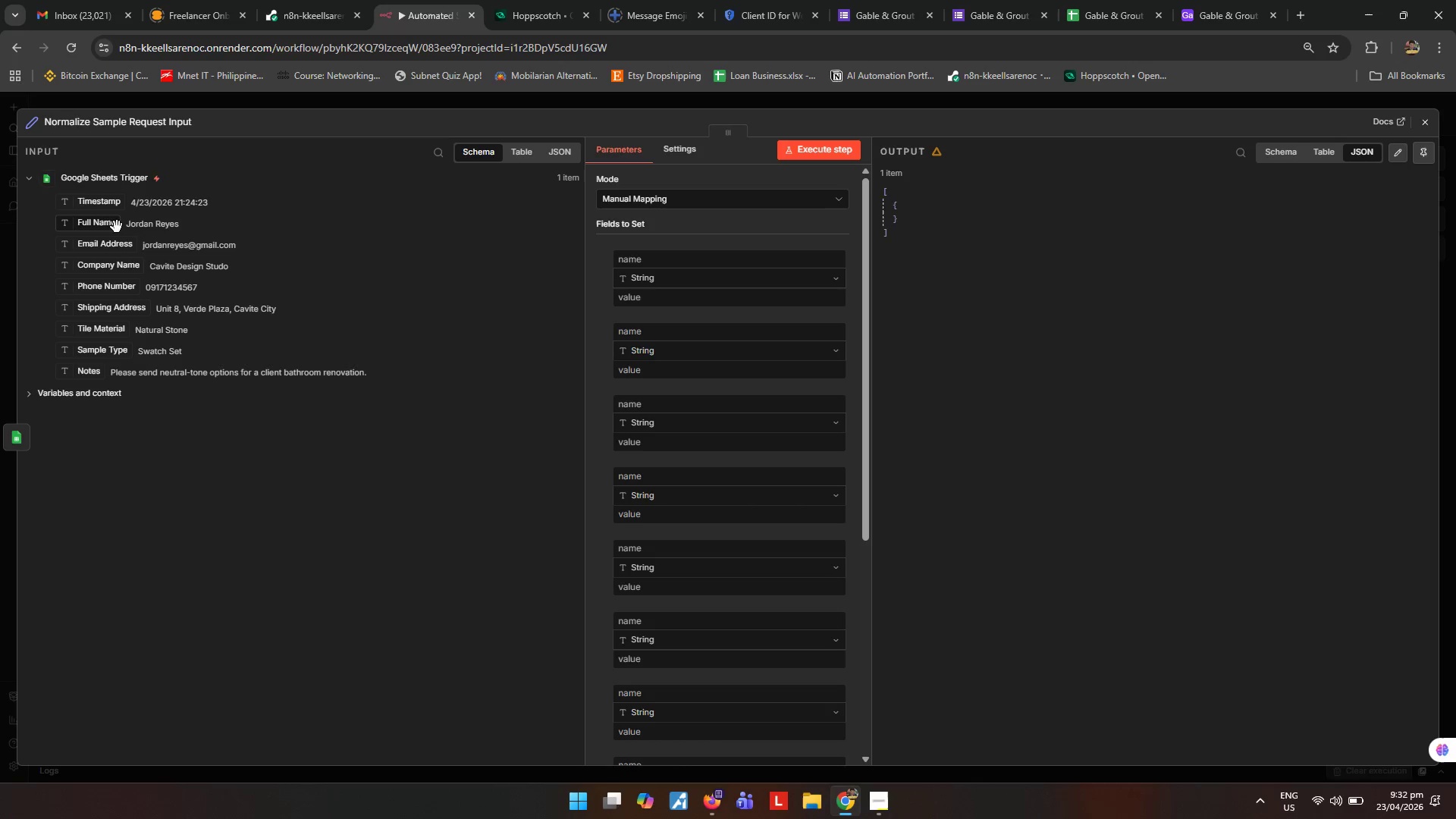 
left_click_drag(start_coordinate=[104, 228], to_coordinate=[650, 303])
 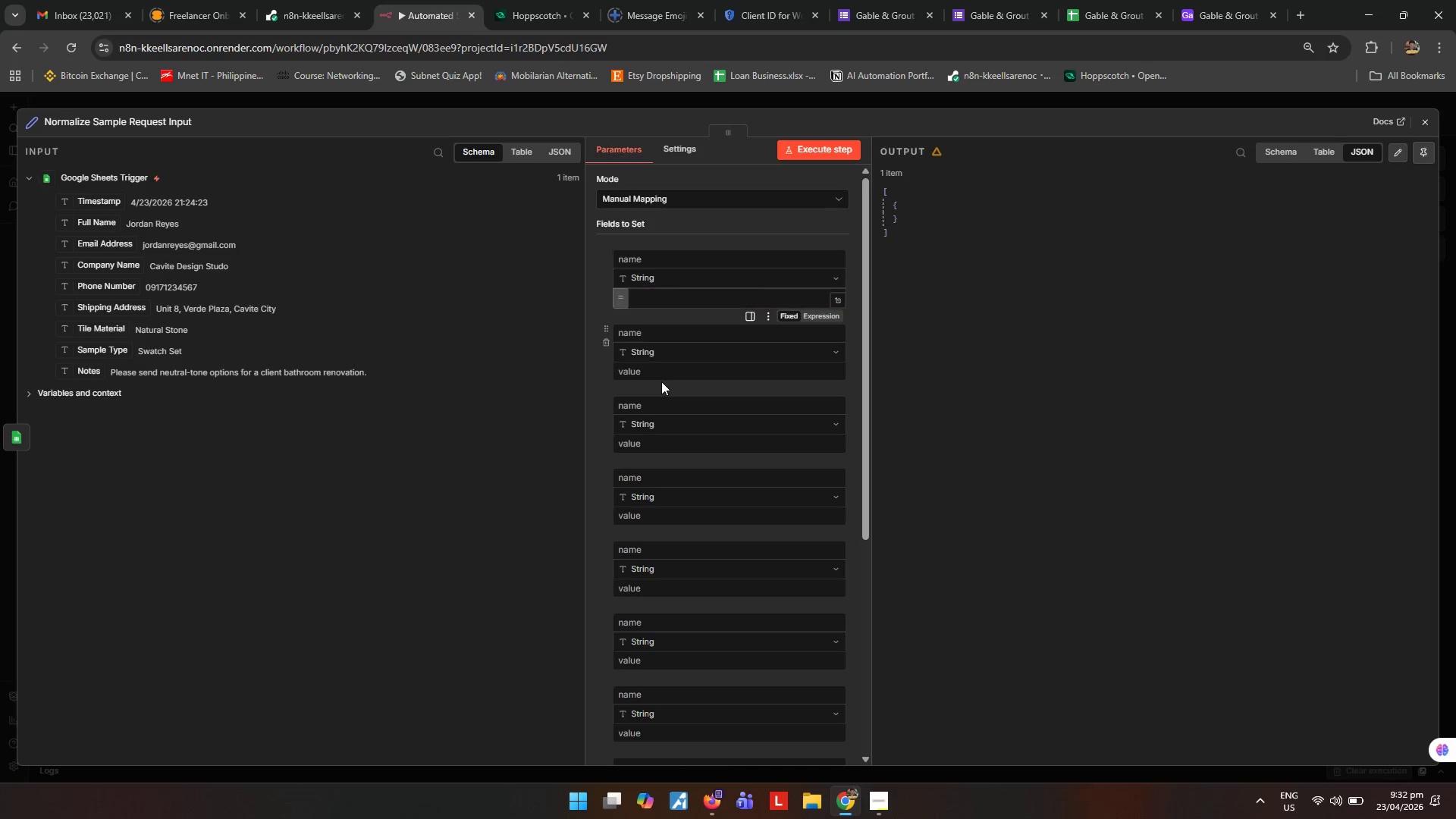 
scroll: coordinate [661, 381], scroll_direction: down, amount: 1.0
 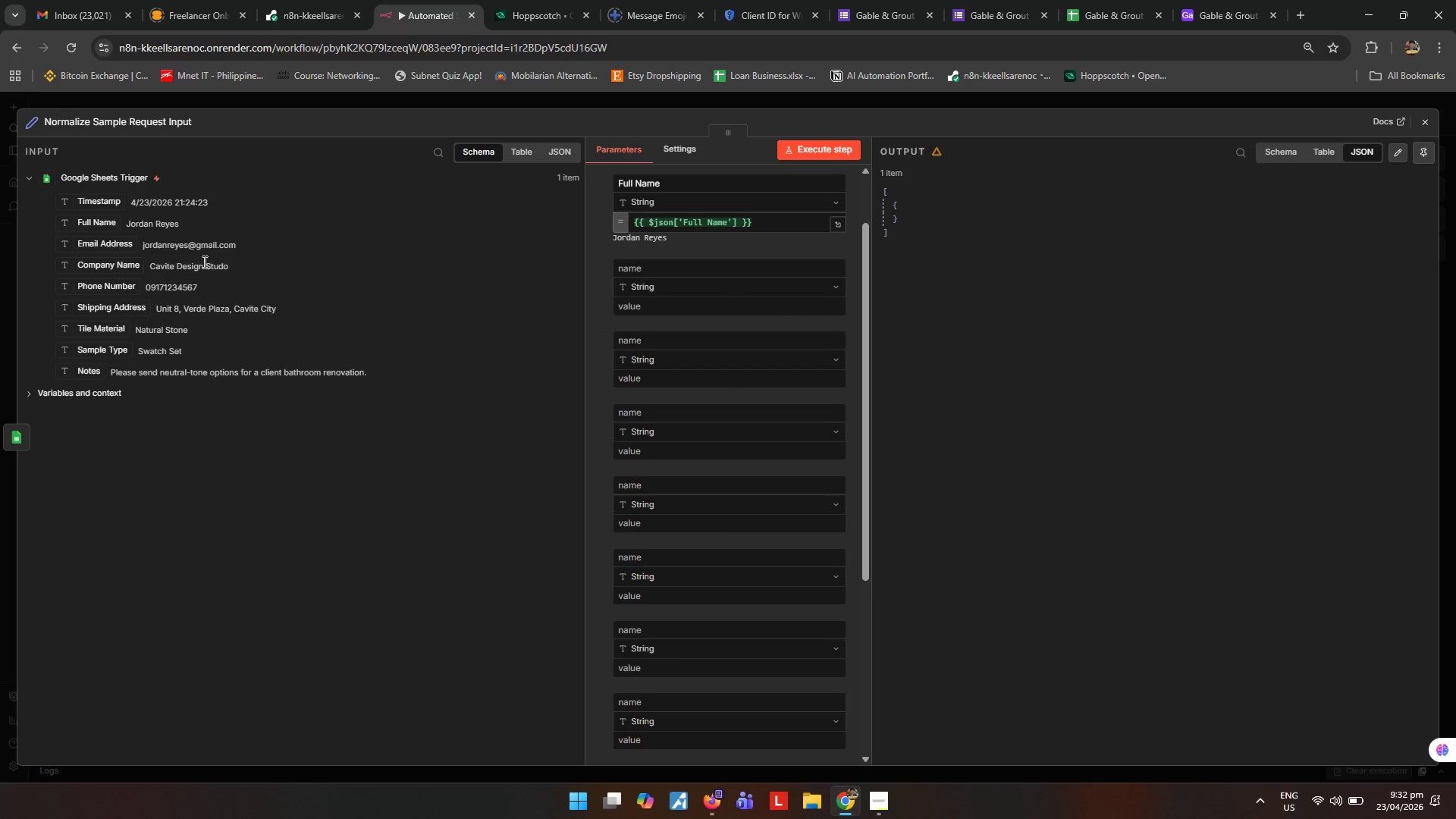 
left_click_drag(start_coordinate=[94, 251], to_coordinate=[664, 304])
 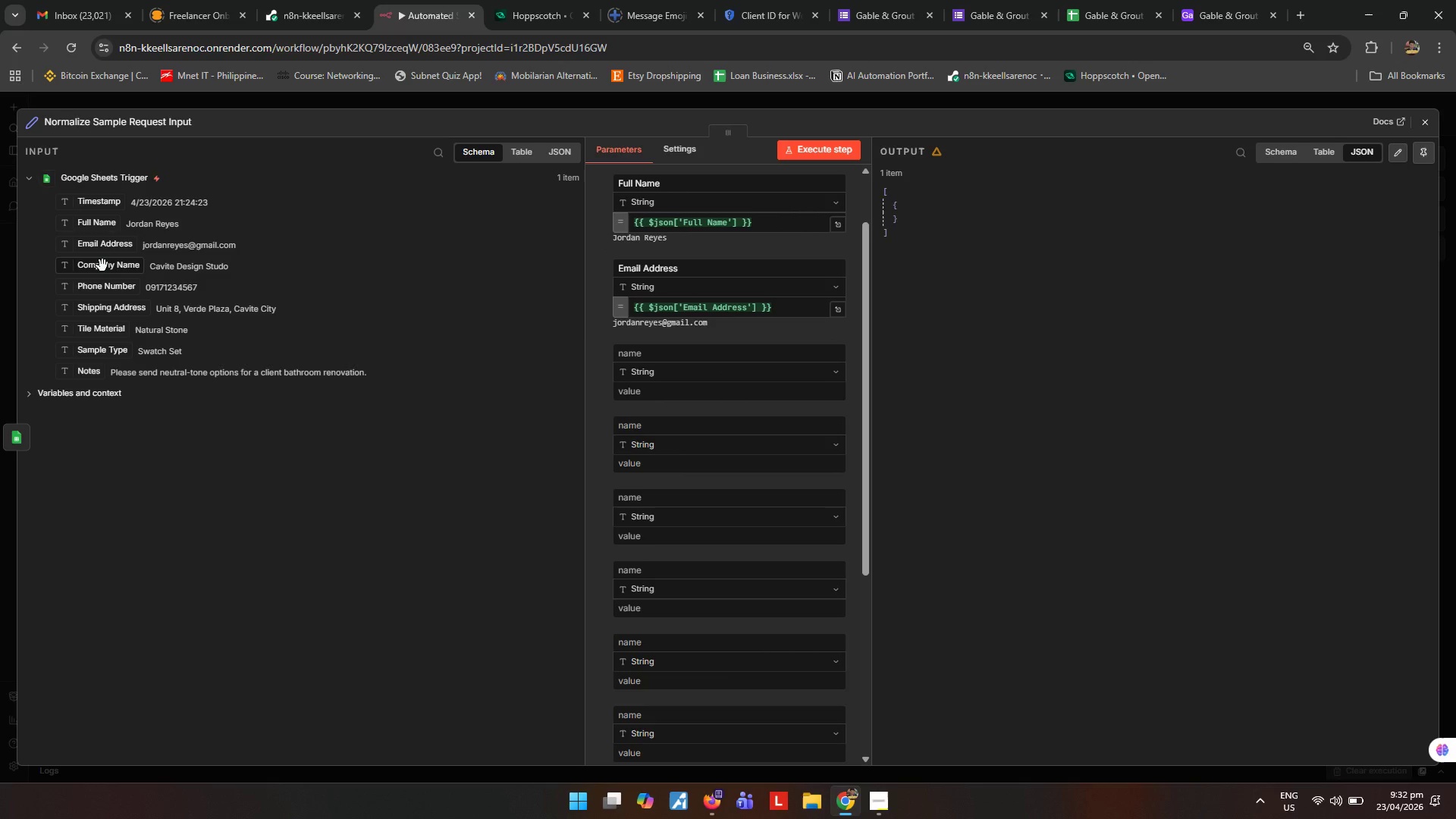 
left_click_drag(start_coordinate=[102, 265], to_coordinate=[648, 394])
 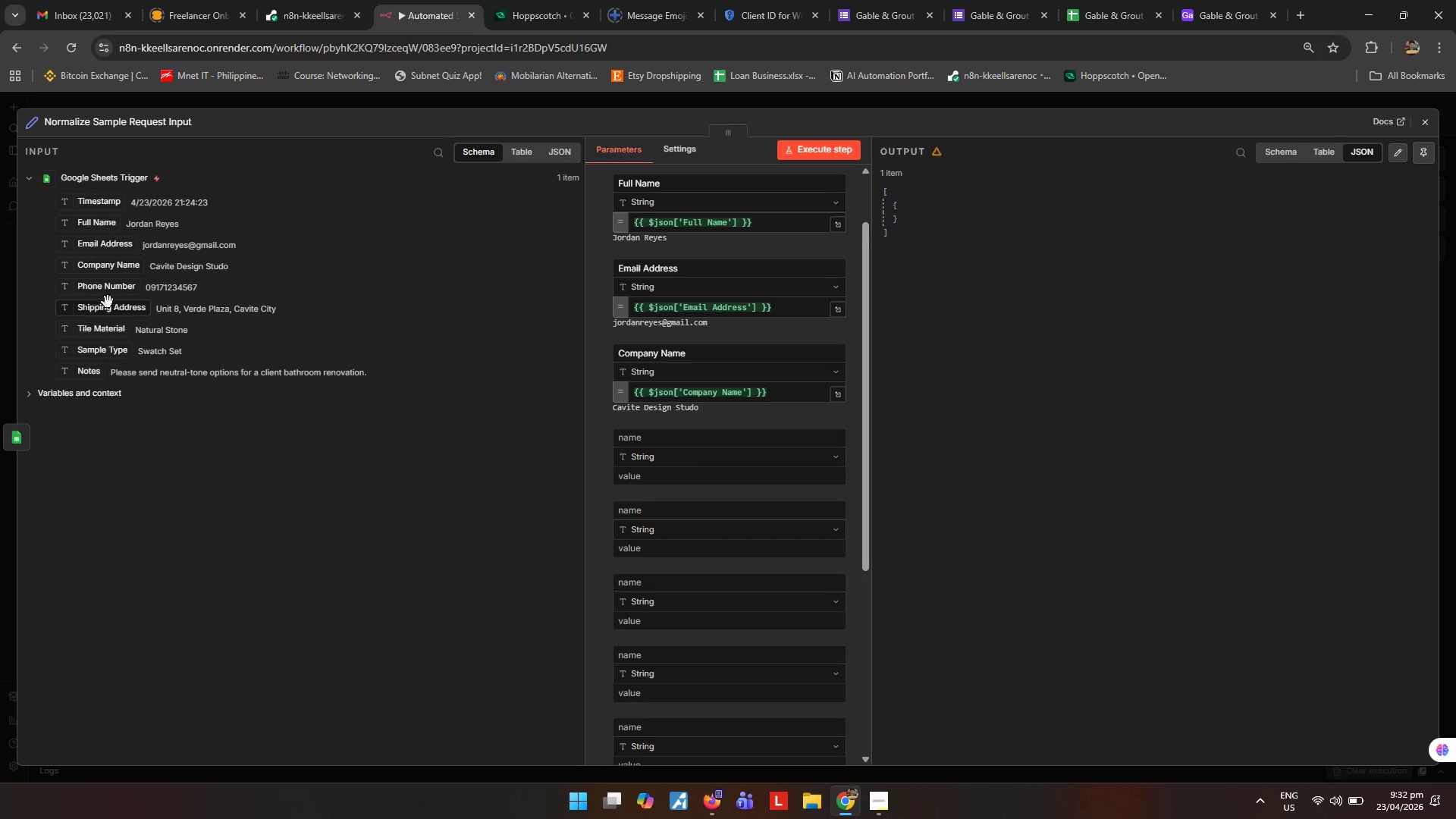 
left_click_drag(start_coordinate=[100, 293], to_coordinate=[623, 482])
 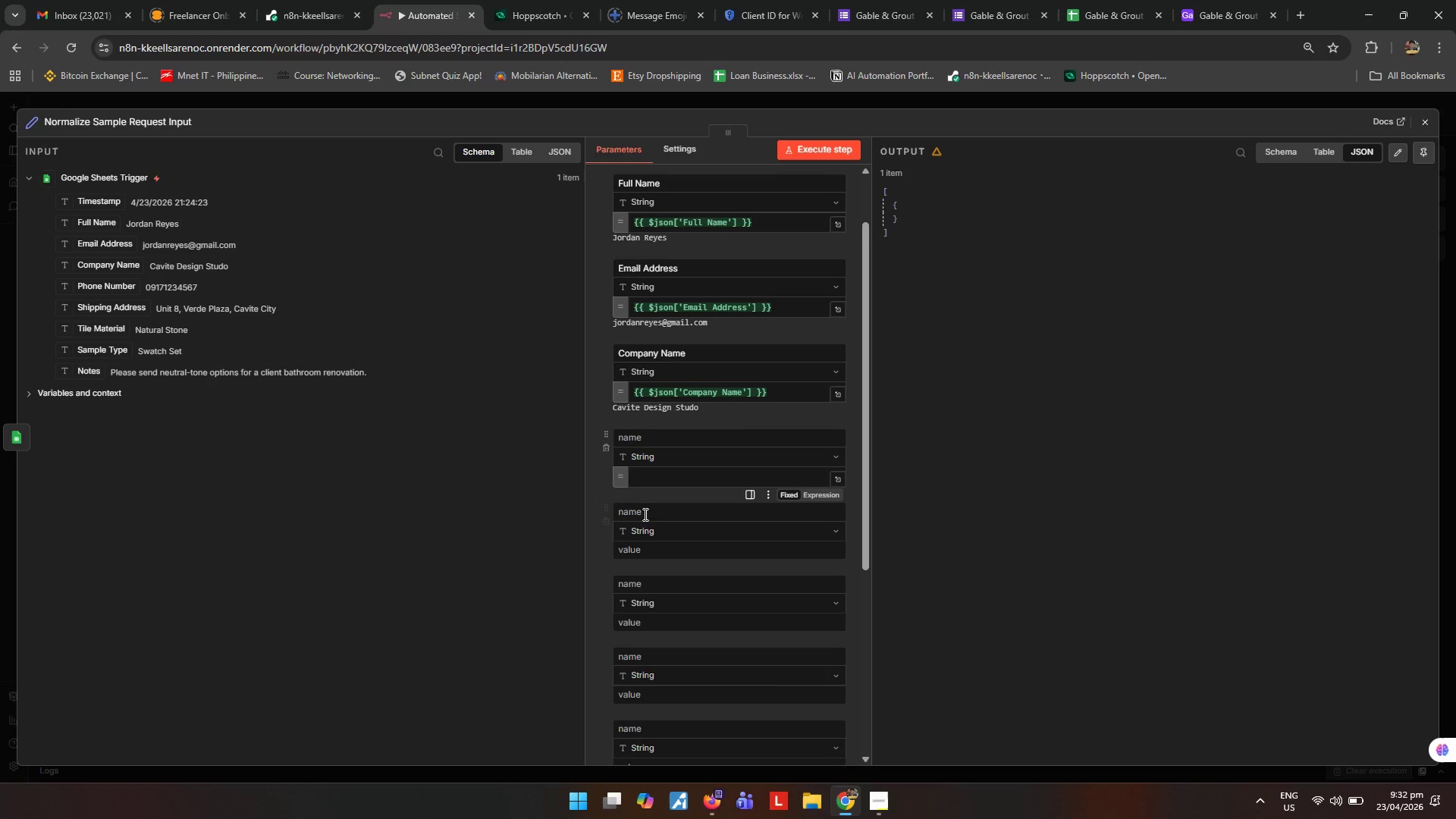 
scroll: coordinate [655, 528], scroll_direction: down, amount: 4.0
 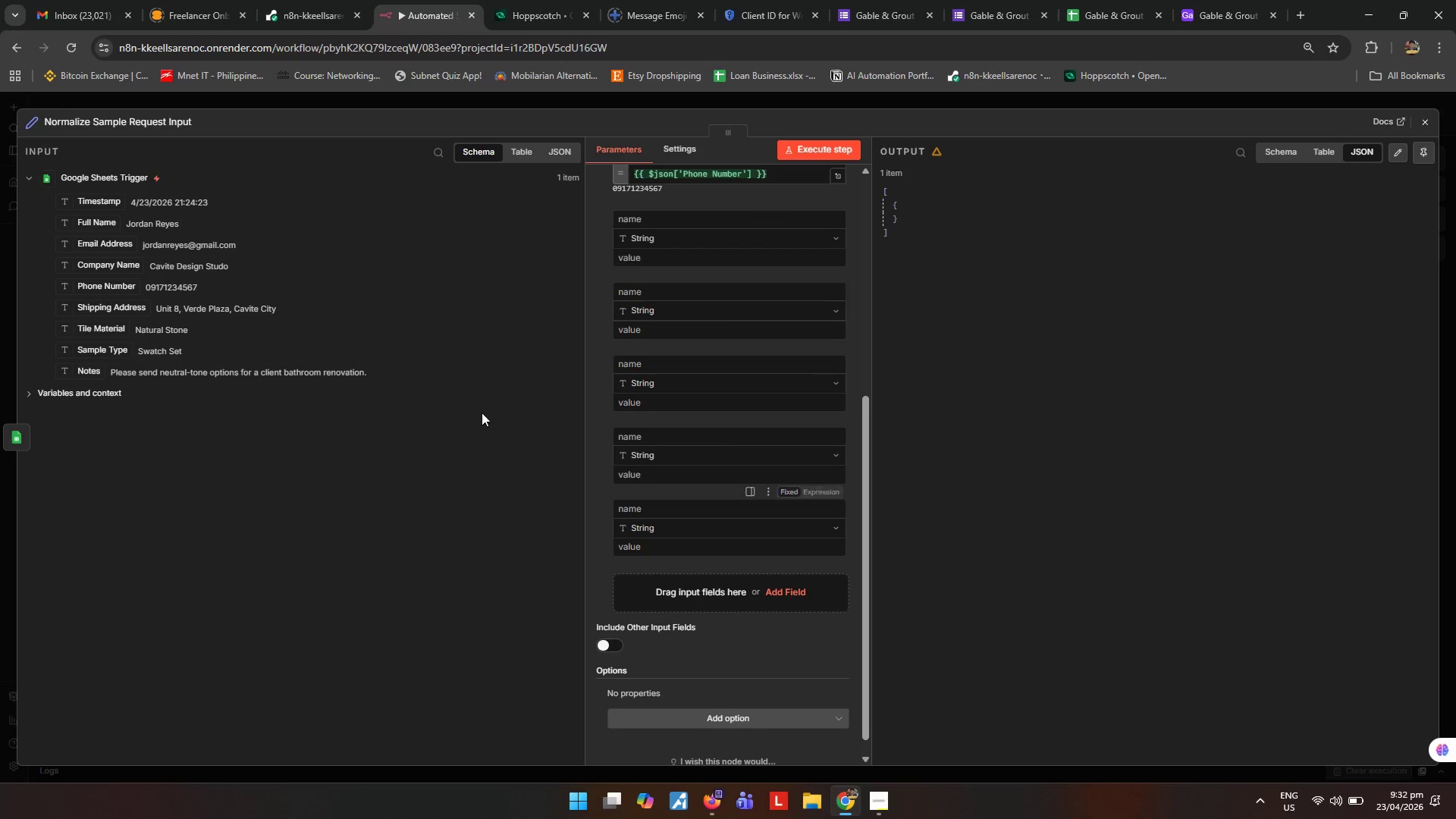 
scroll: coordinate [607, 439], scroll_direction: up, amount: 2.0
 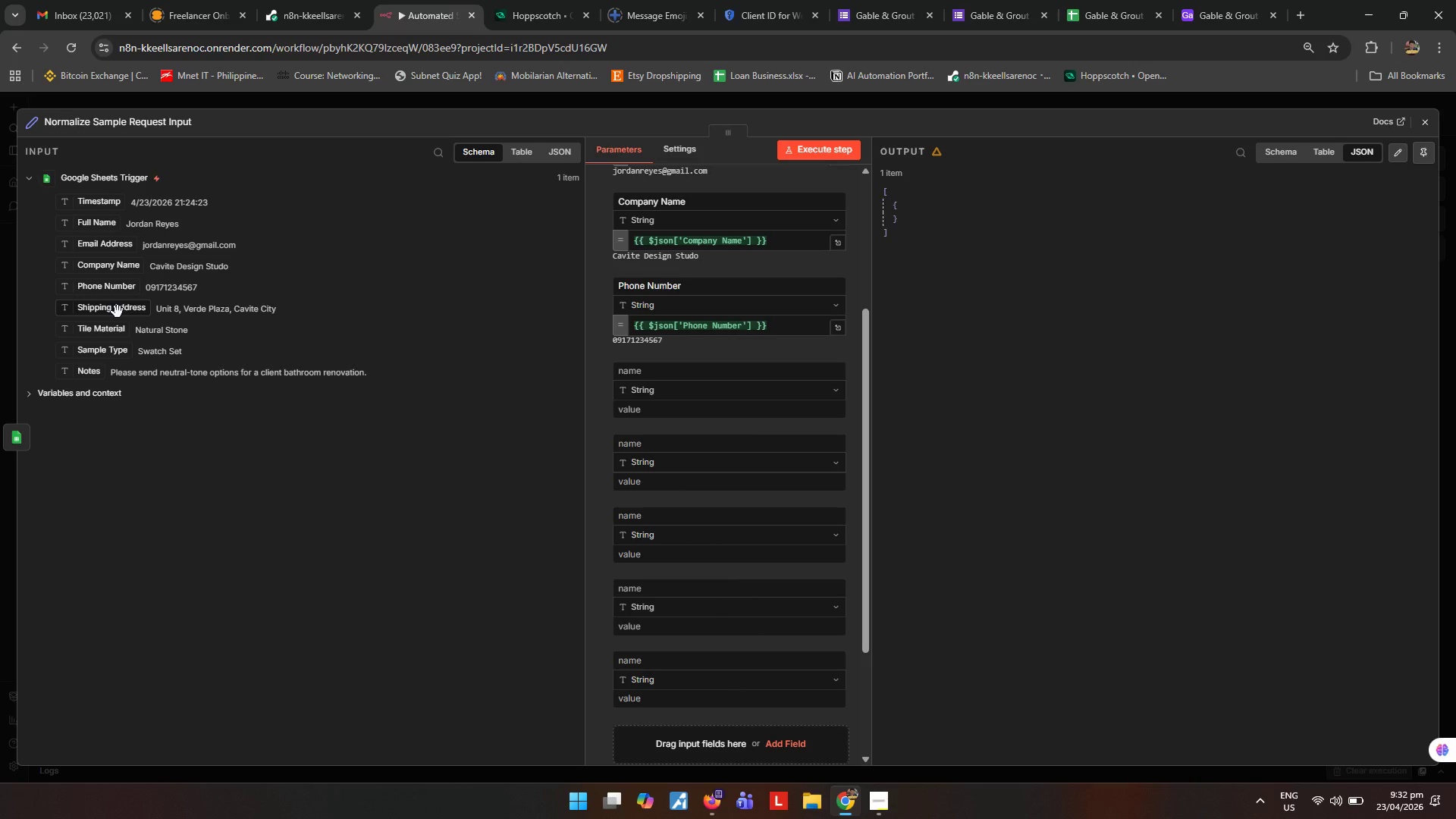 
left_click_drag(start_coordinate=[118, 312], to_coordinate=[703, 406])
 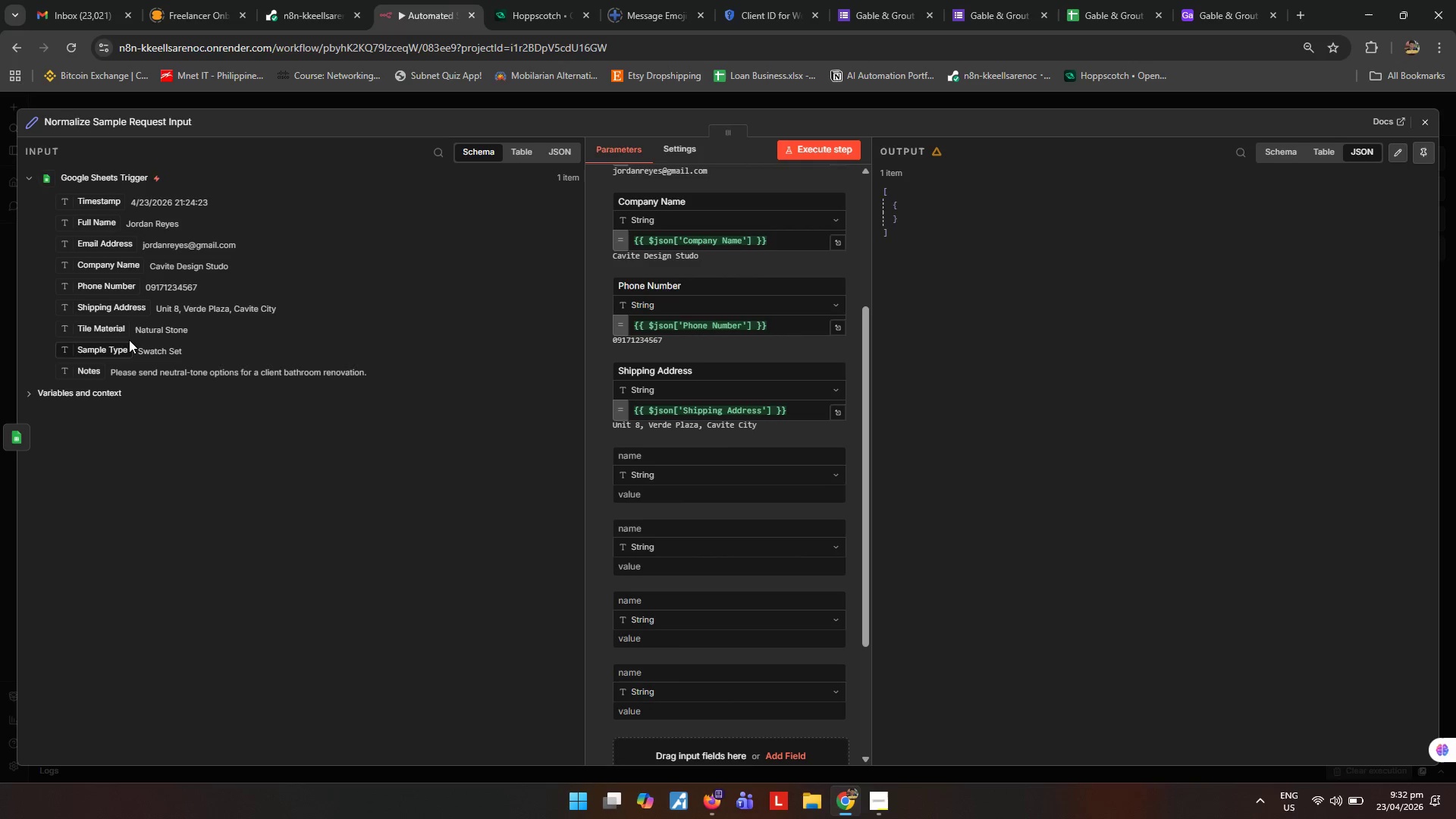 
left_click_drag(start_coordinate=[112, 333], to_coordinate=[708, 502])
 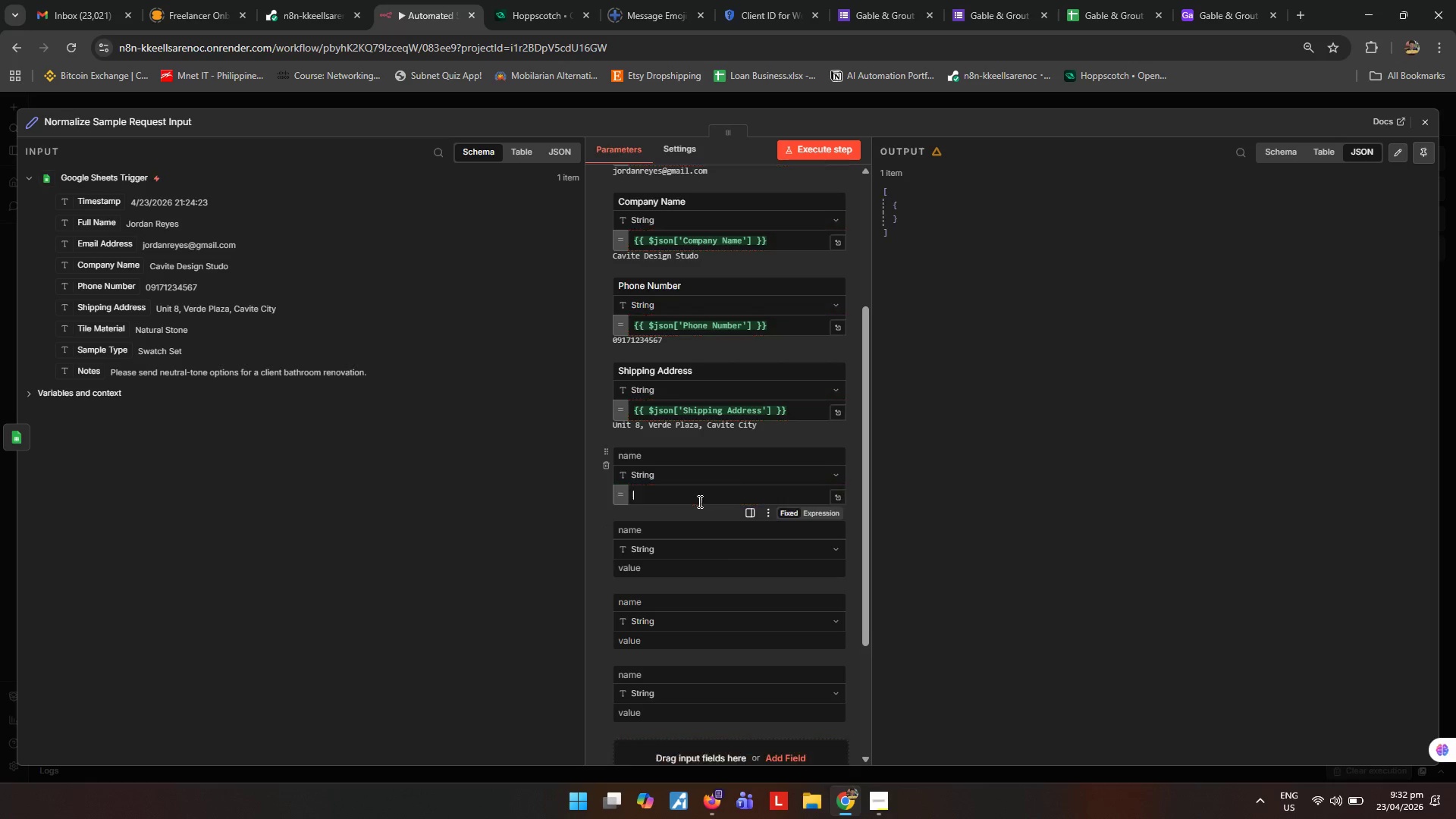 
scroll: coordinate [702, 505], scroll_direction: down, amount: 2.0
 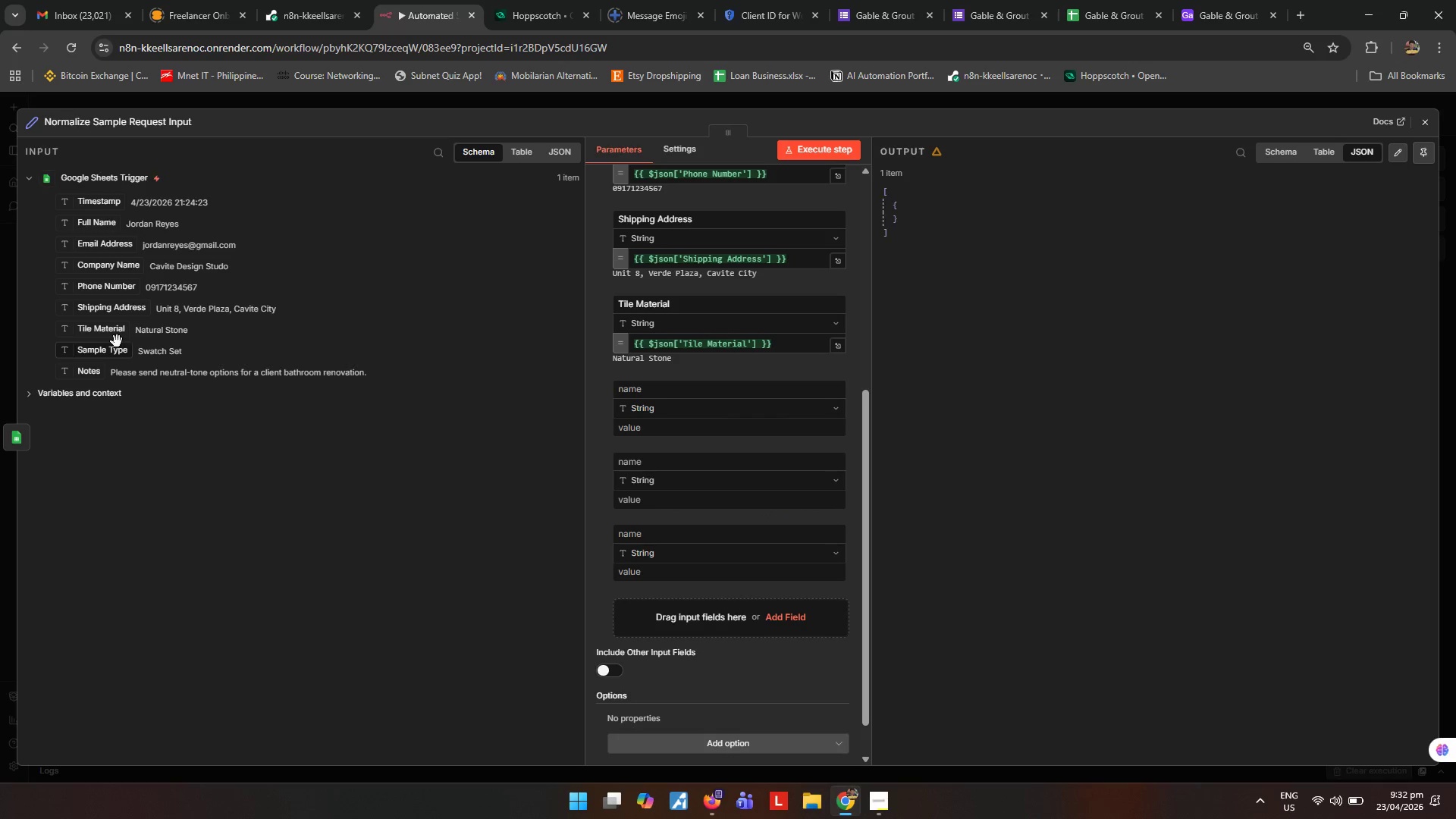 
left_click_drag(start_coordinate=[114, 356], to_coordinate=[658, 429])
 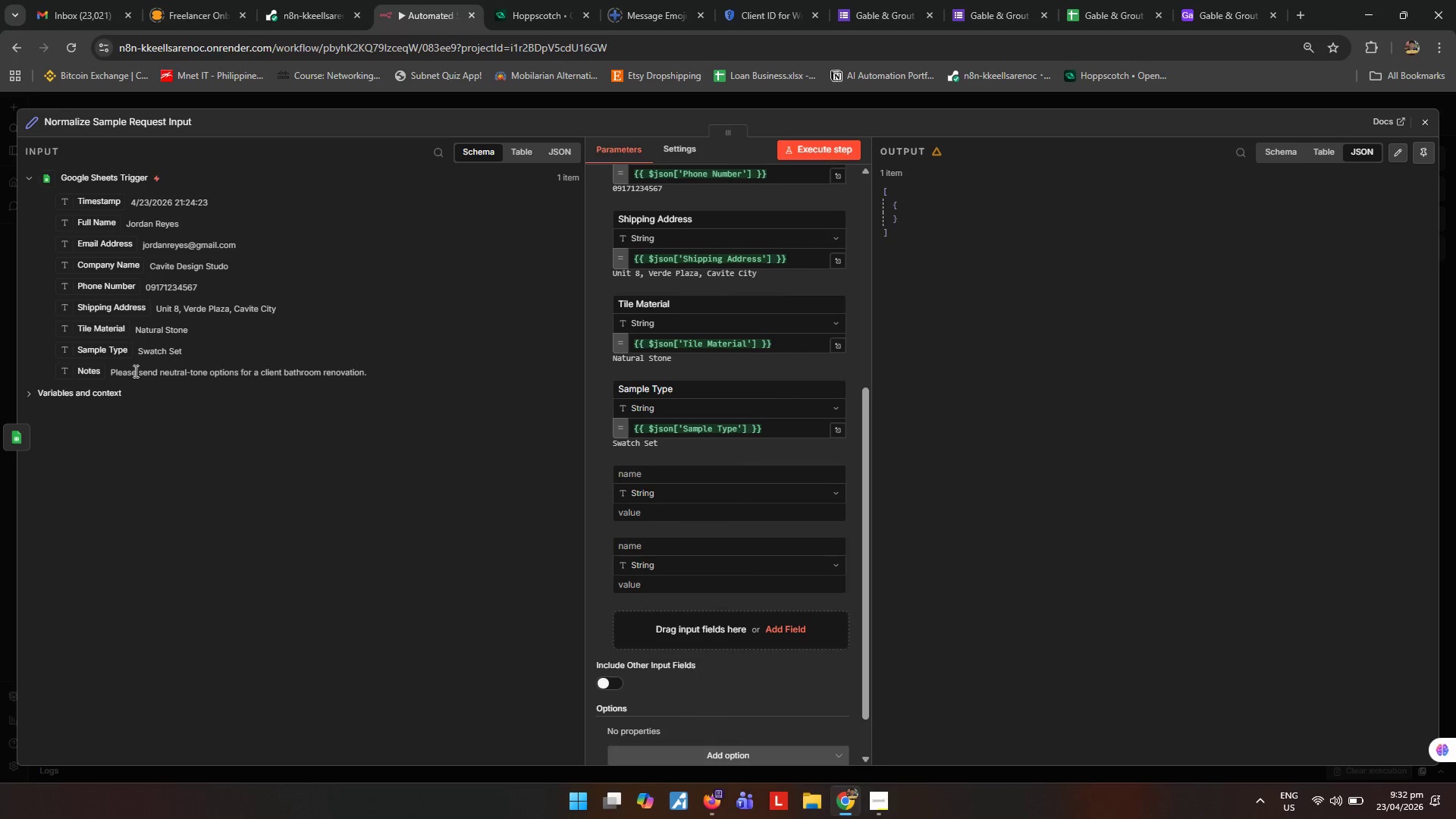 
left_click_drag(start_coordinate=[79, 375], to_coordinate=[648, 513])
 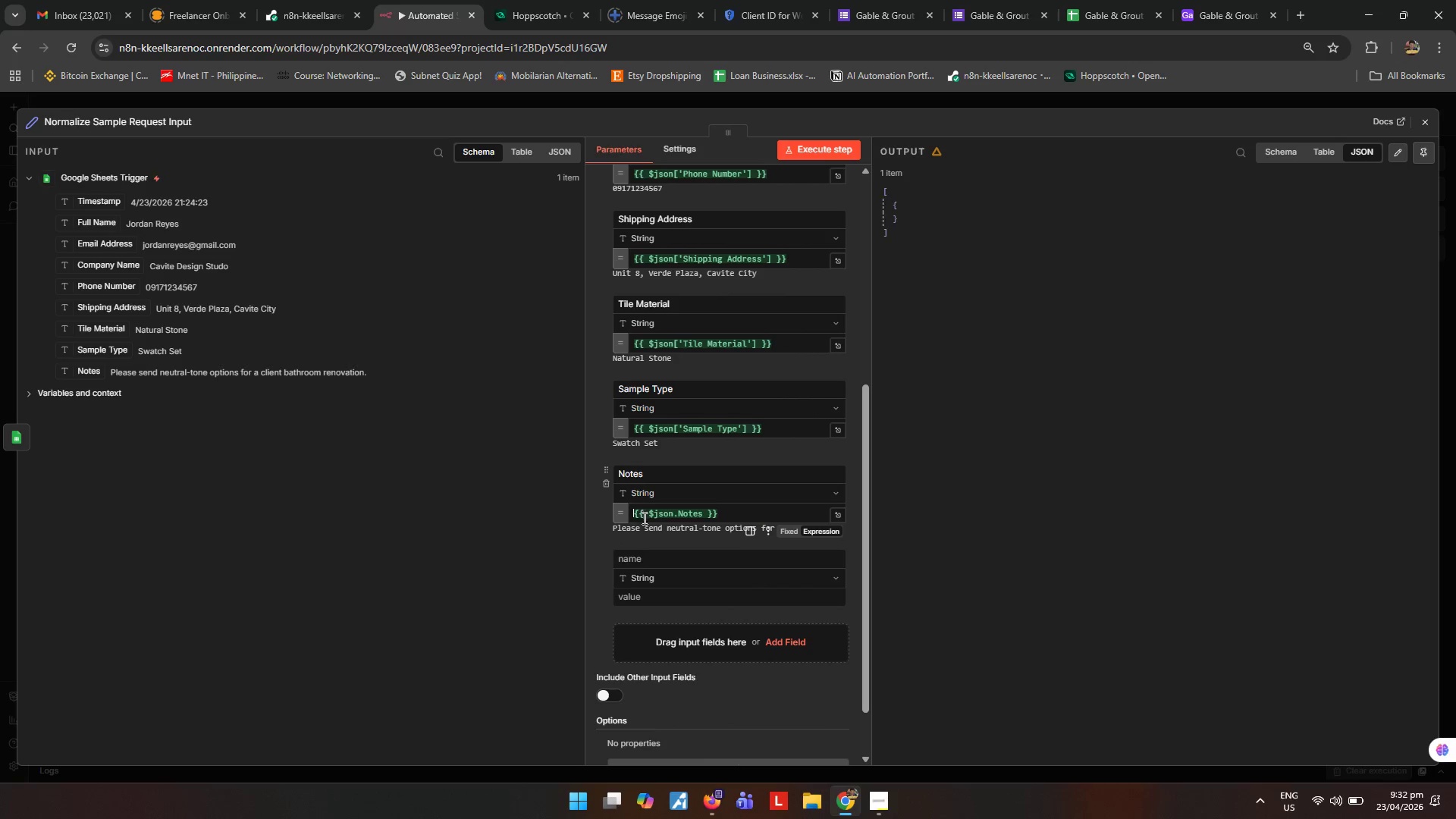 
scroll: coordinate [666, 534], scroll_direction: down, amount: 2.0
 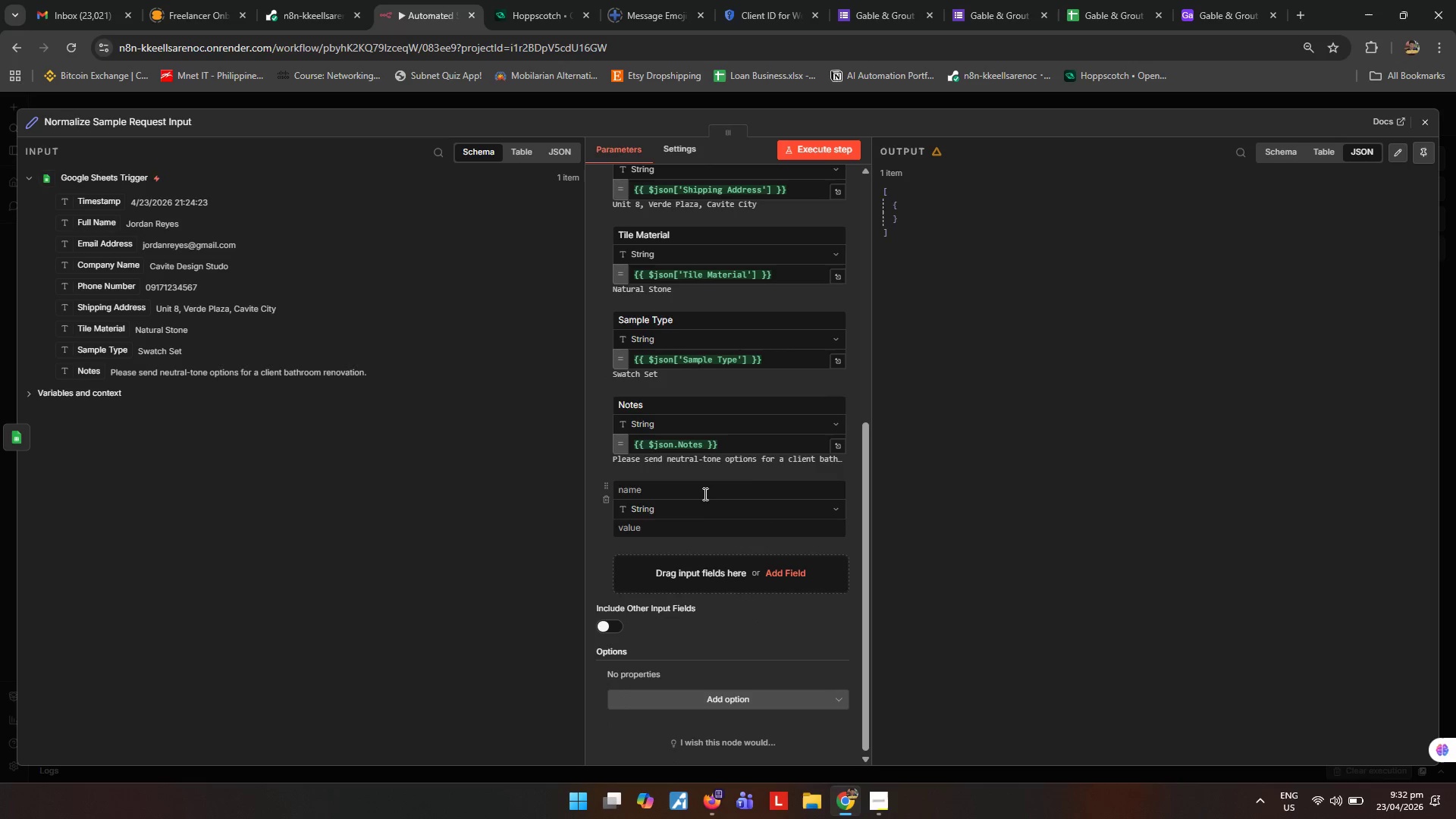 
left_click([707, 489])
 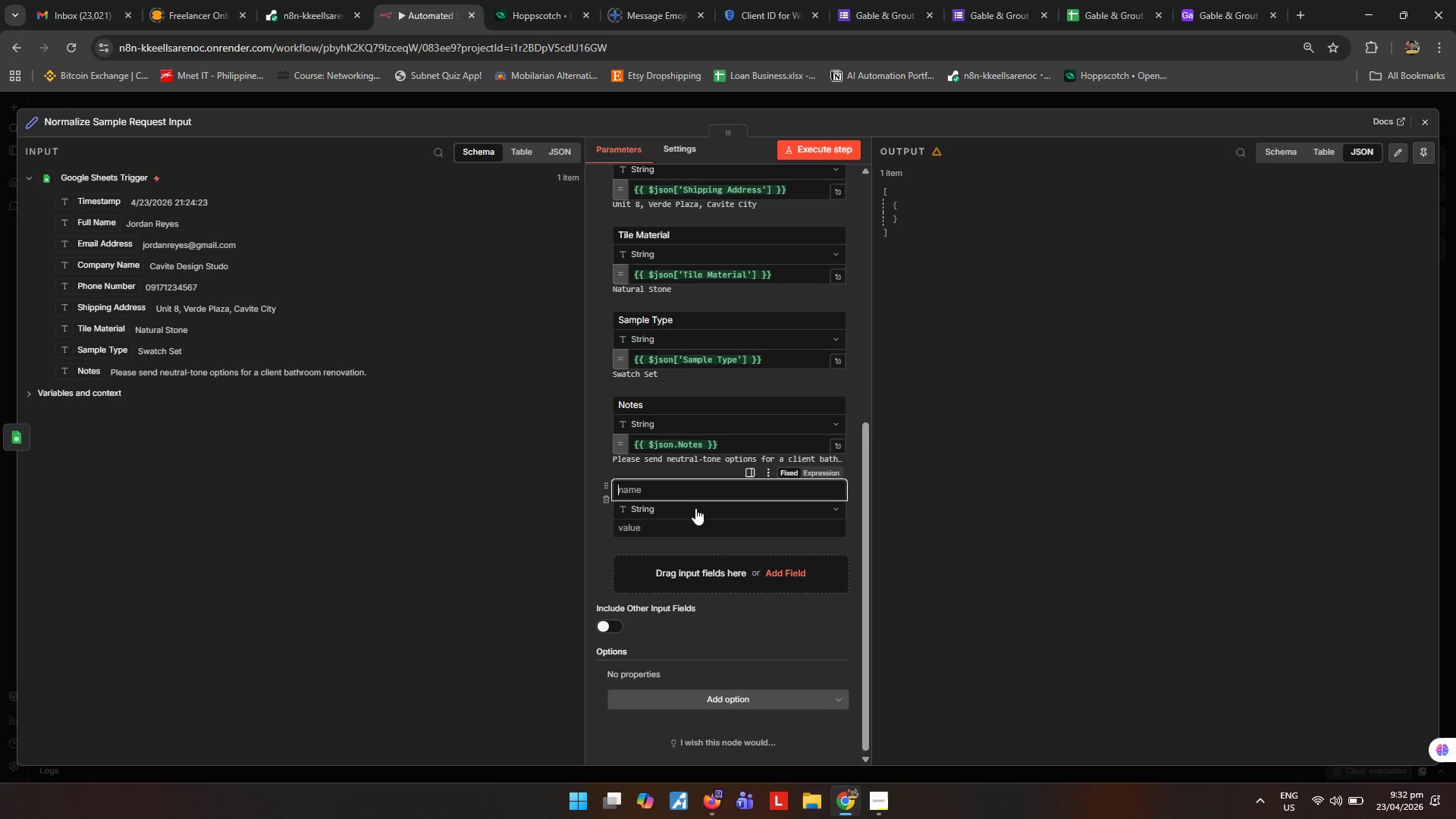 
wait(10.42)
 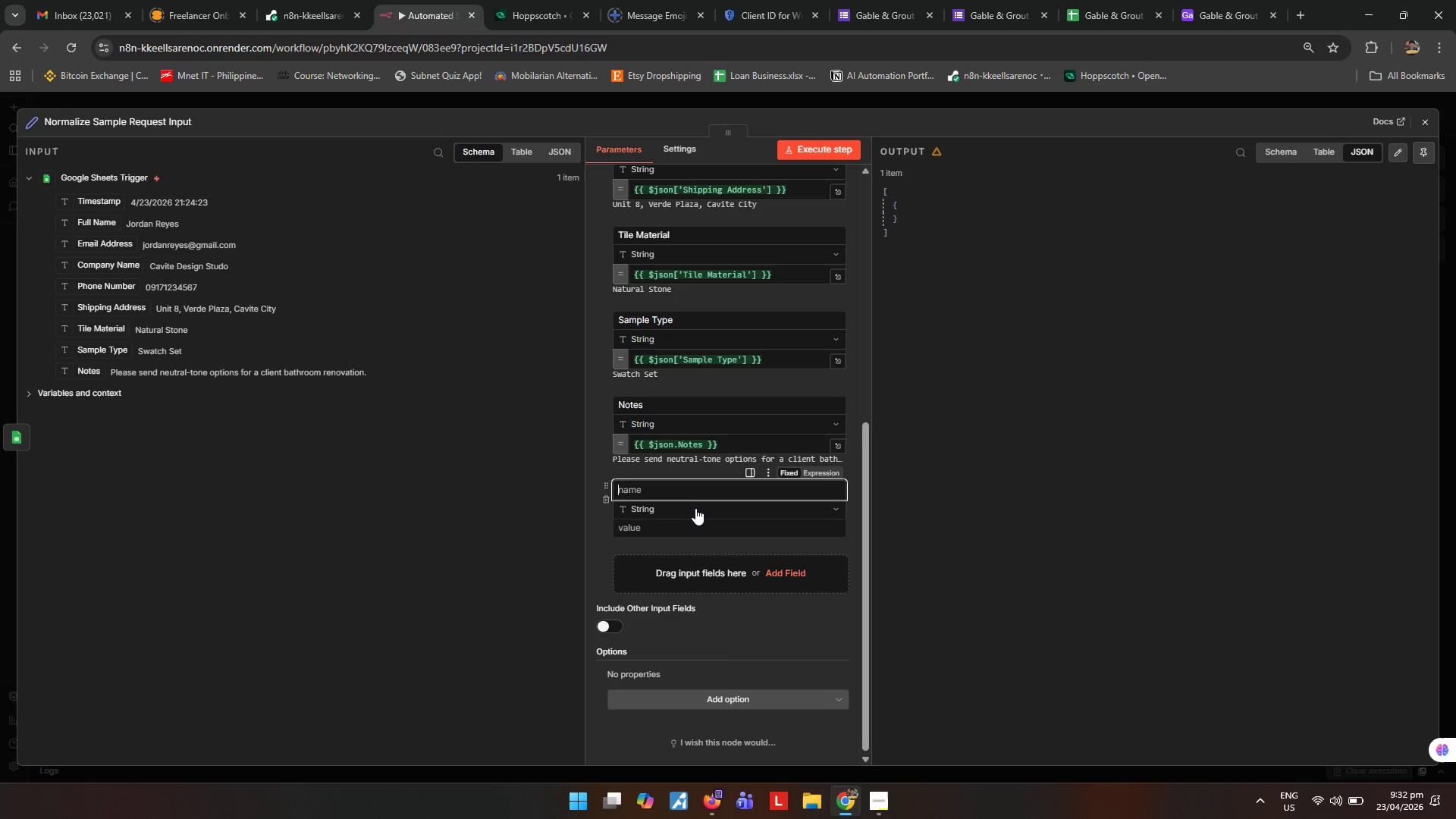 
type(Request Source)
key(Tab)
 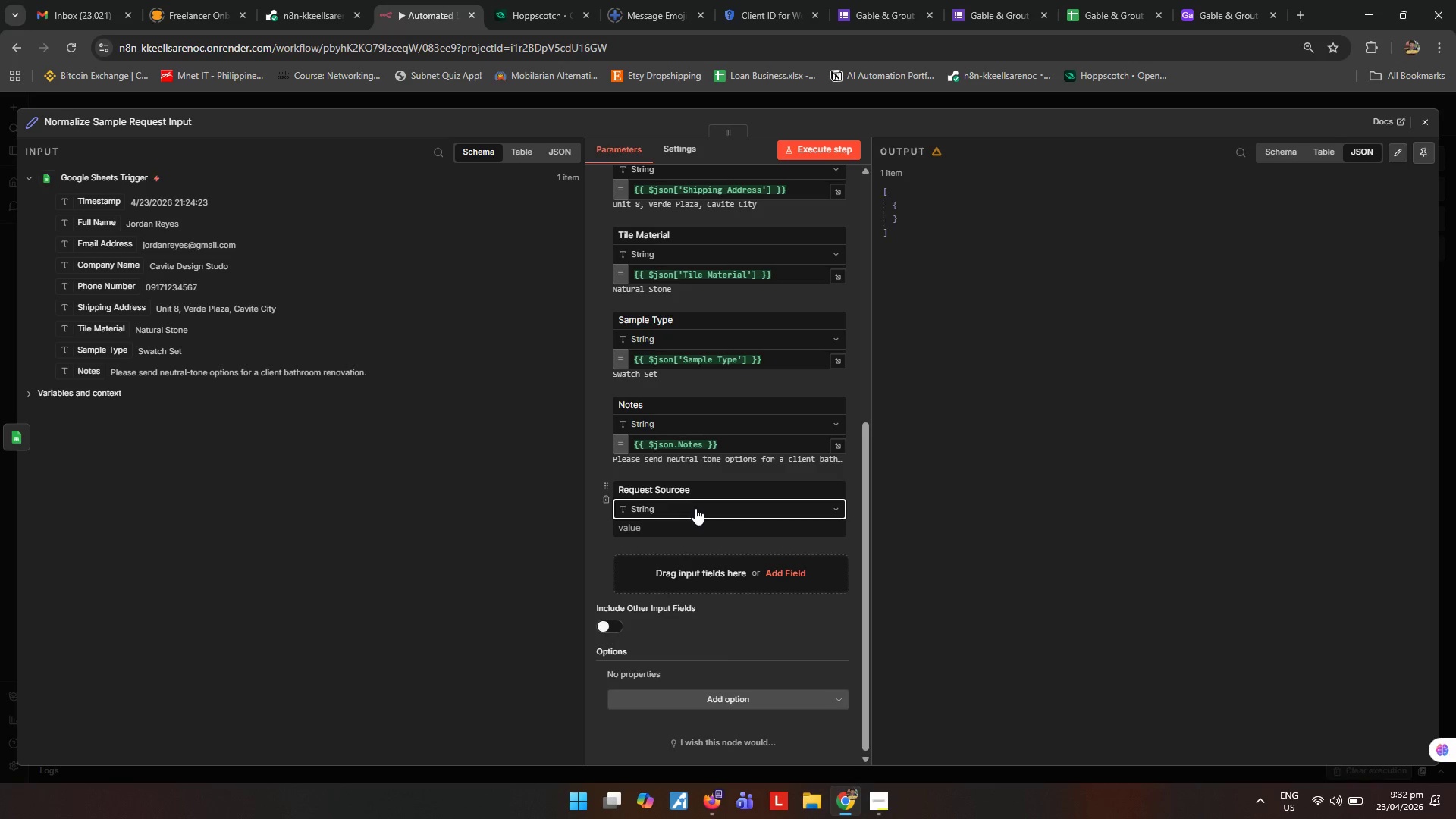 
hold_key(key=E, duration=5.3)
 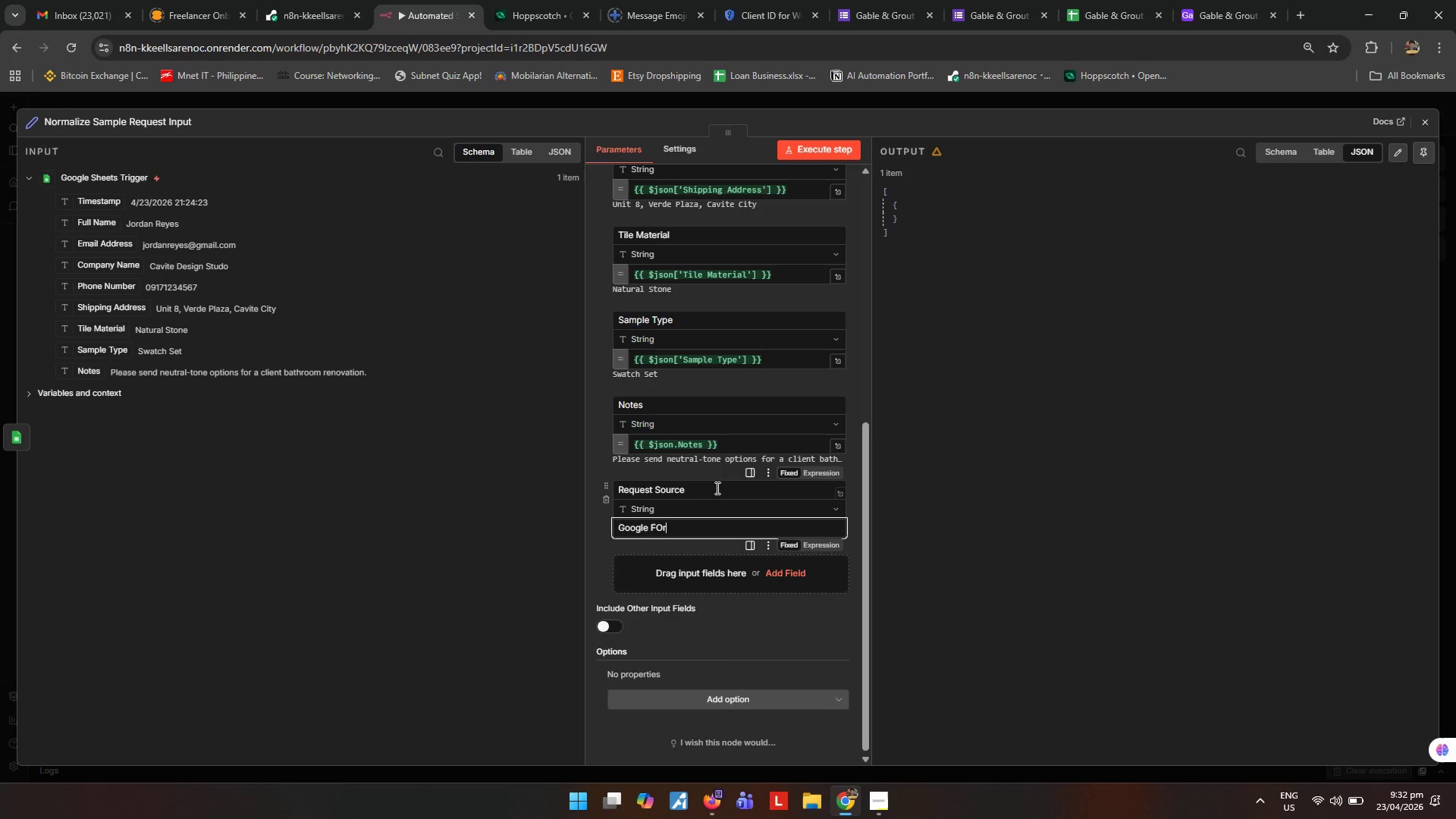 
left_click([715, 488])
 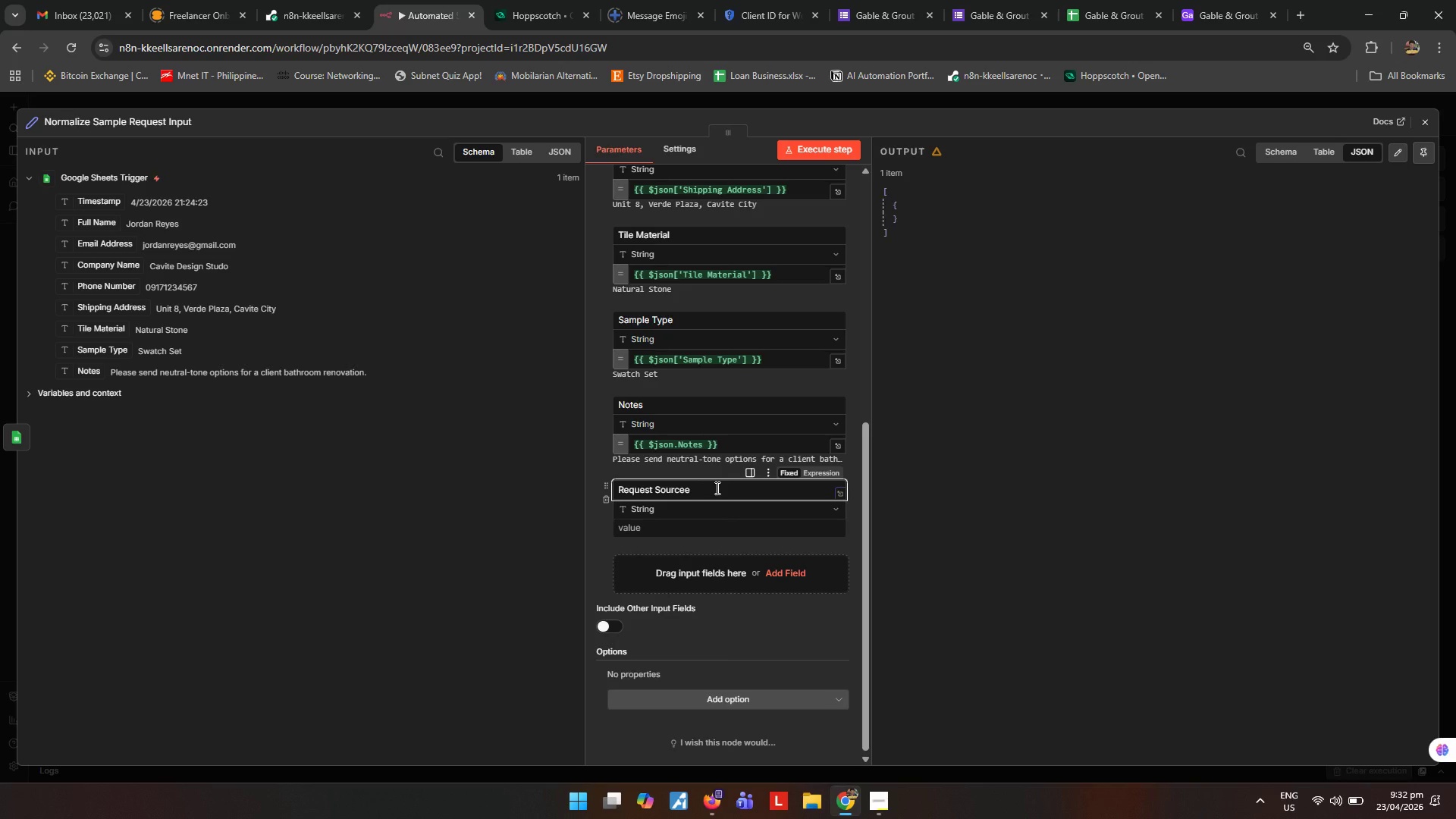 
key(Backspace)
key(Tab)
key(Tab)
type(Googl FOrm)
key(Backspace)
key(Backspace)
key(Backspace)
type(orm)
 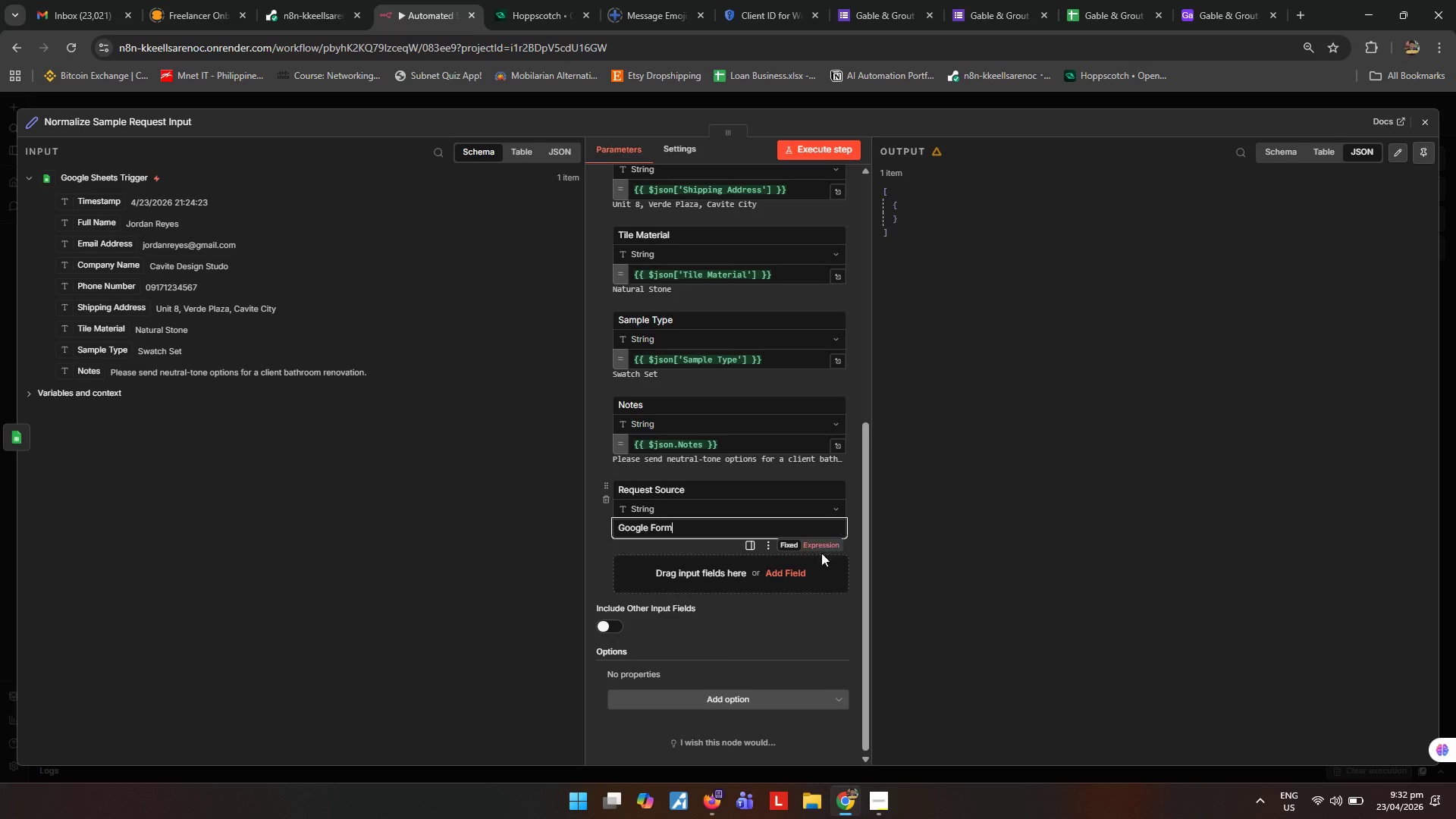 
left_click([779, 579])
 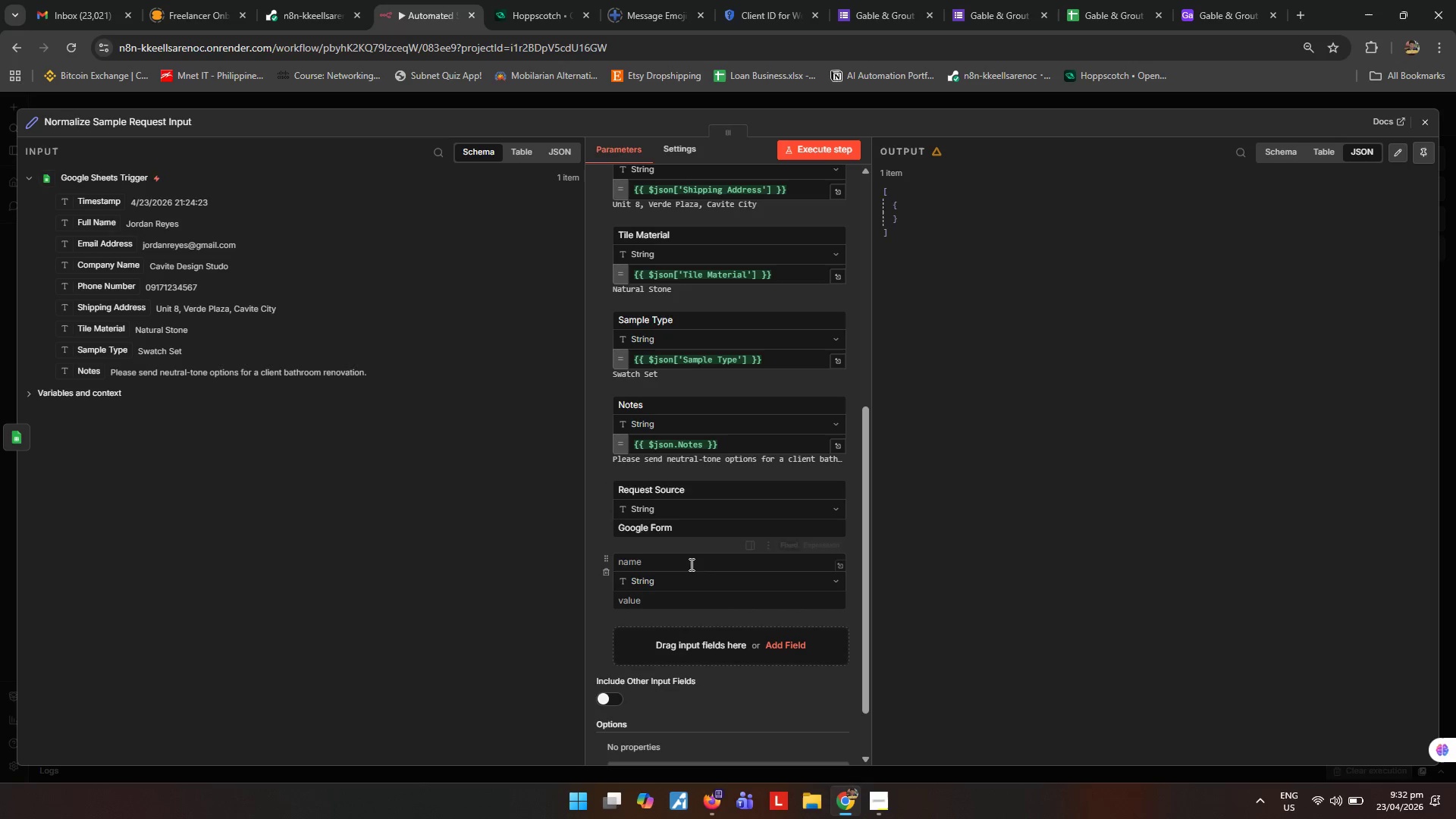 
left_click([693, 561])
 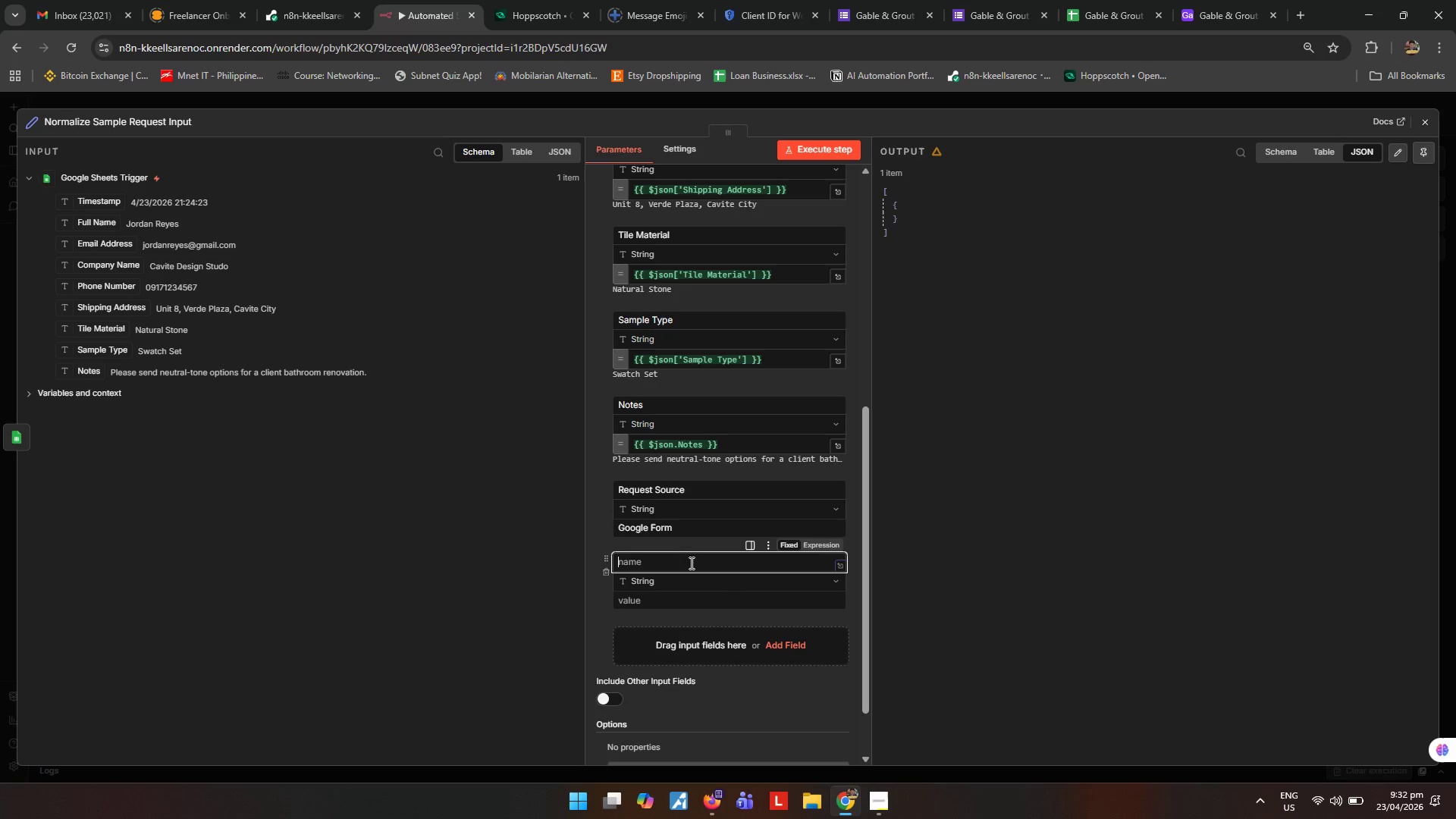 
type(R)
key(Backspace)
type(Last Request At)
 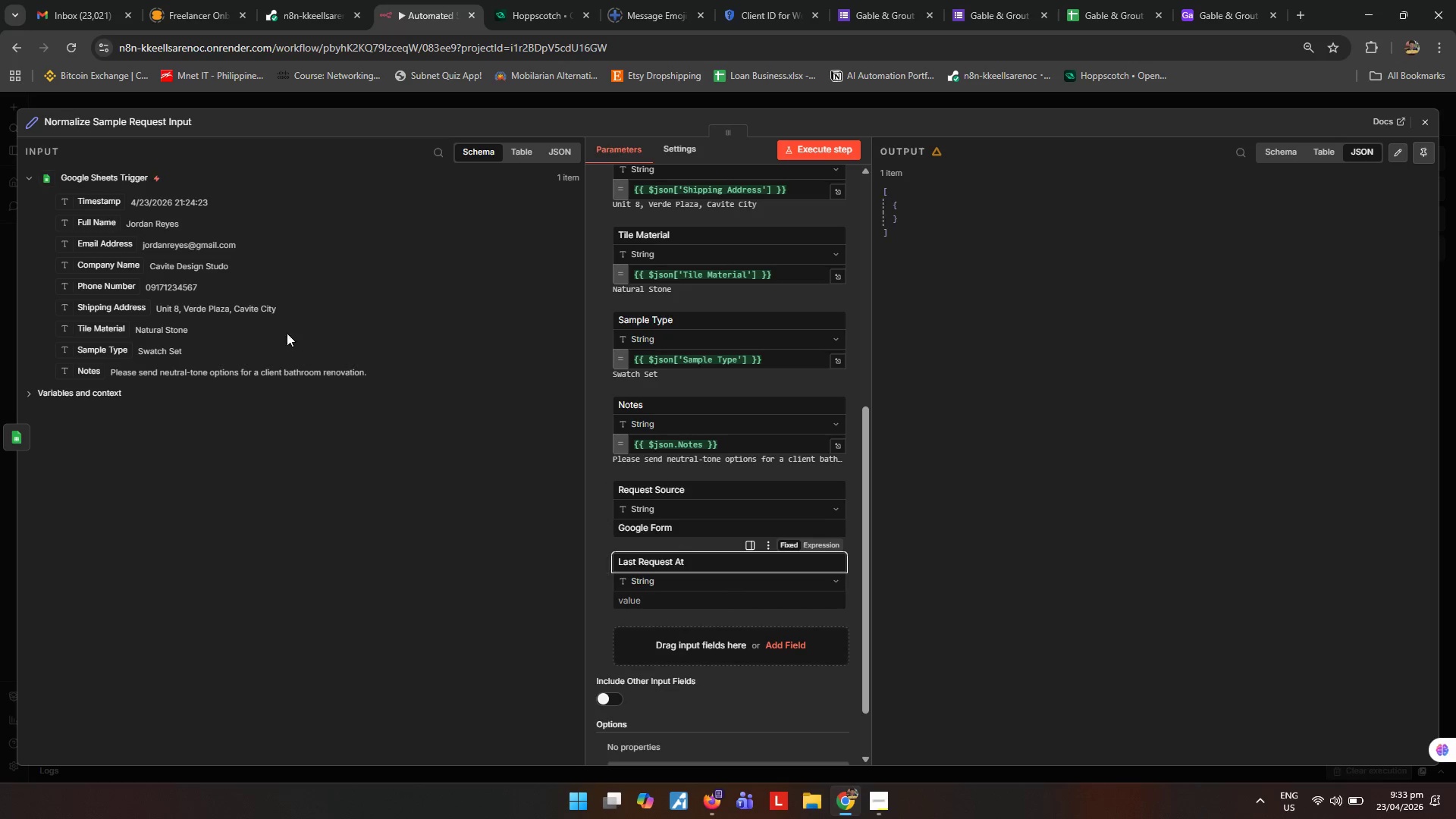 
left_click_drag(start_coordinate=[105, 209], to_coordinate=[689, 602])
 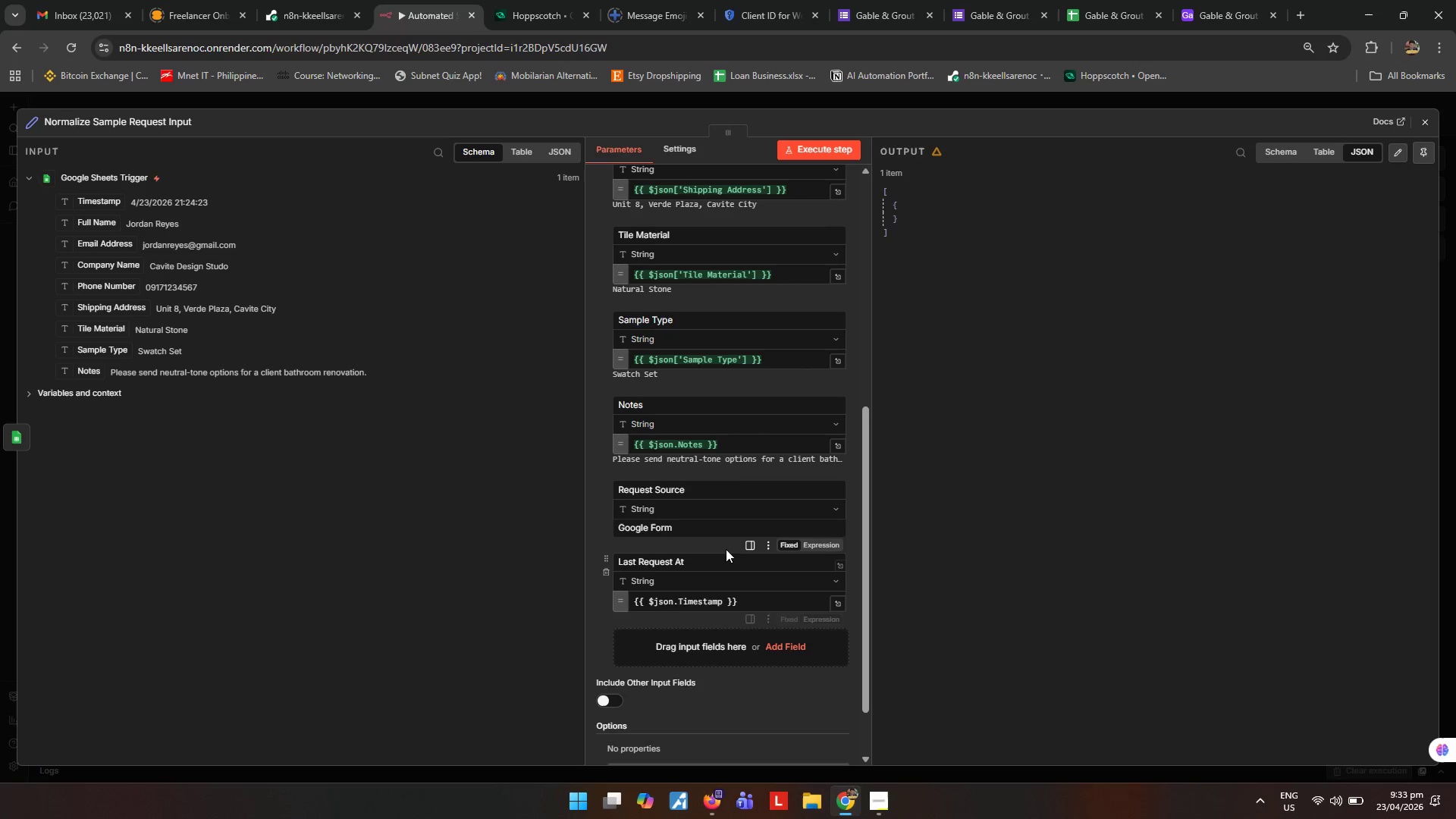 
scroll: coordinate [709, 535], scroll_direction: up, amount: 10.0
 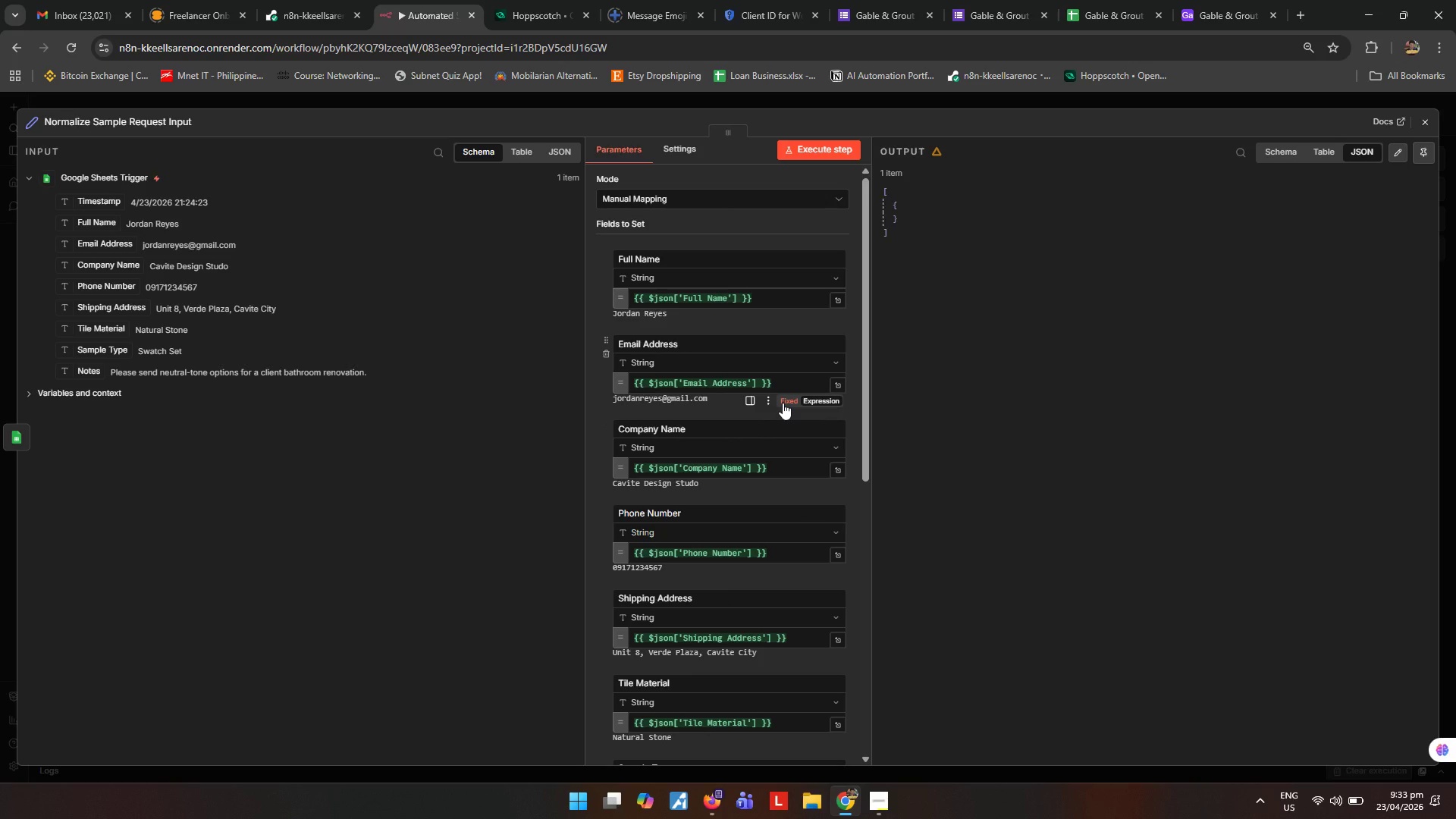 
wait(9.58)
 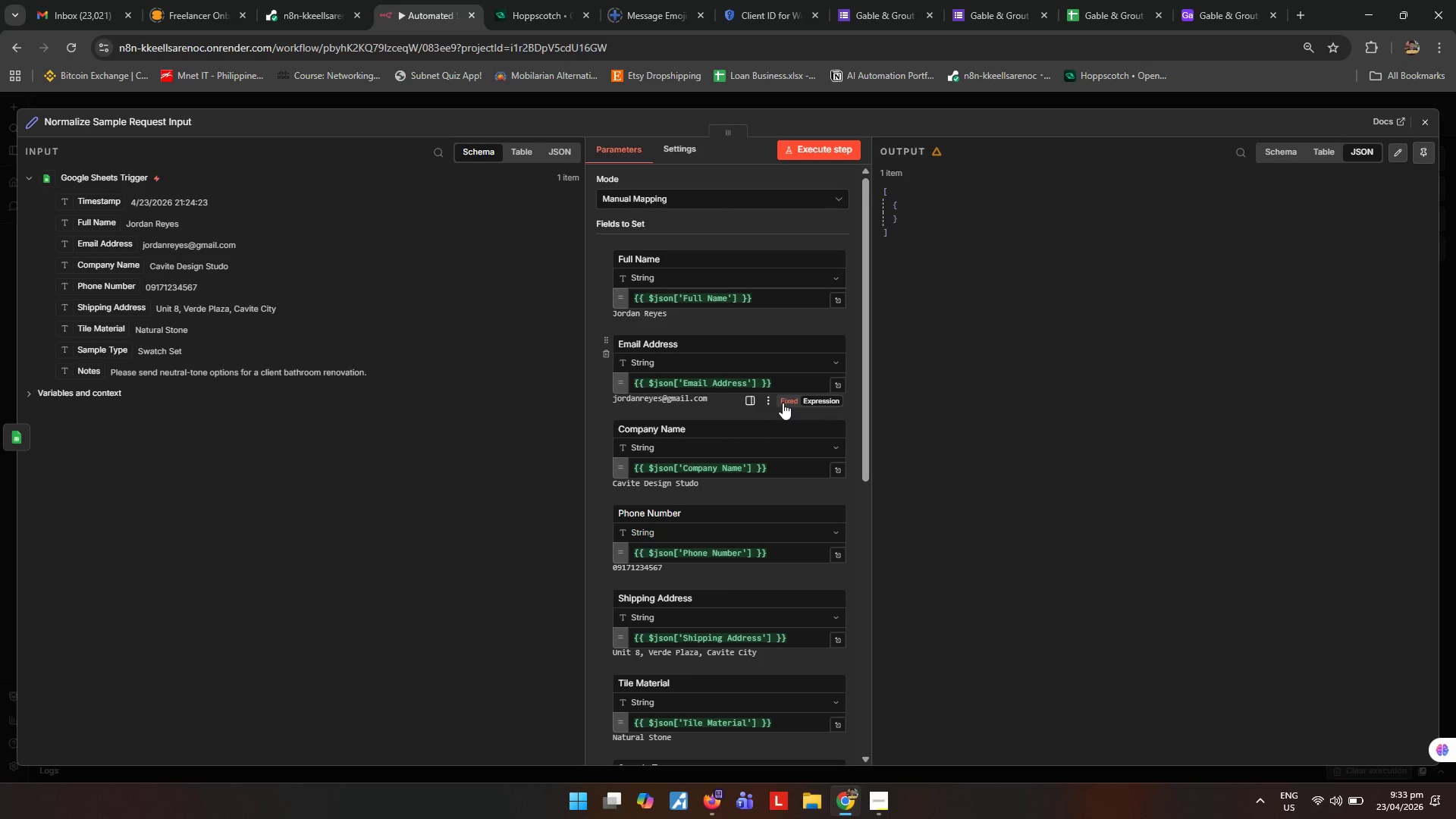 
left_click([735, 295])
 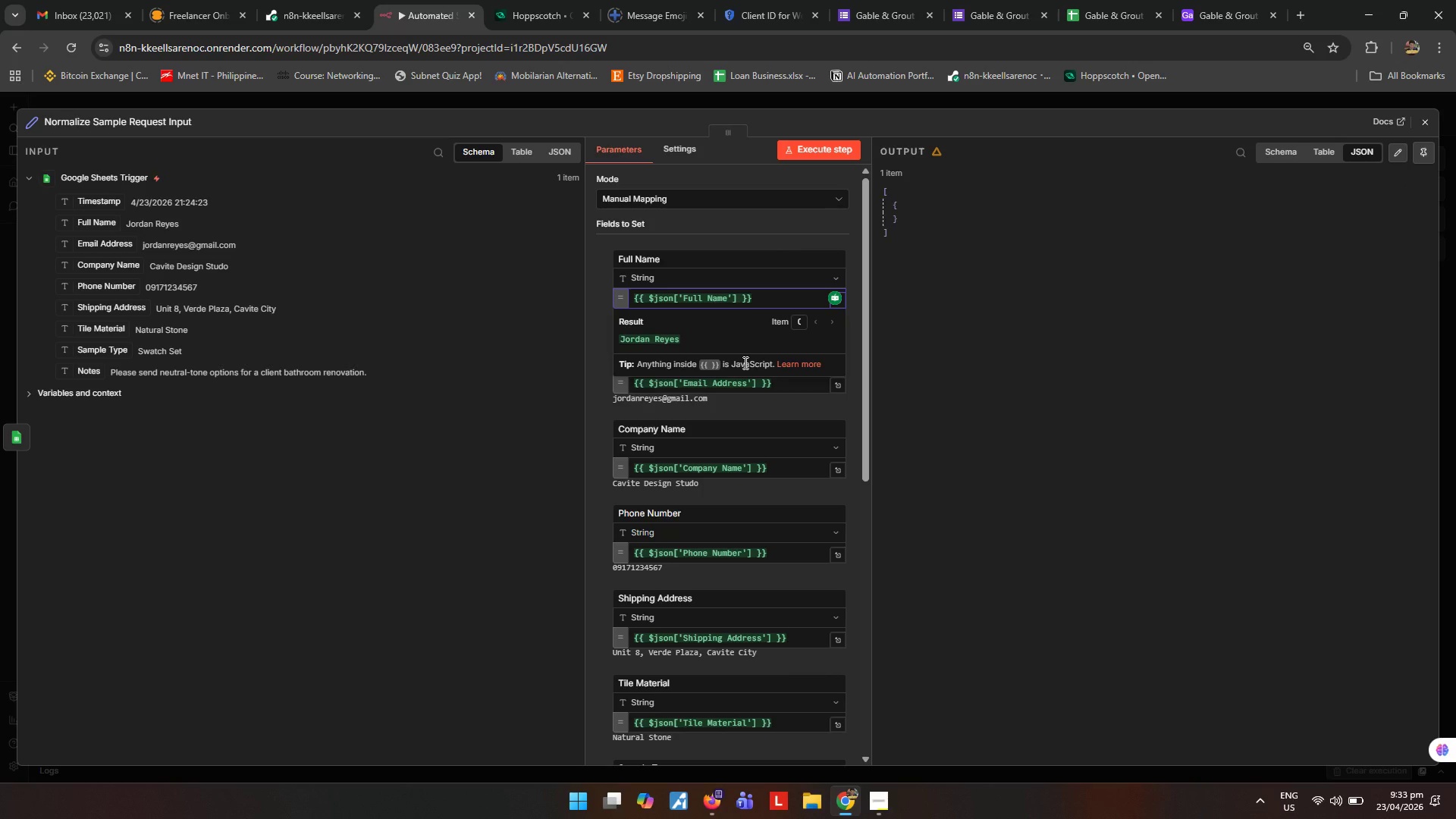 
key(ArrowRight)
 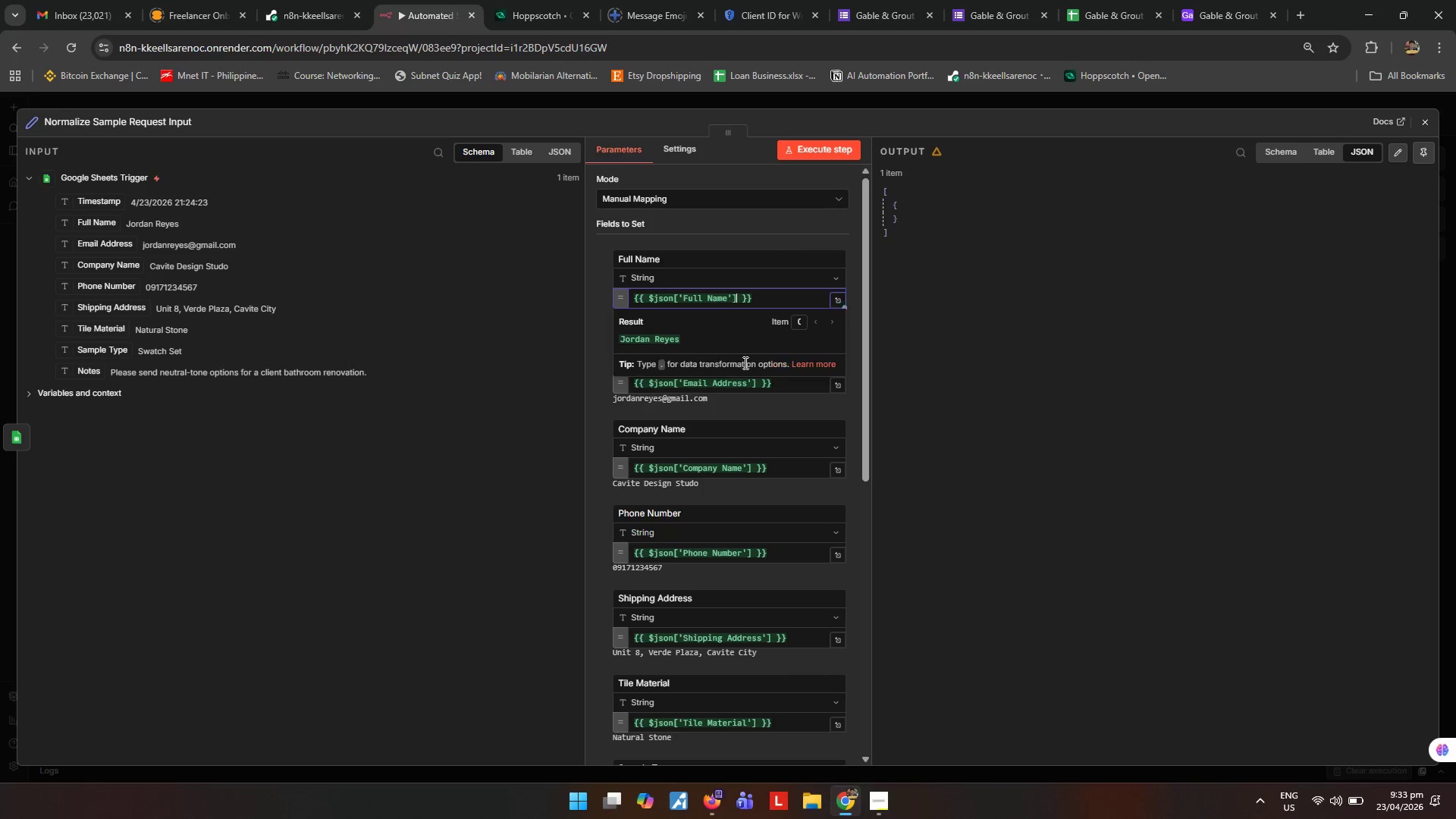 
type(.trim()
 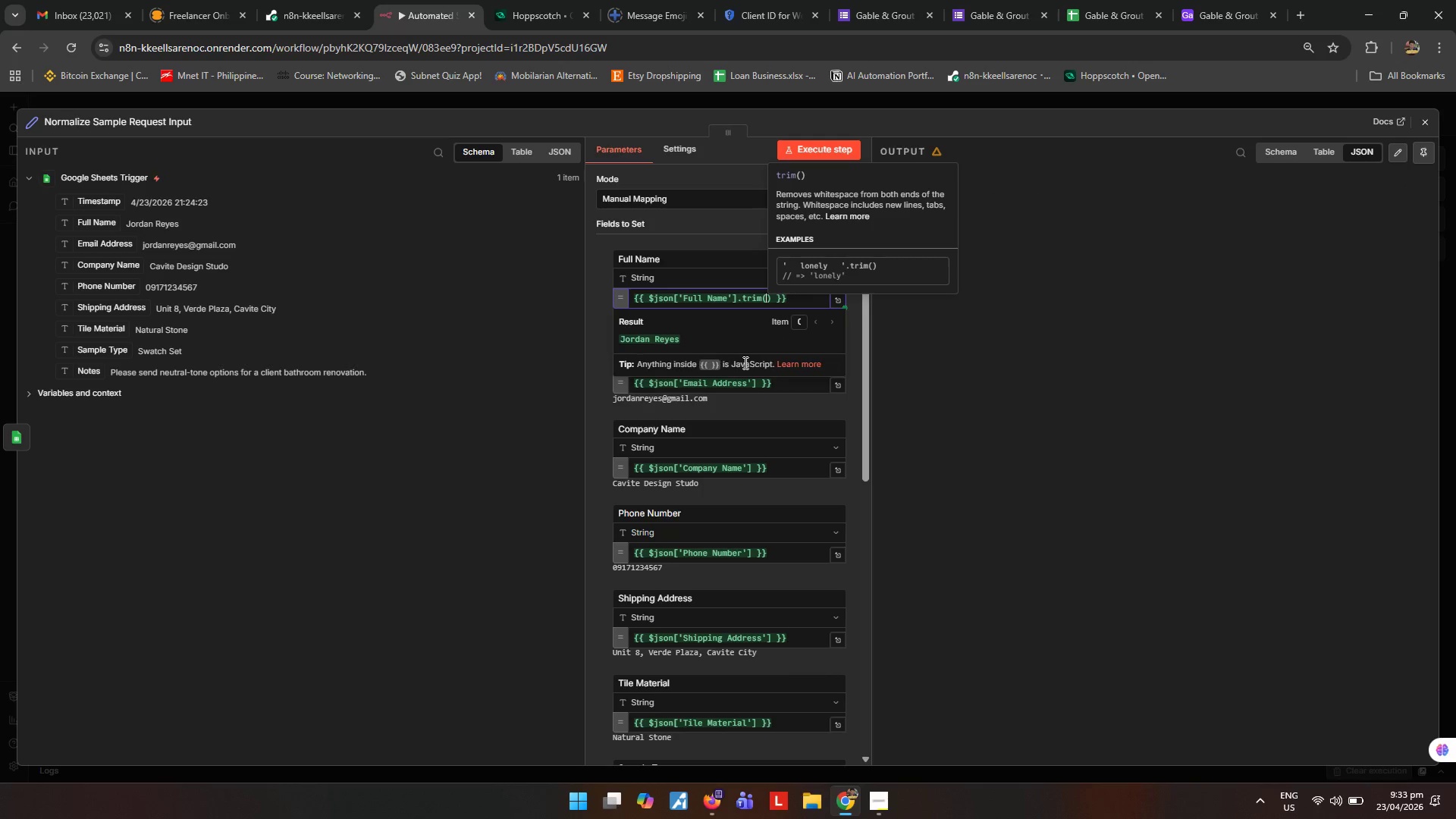 
key(ArrowRight)
 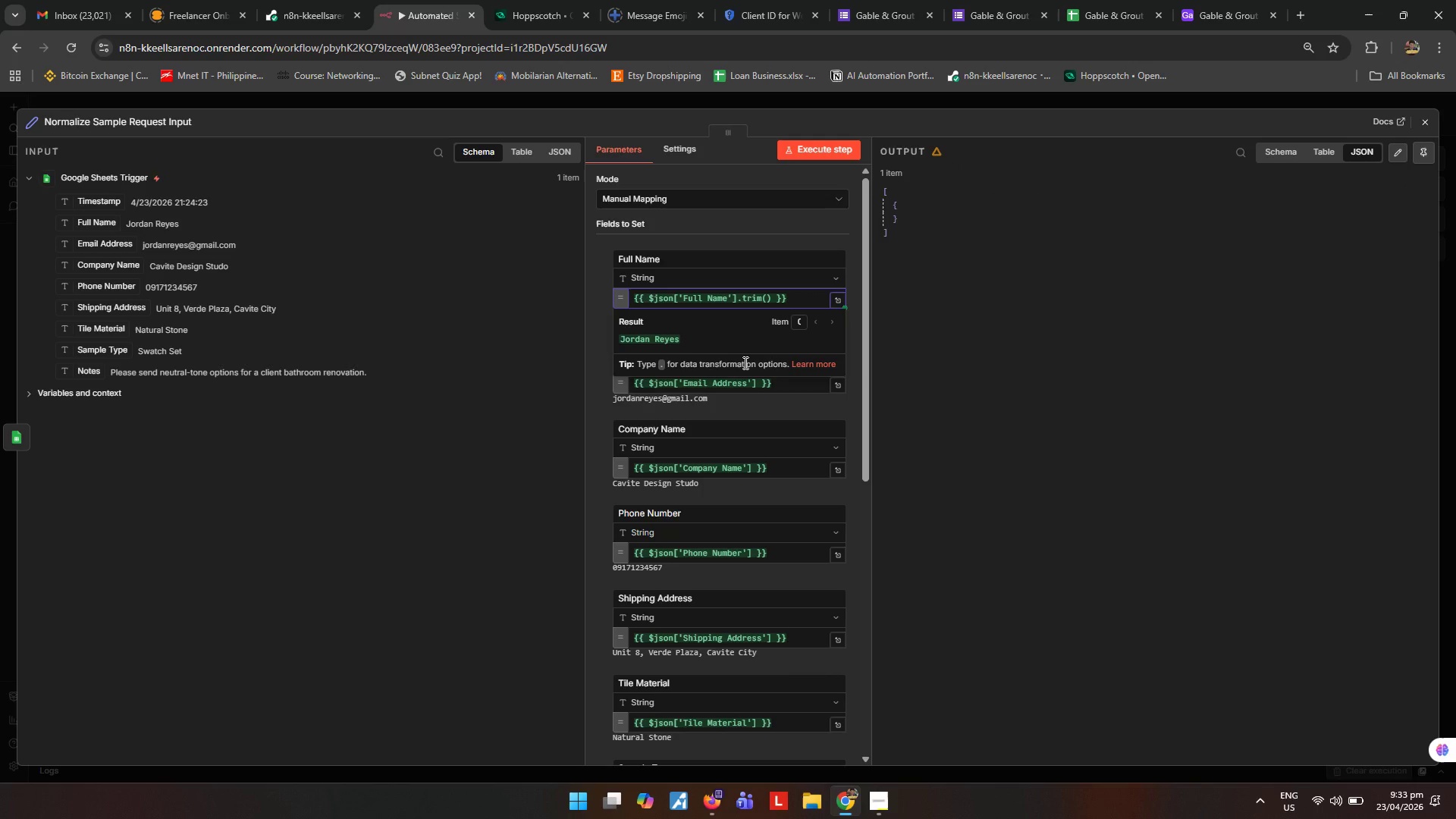 
type(.split(' )
 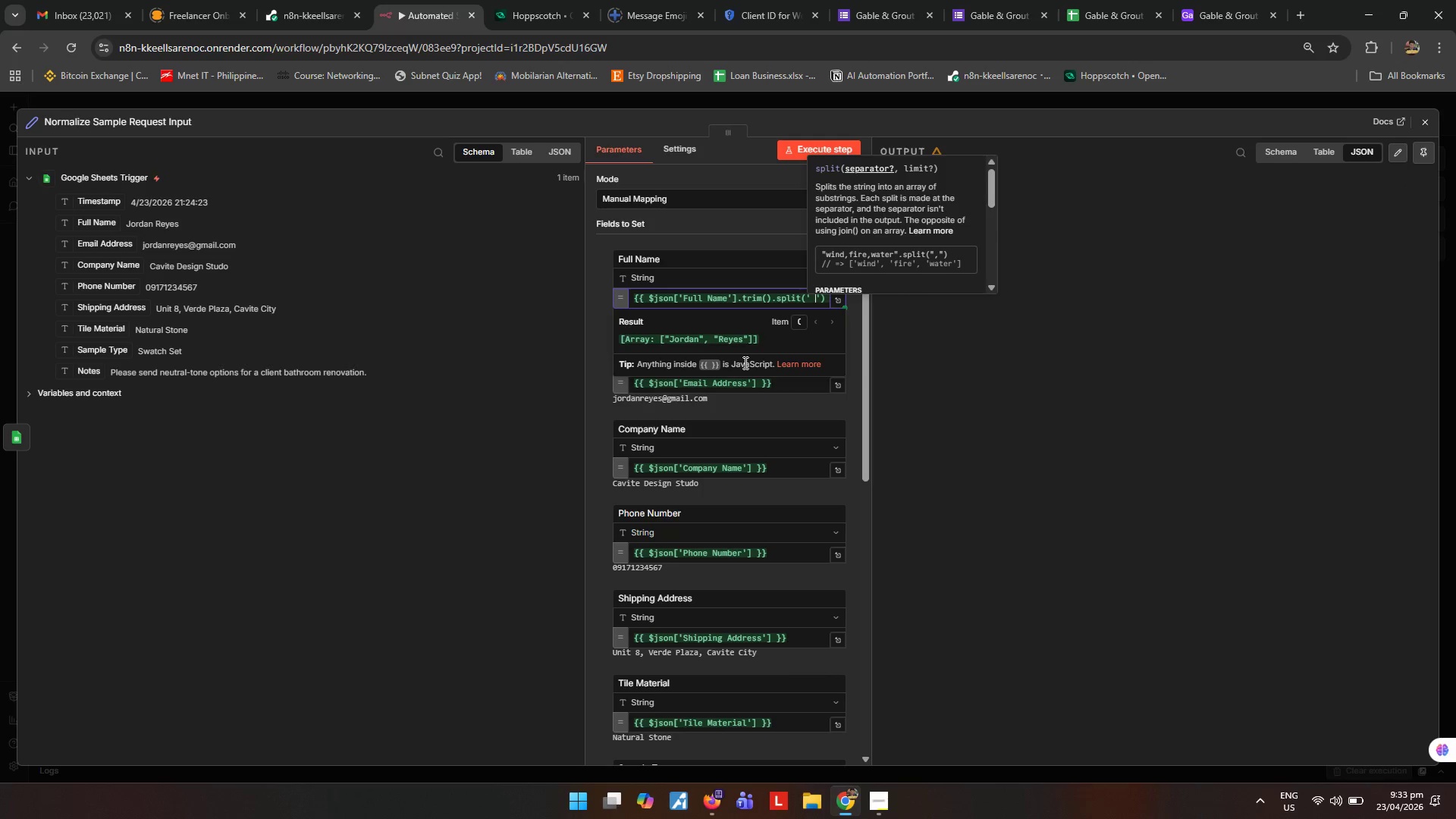 
key(ArrowRight)
 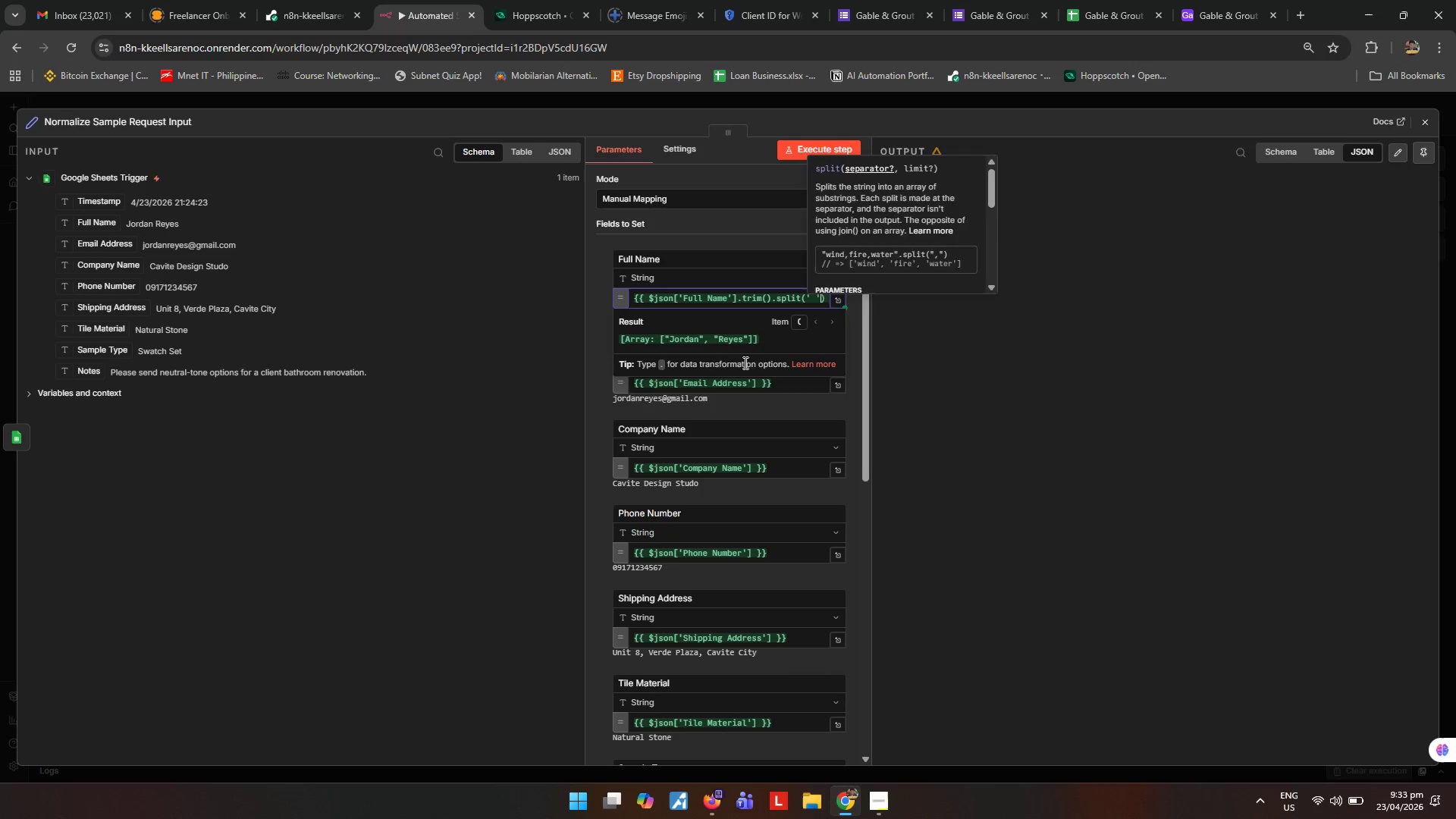 
key(ArrowRight)
 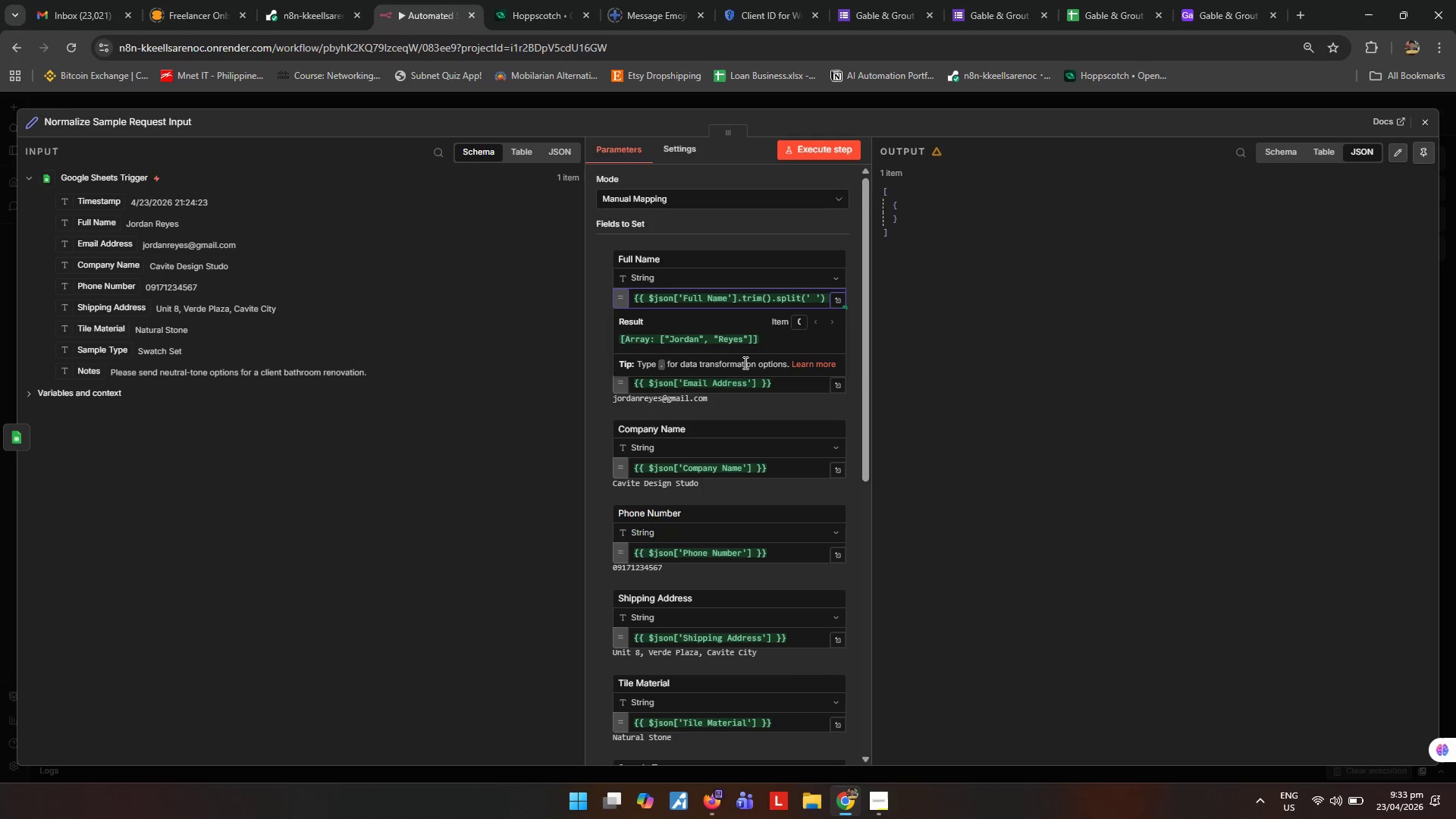 
type(.filter(word=>word)
 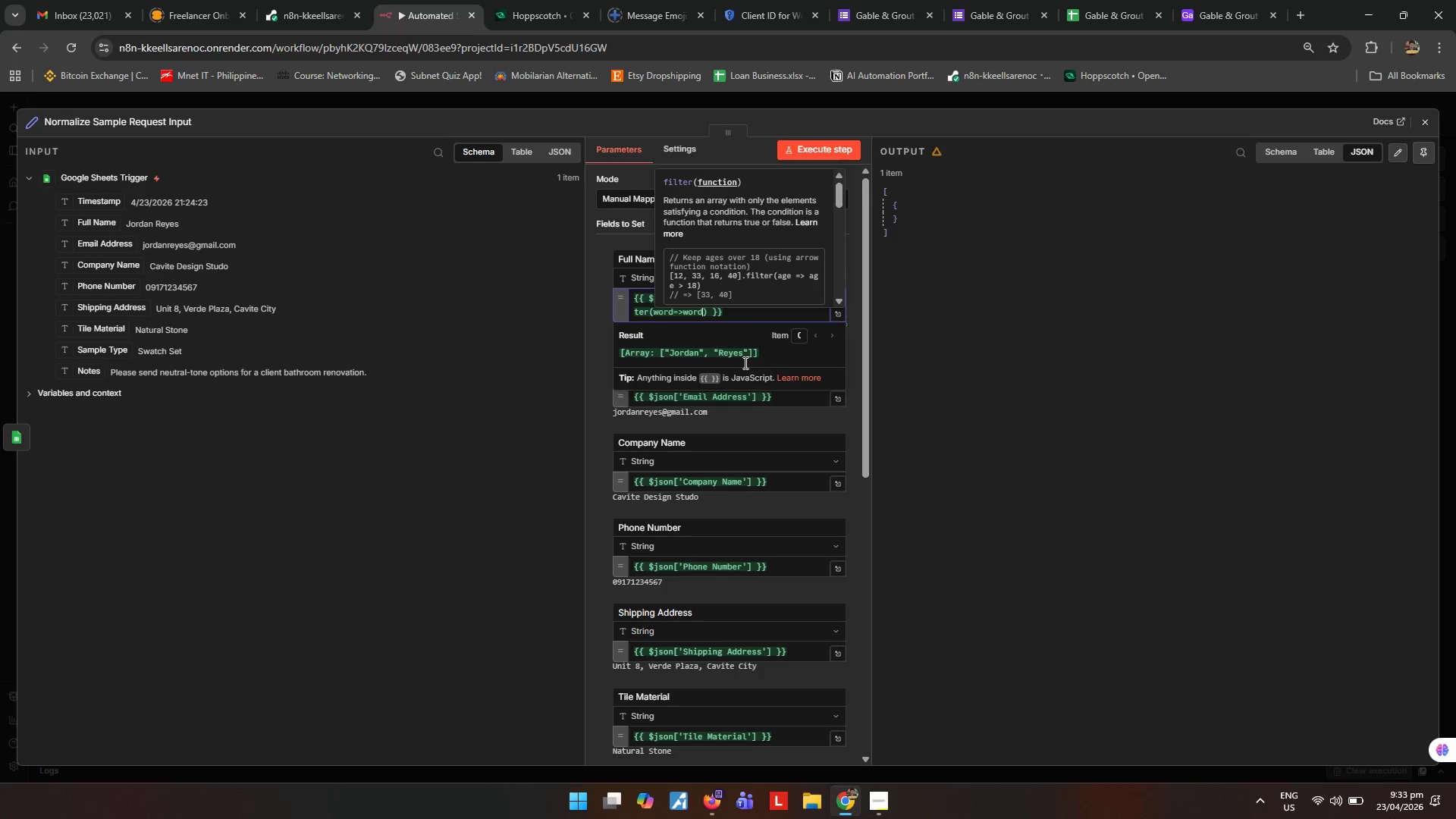 
 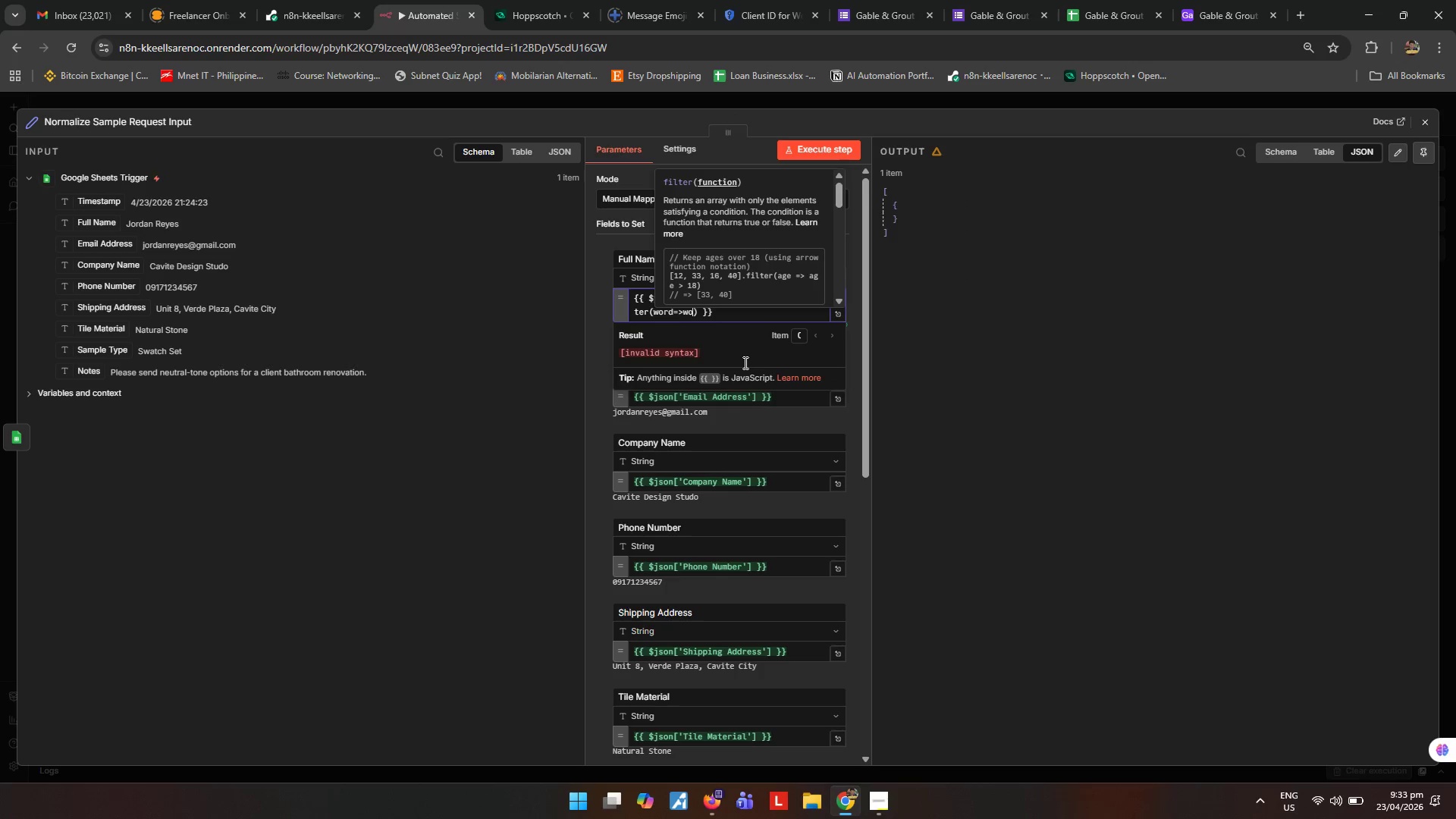 
key(ArrowRight)
 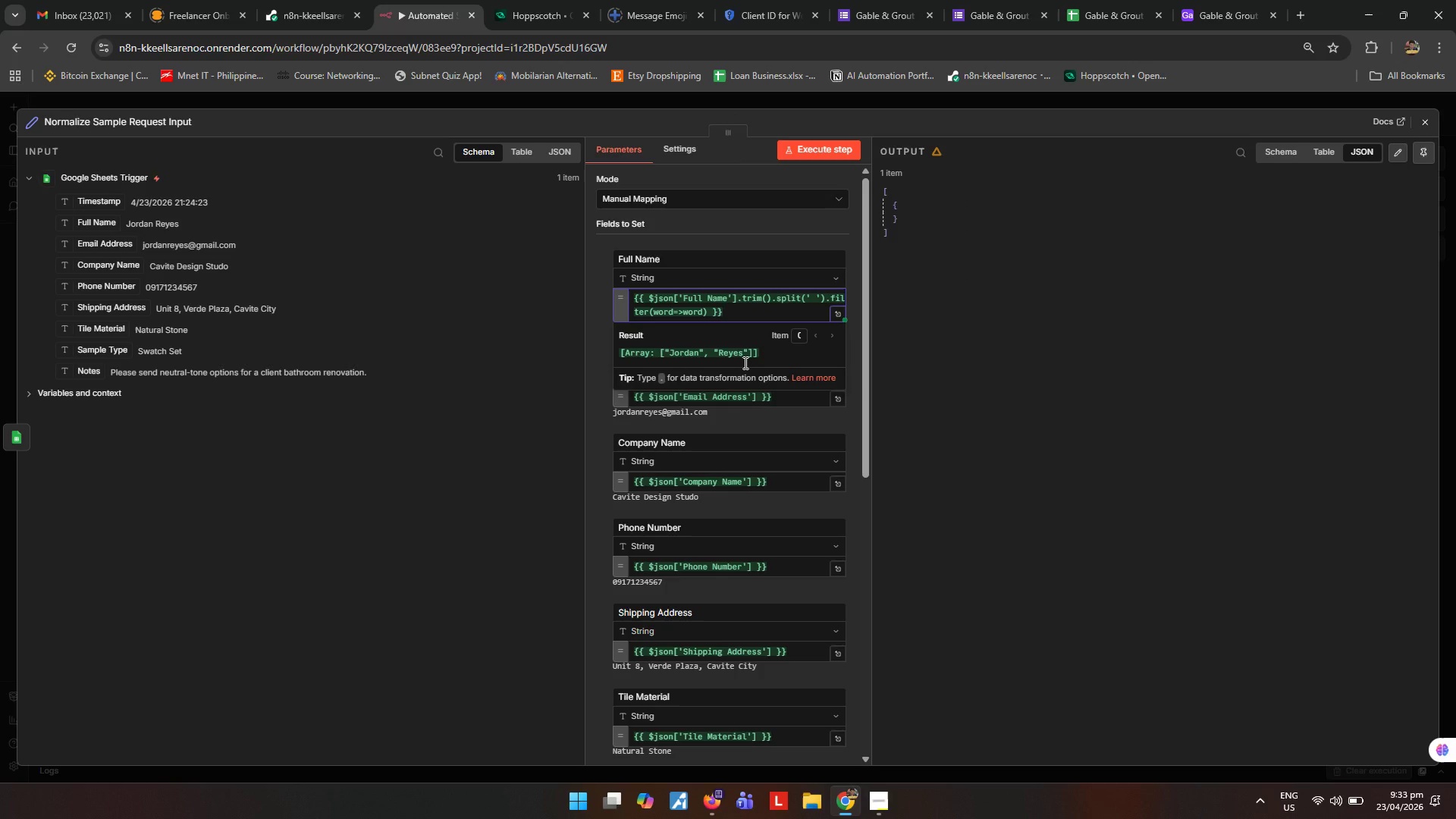 
type(.map(word => word.charAt(0)
 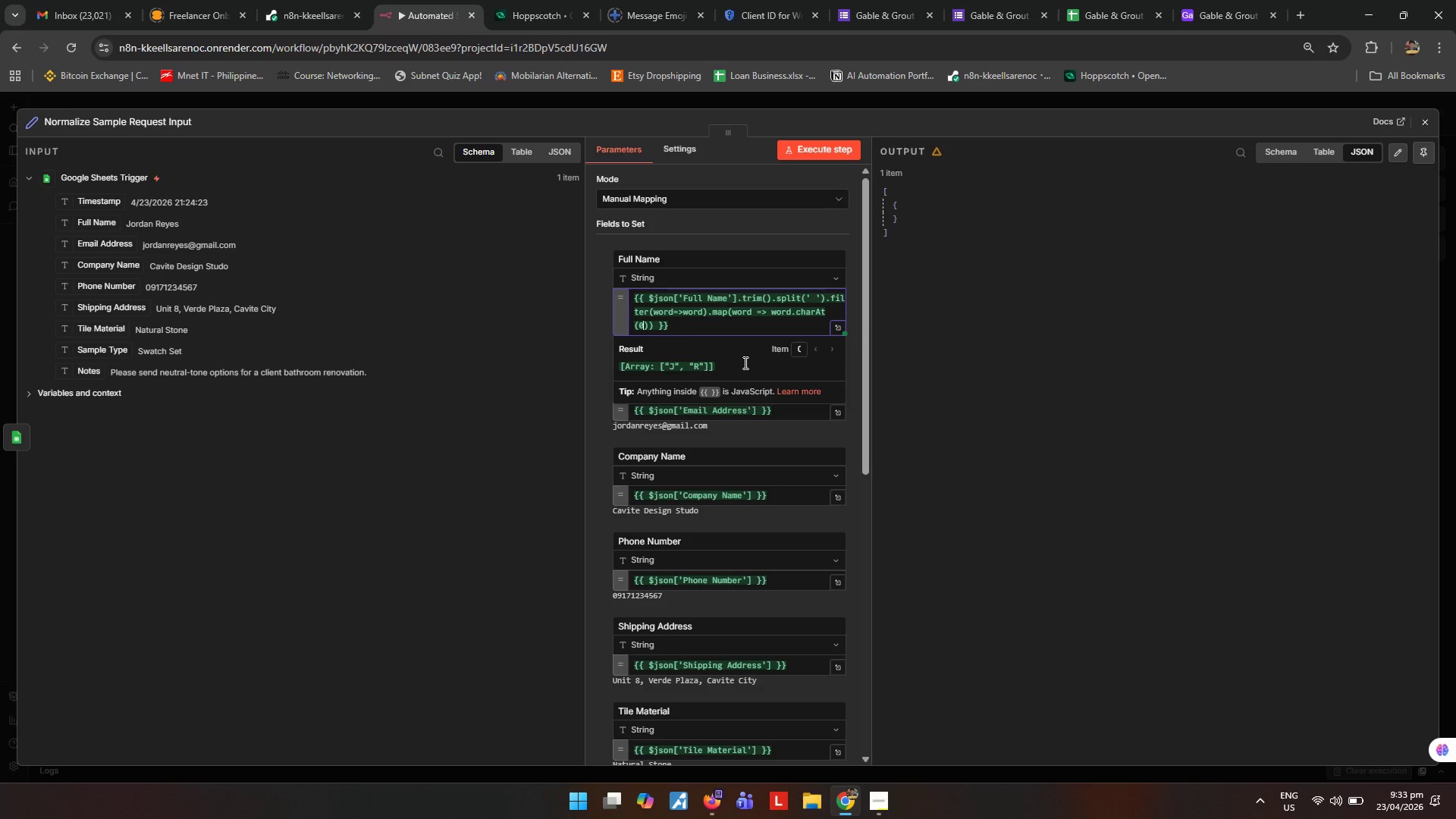 
key(ArrowRight)
 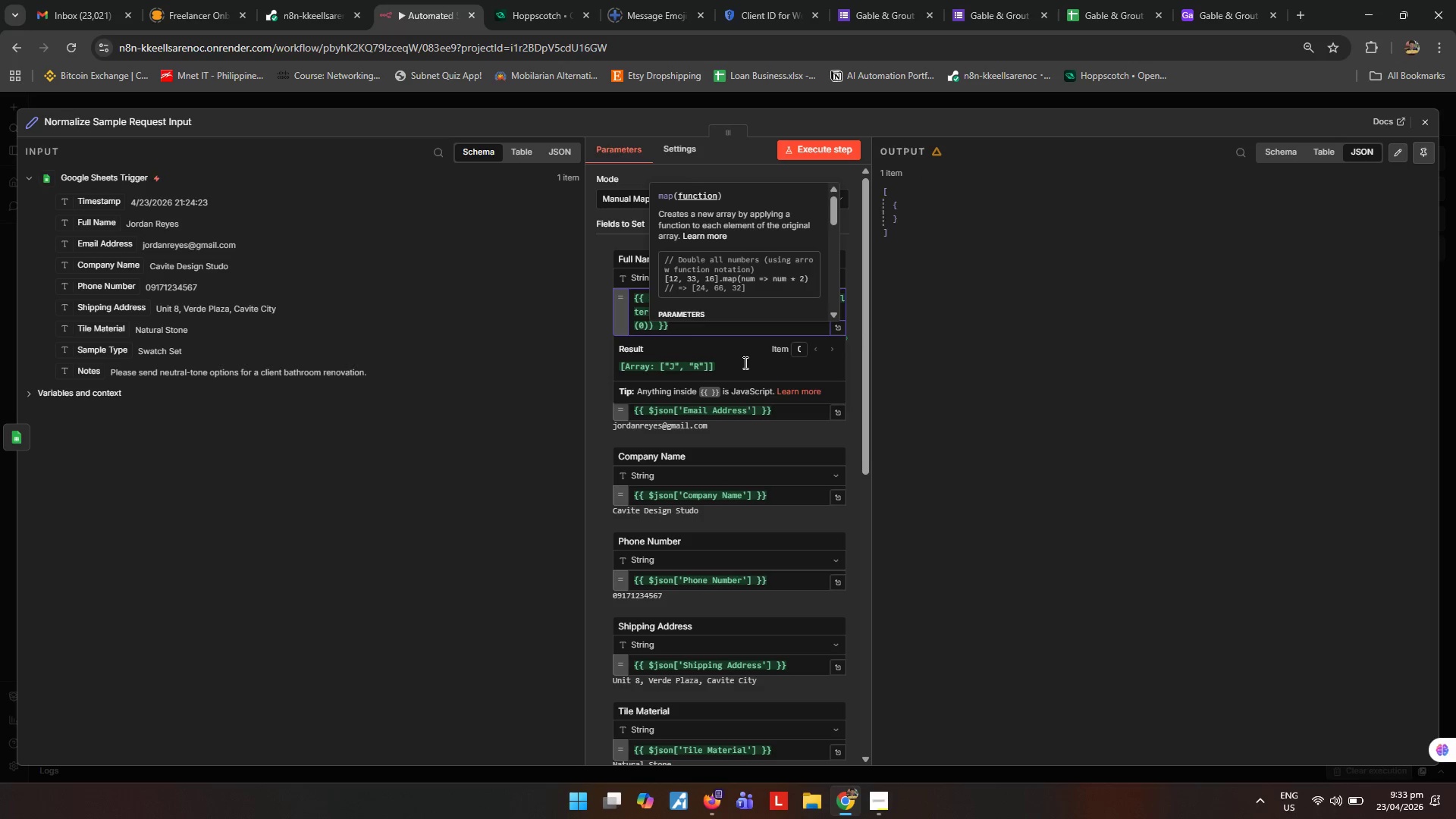 
type(.toUpperCase()
 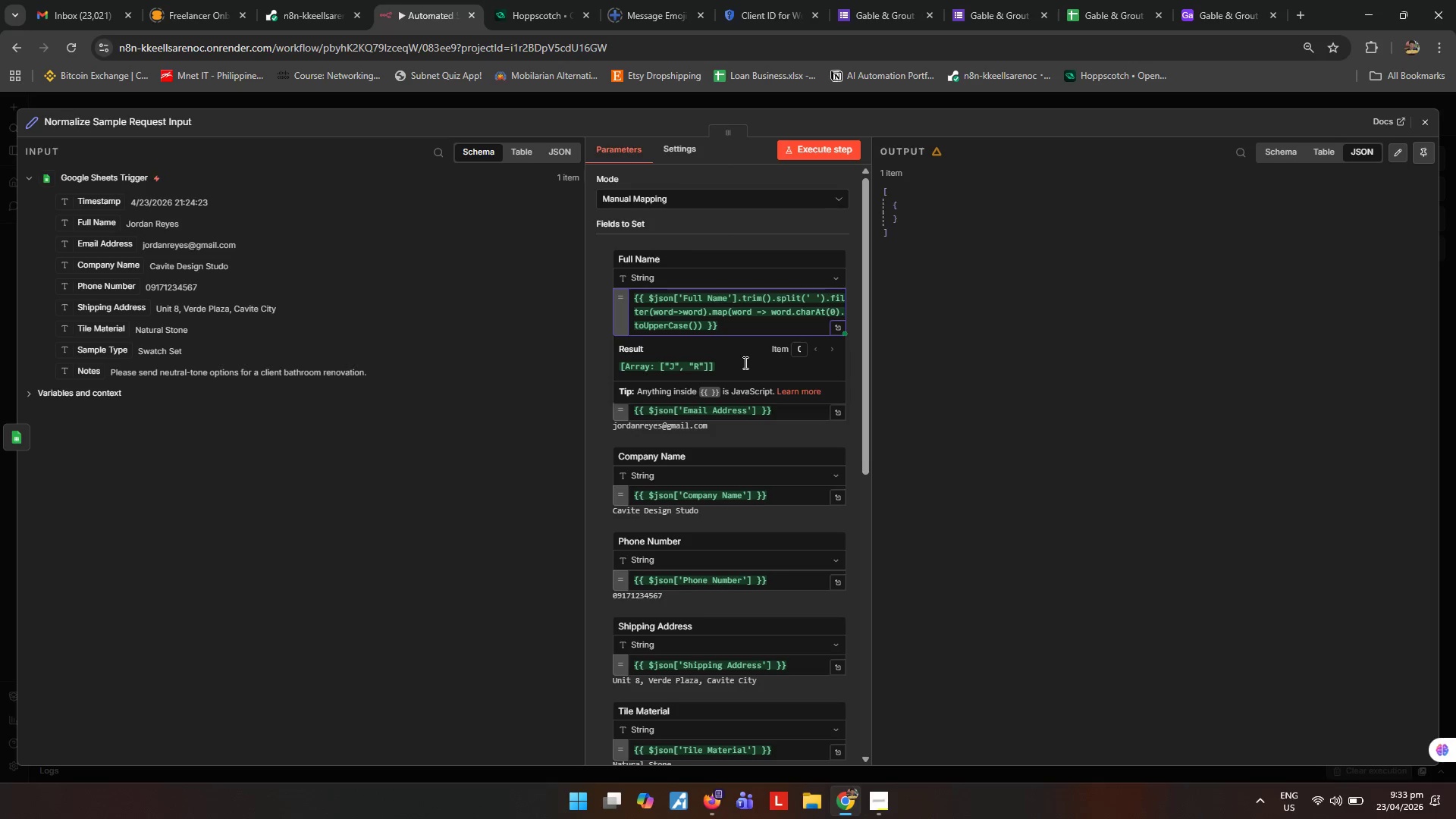 
key(ArrowRight)
 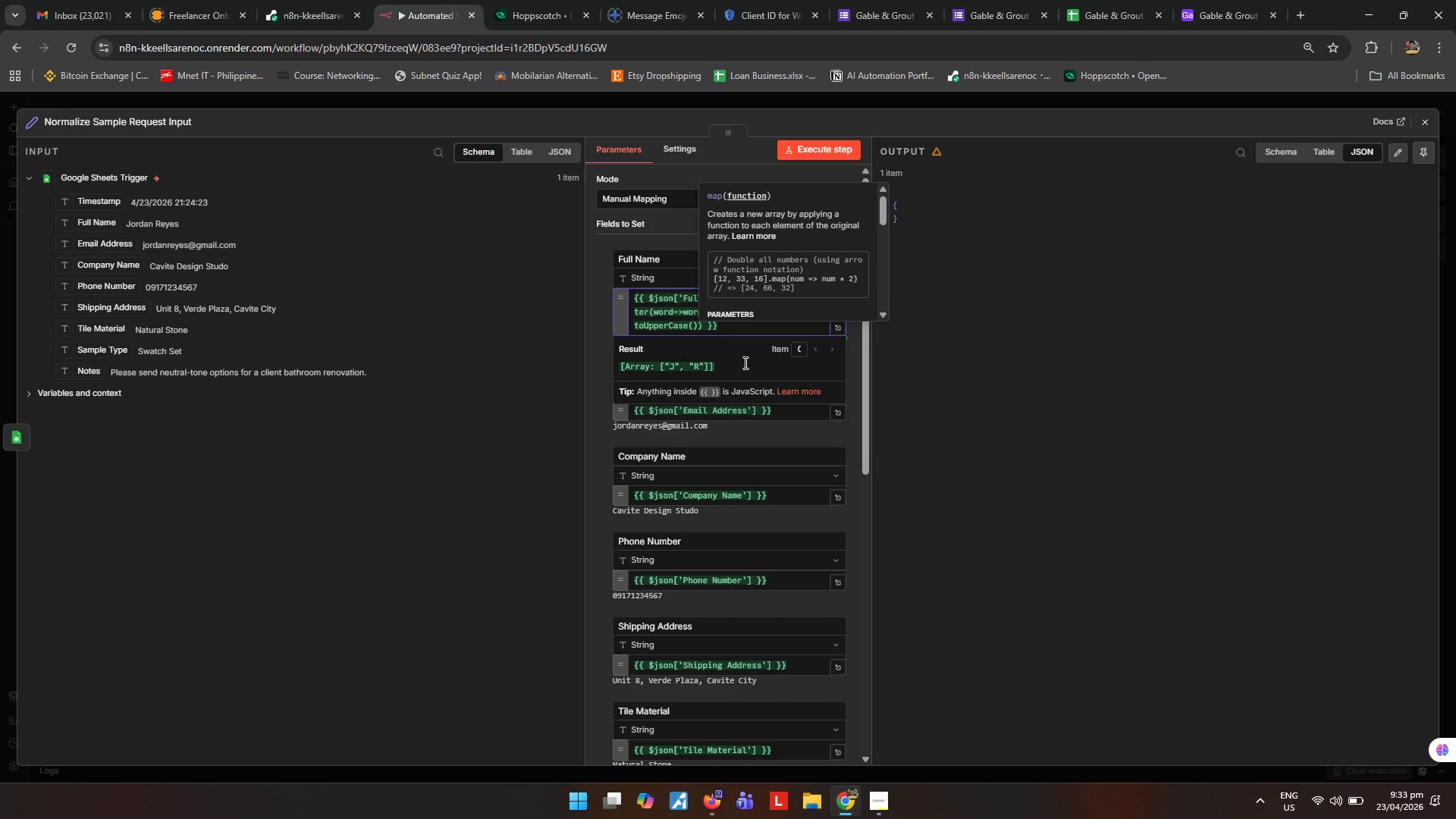 
type( + word.slice(1)
 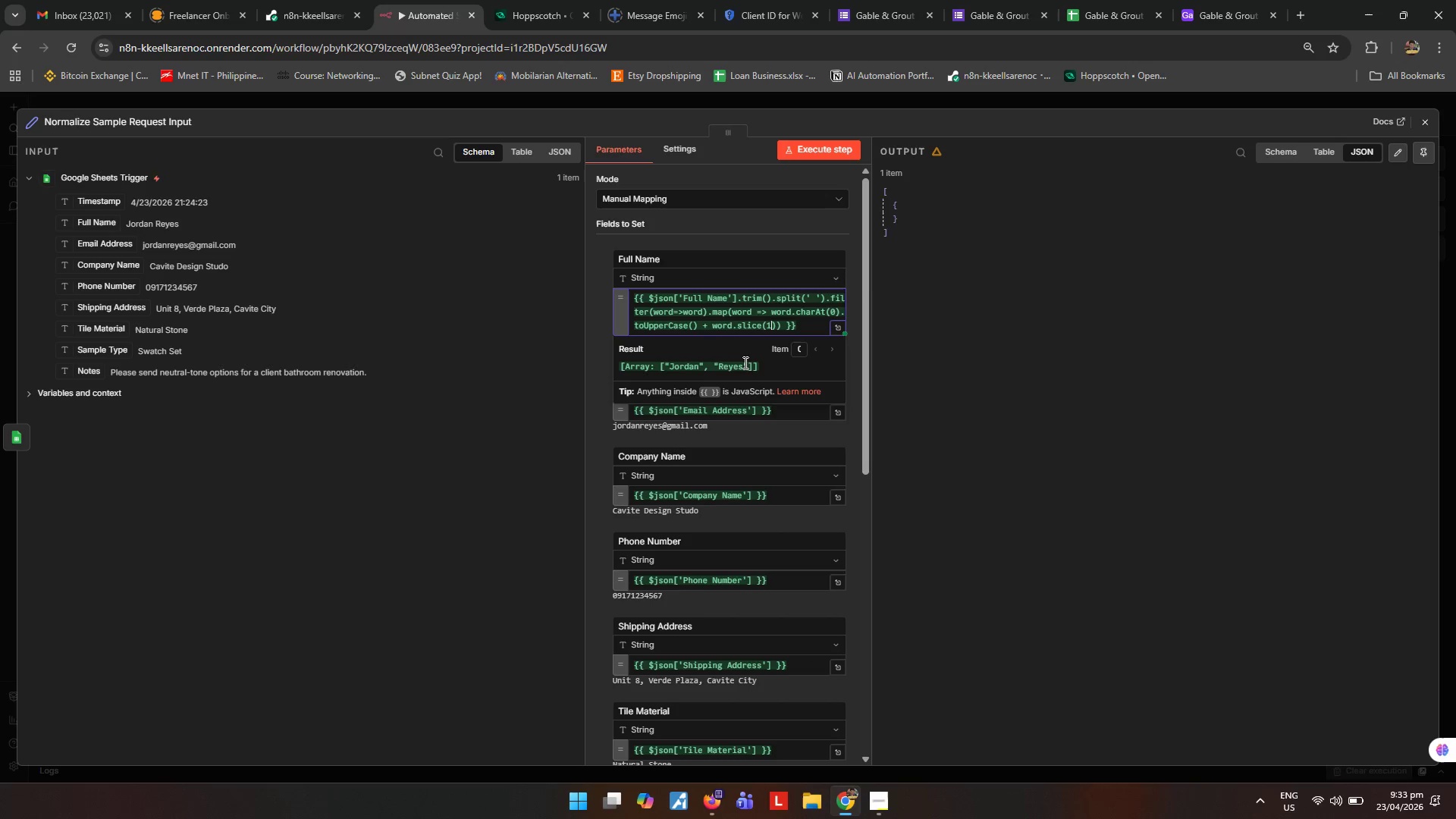 
key(ArrowRight)
 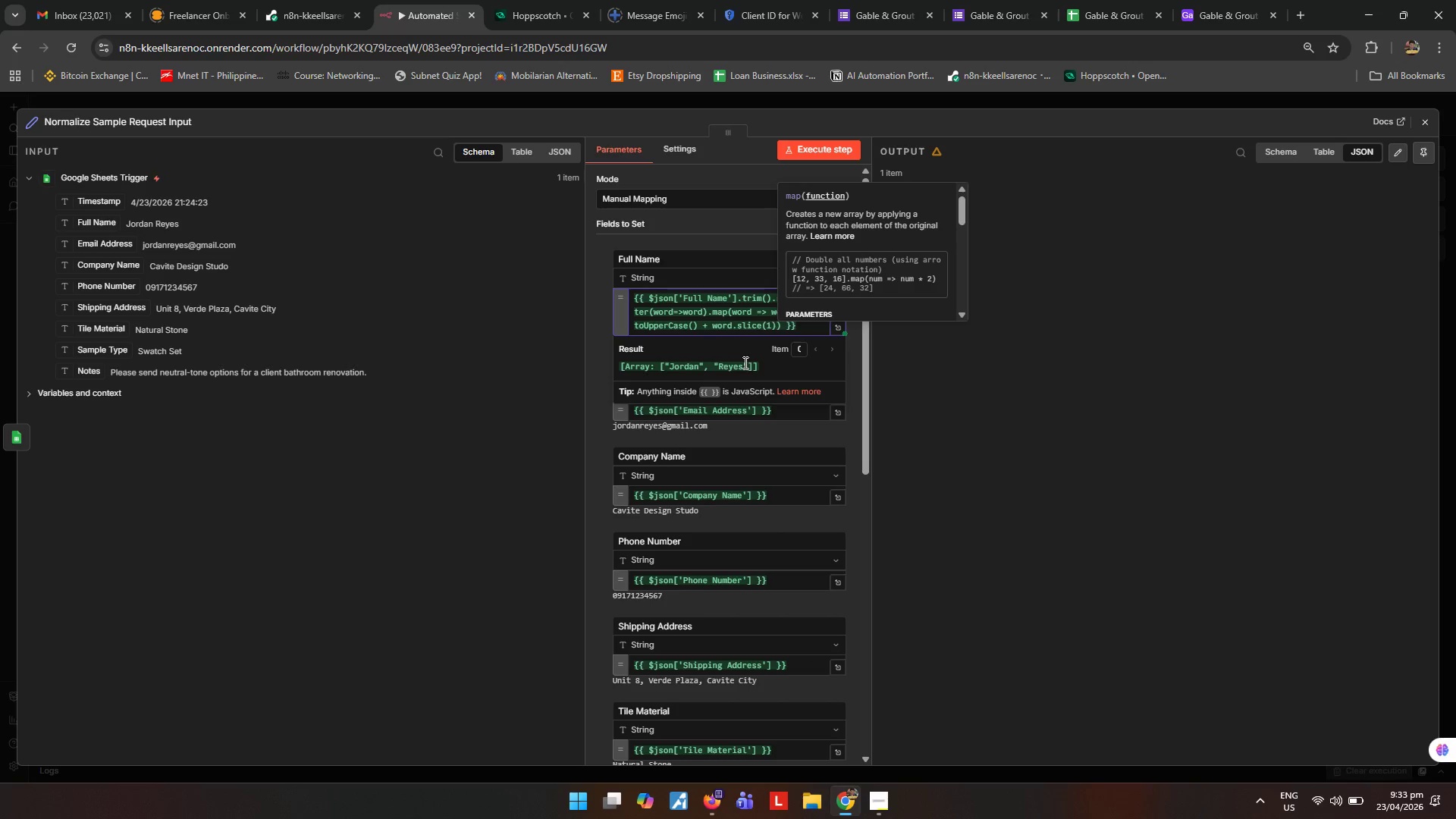 
type(.toLowerCase()
 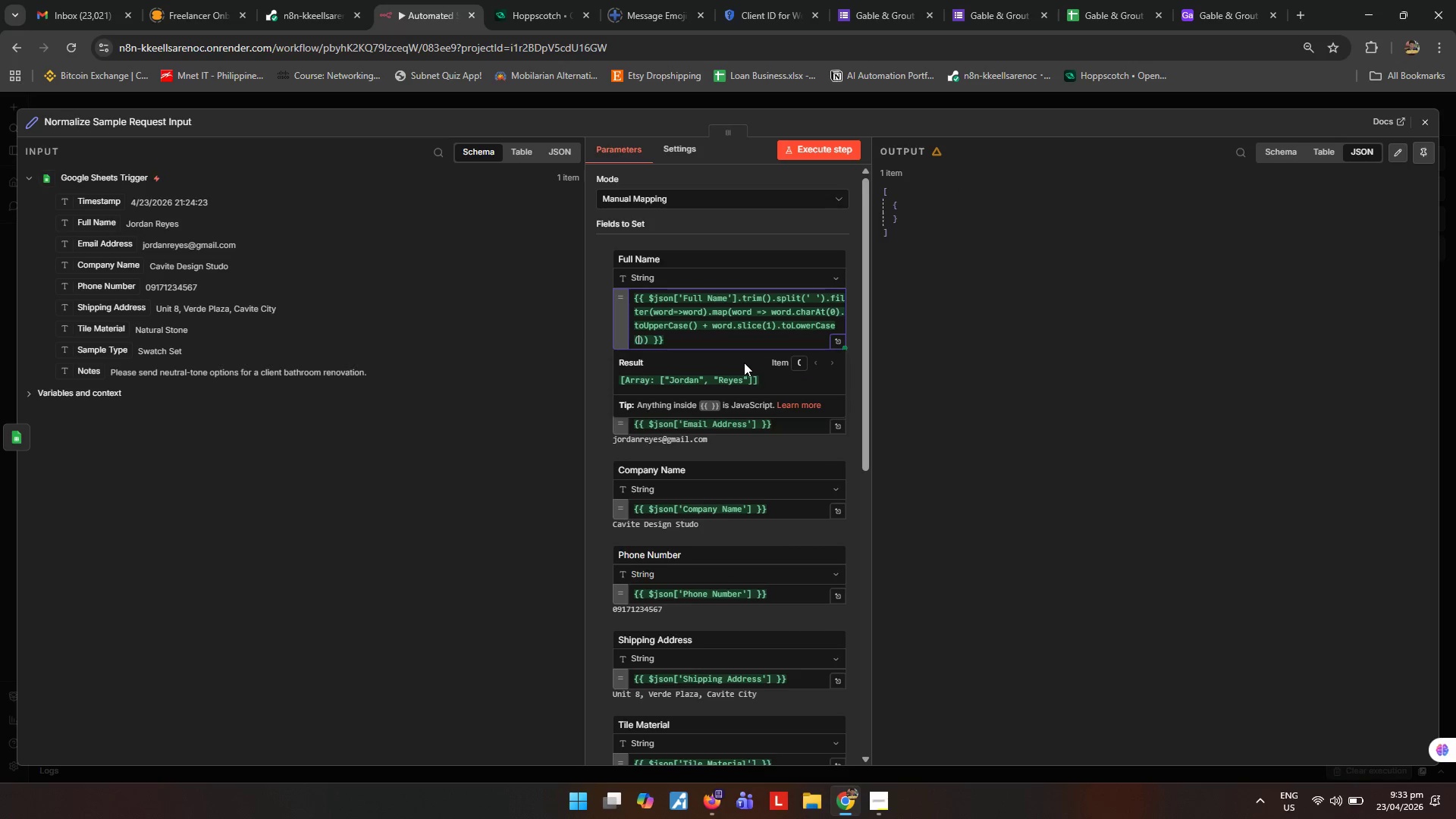 
key(ArrowRight)
 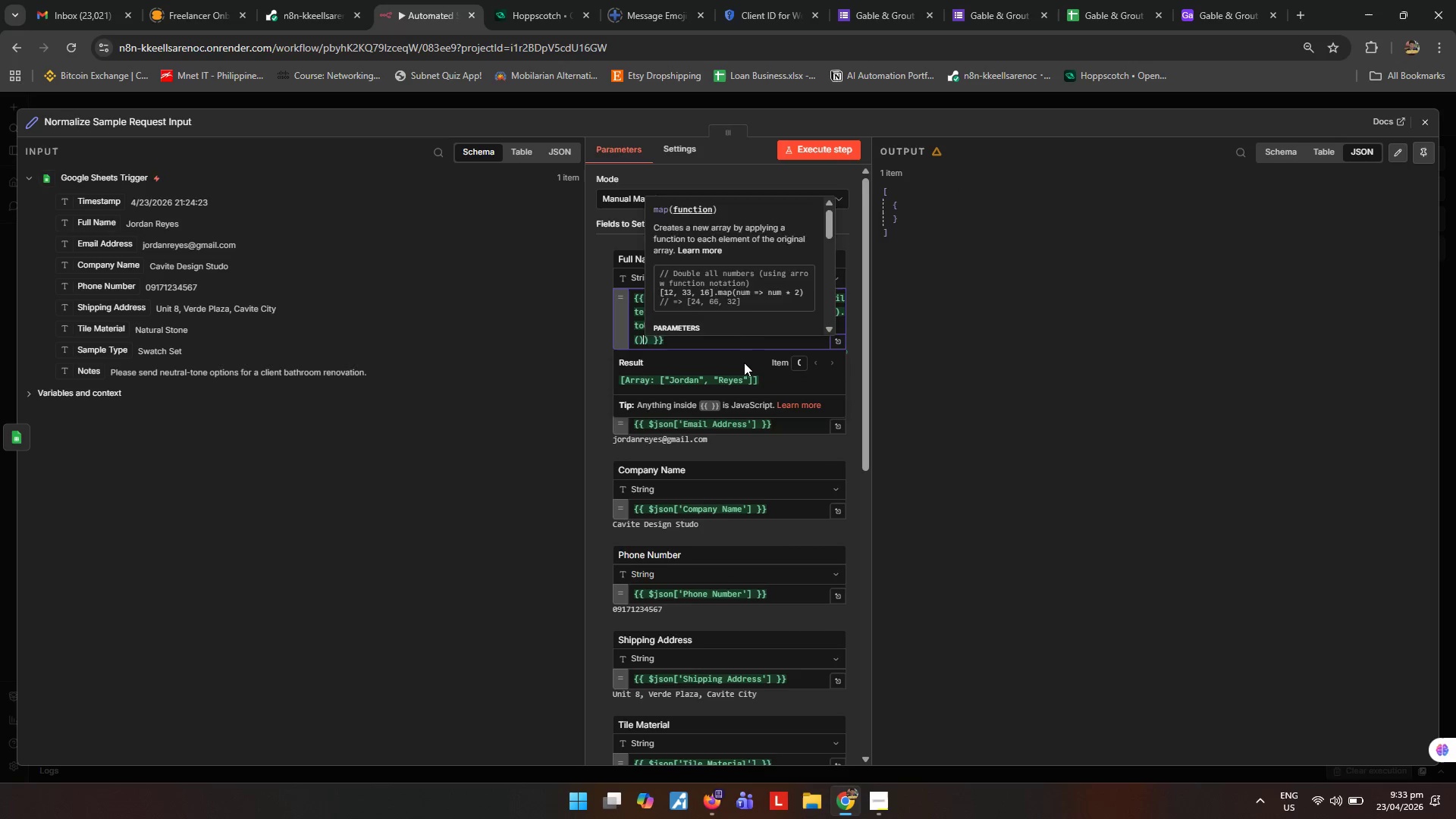 
key(ArrowRight)
 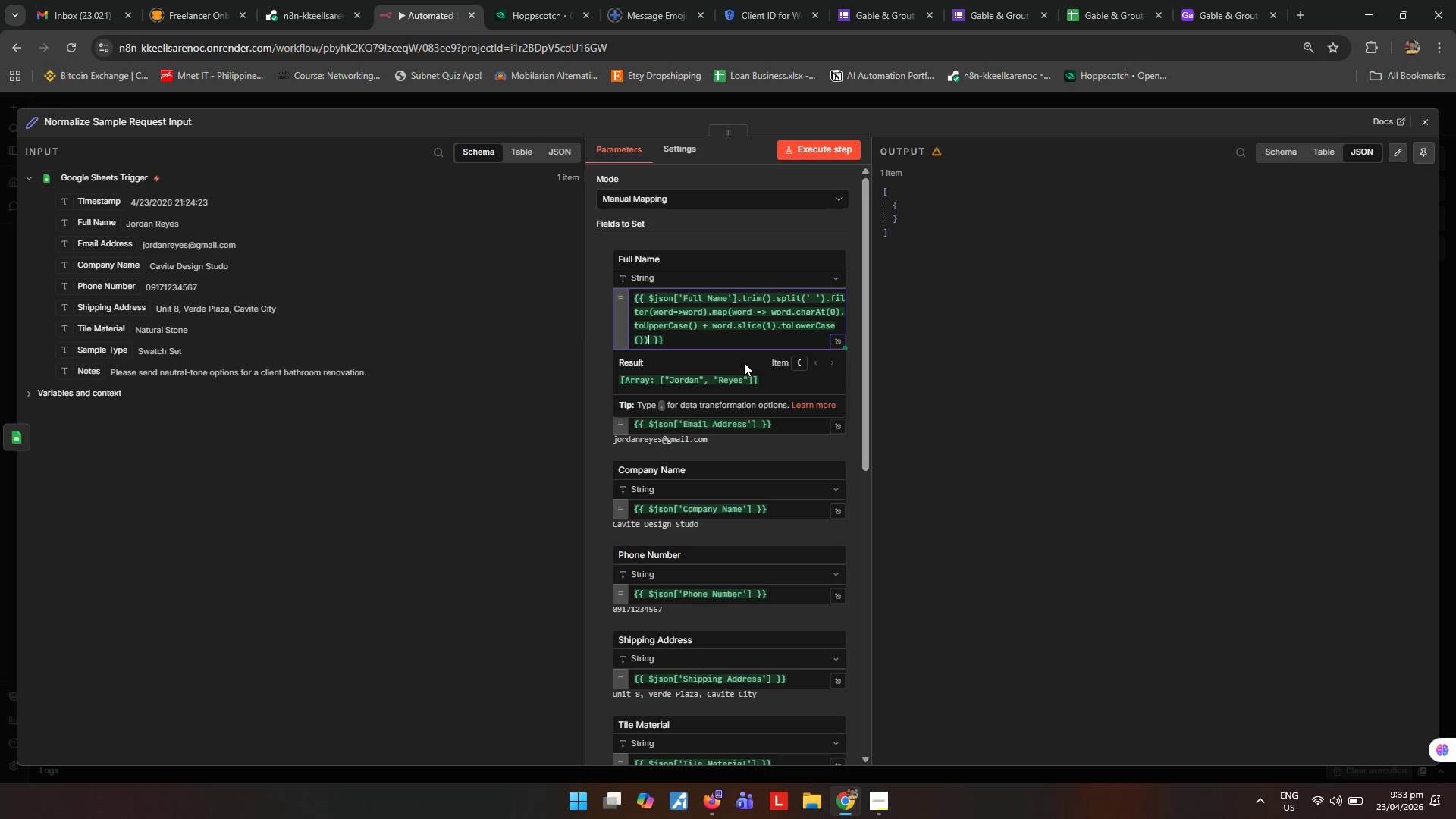 
type(.join(' )
 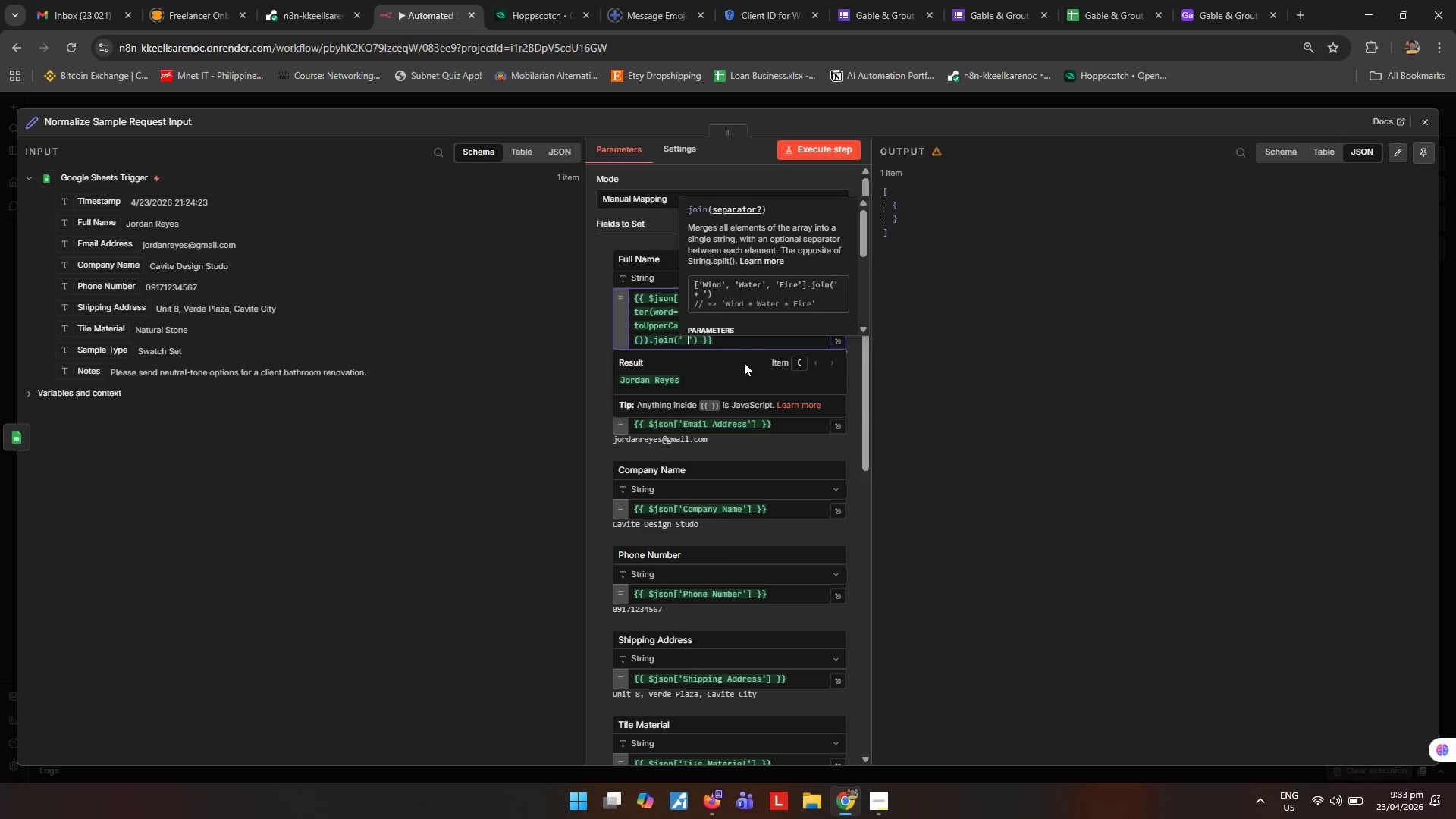 
left_click([965, 398])
 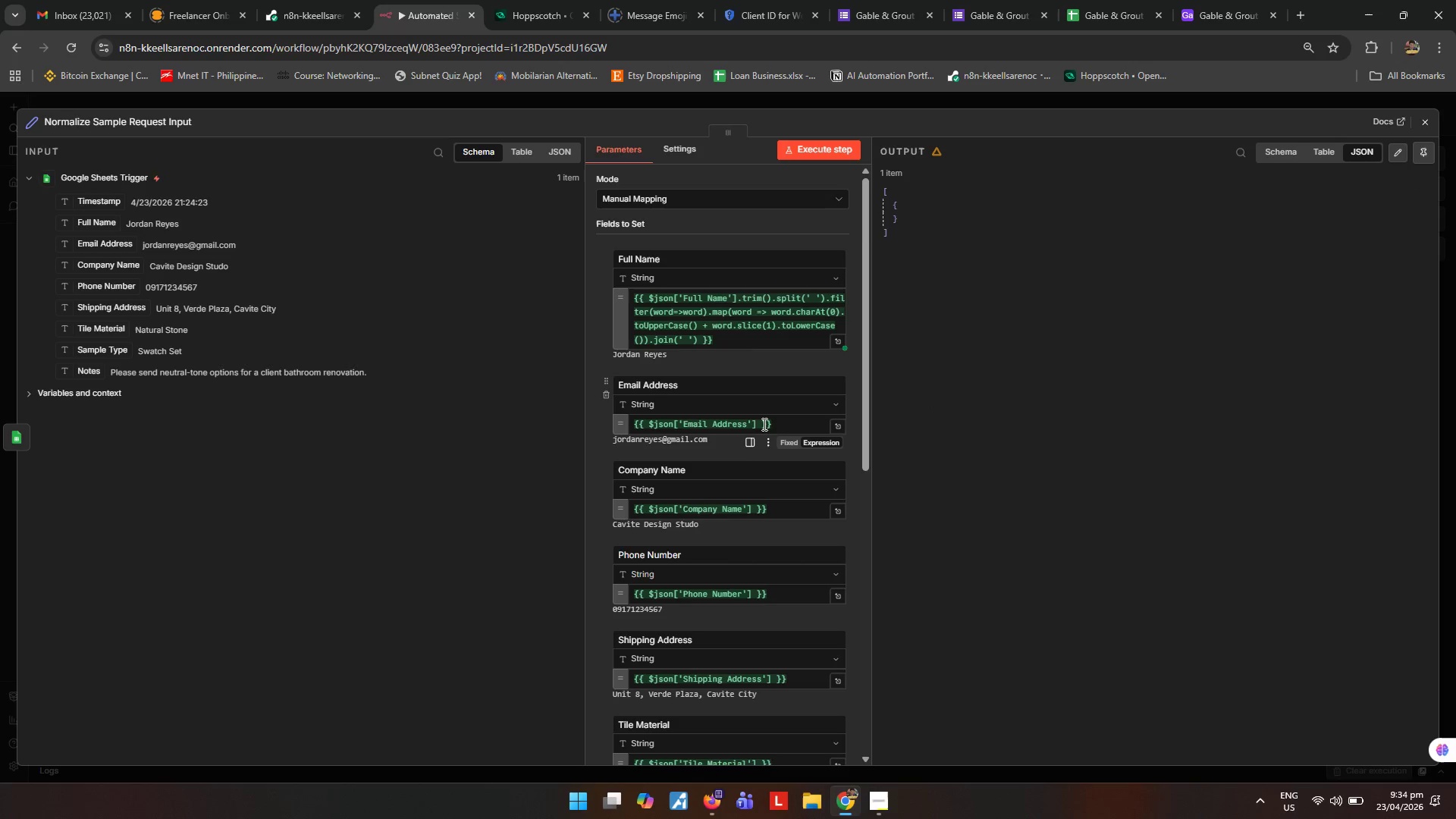 
left_click([757, 425])
 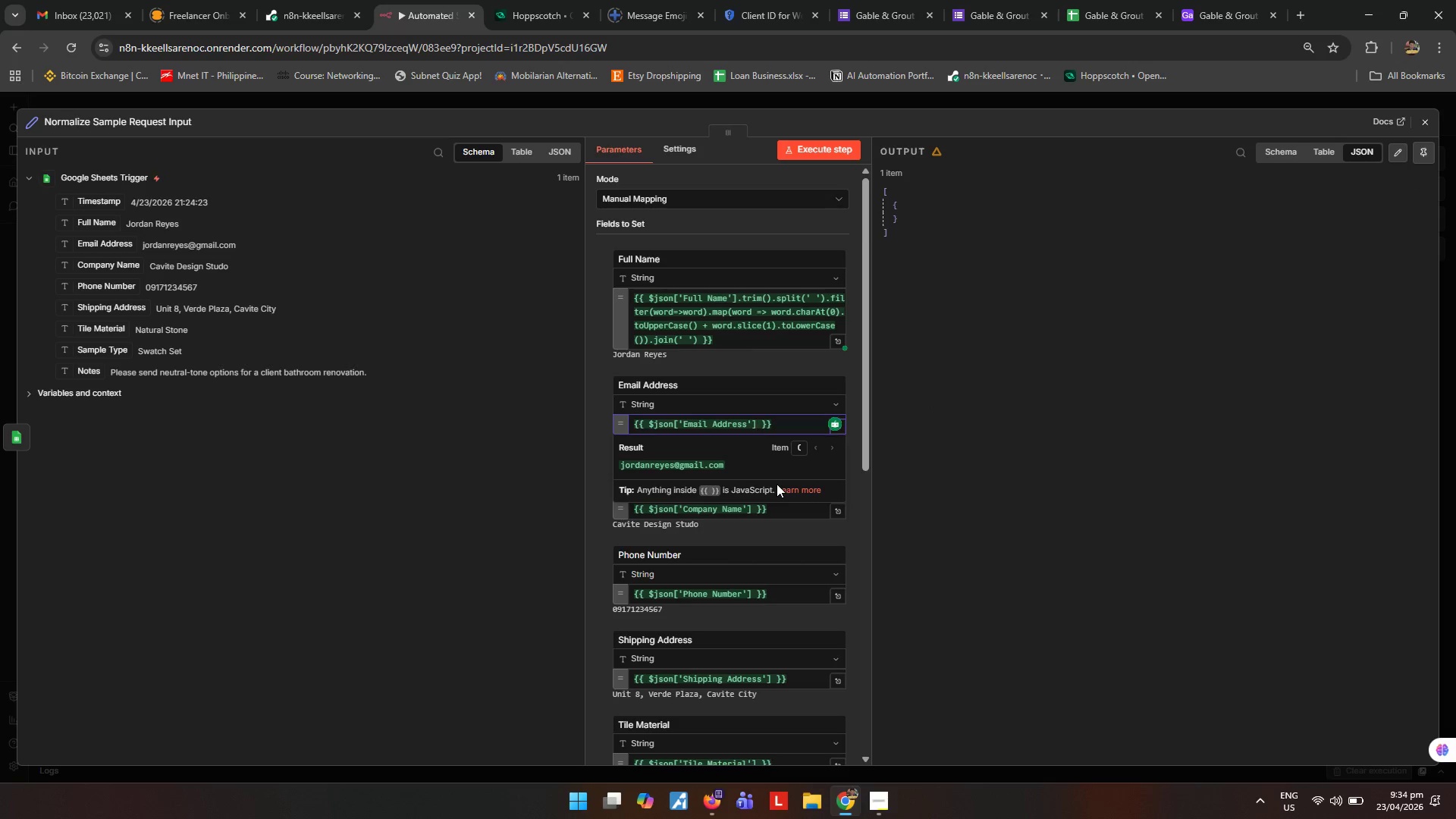 
key(Period)
 